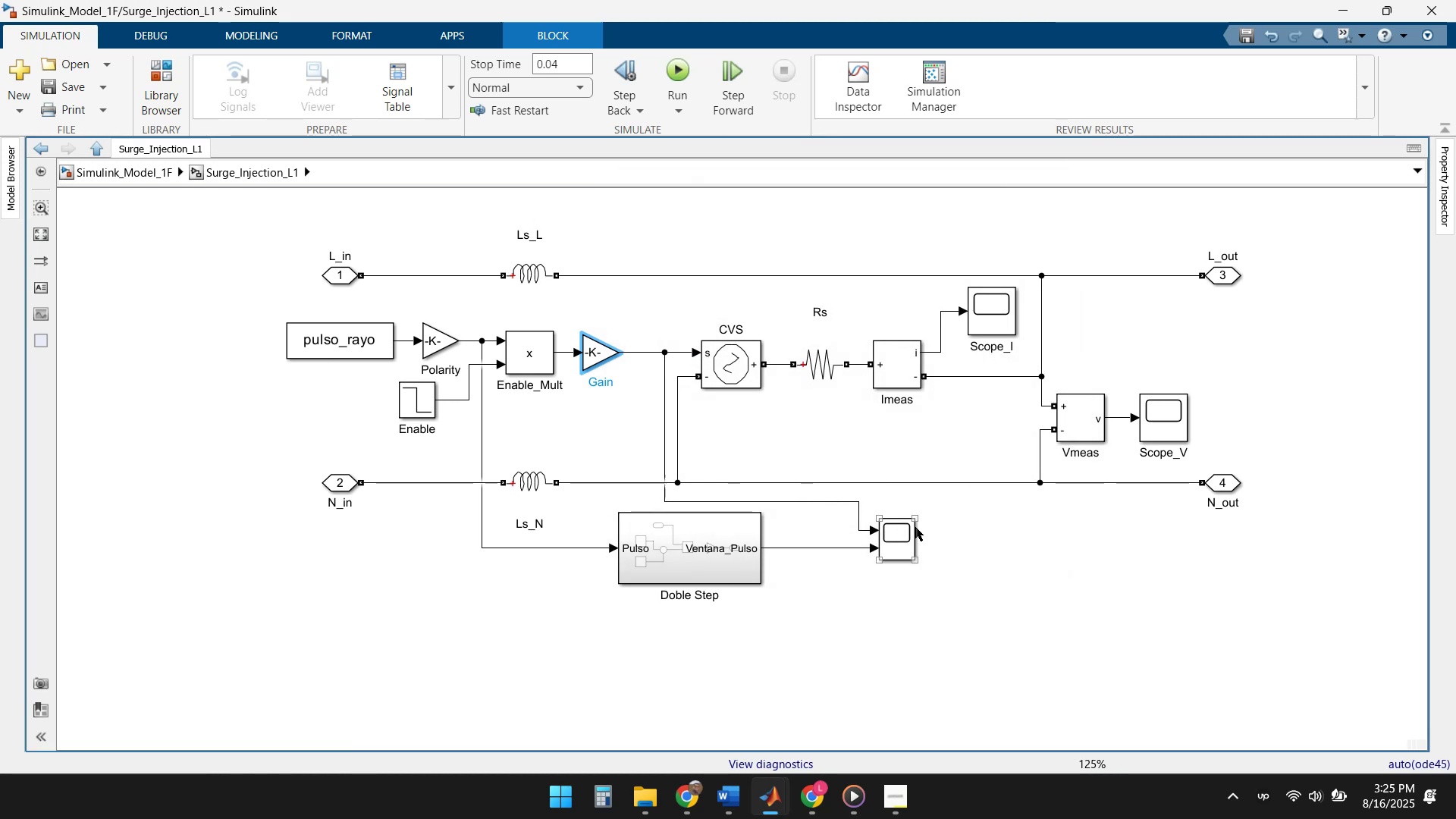 
double_click([897, 545])
 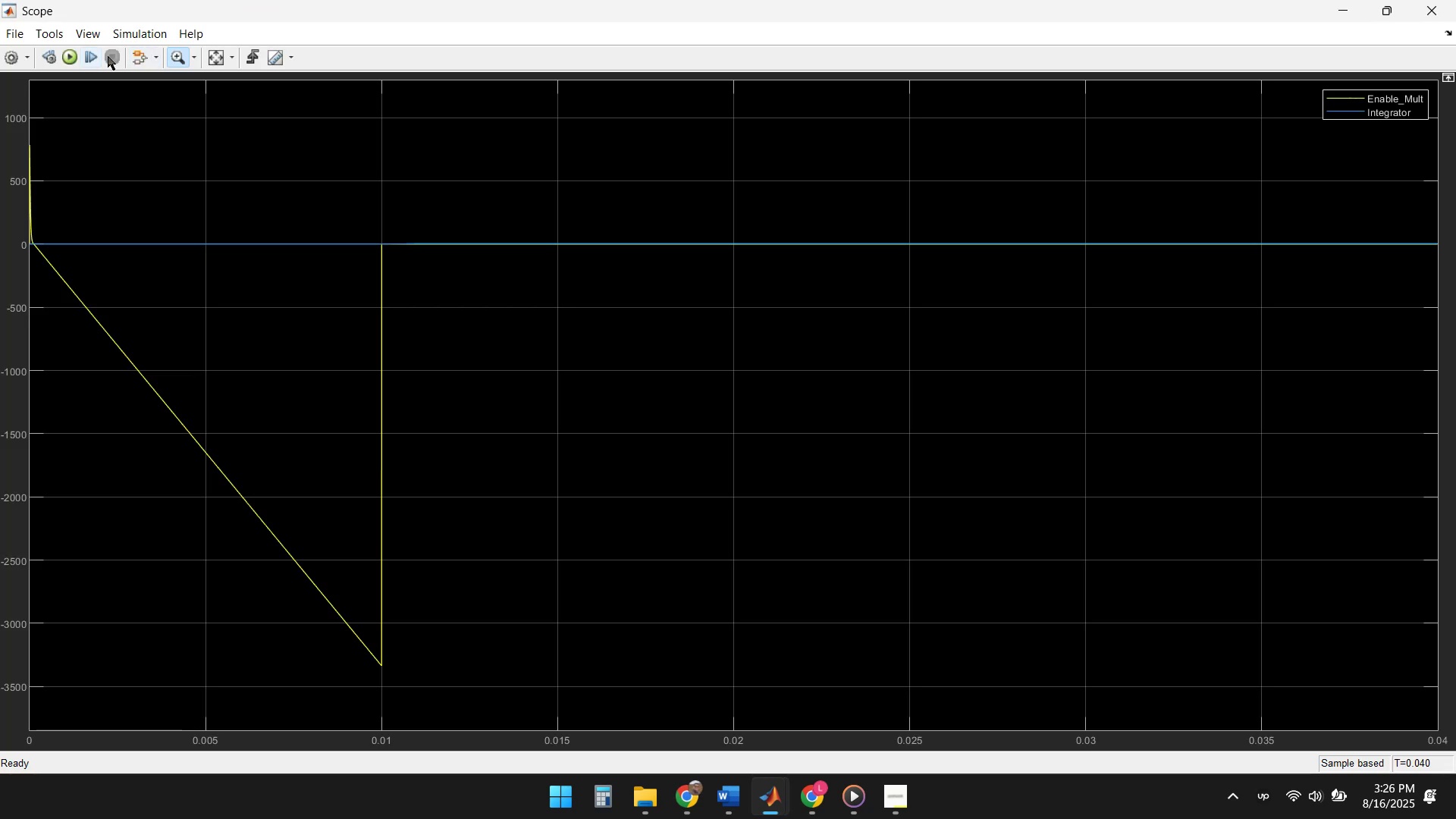 
left_click([220, 63])
 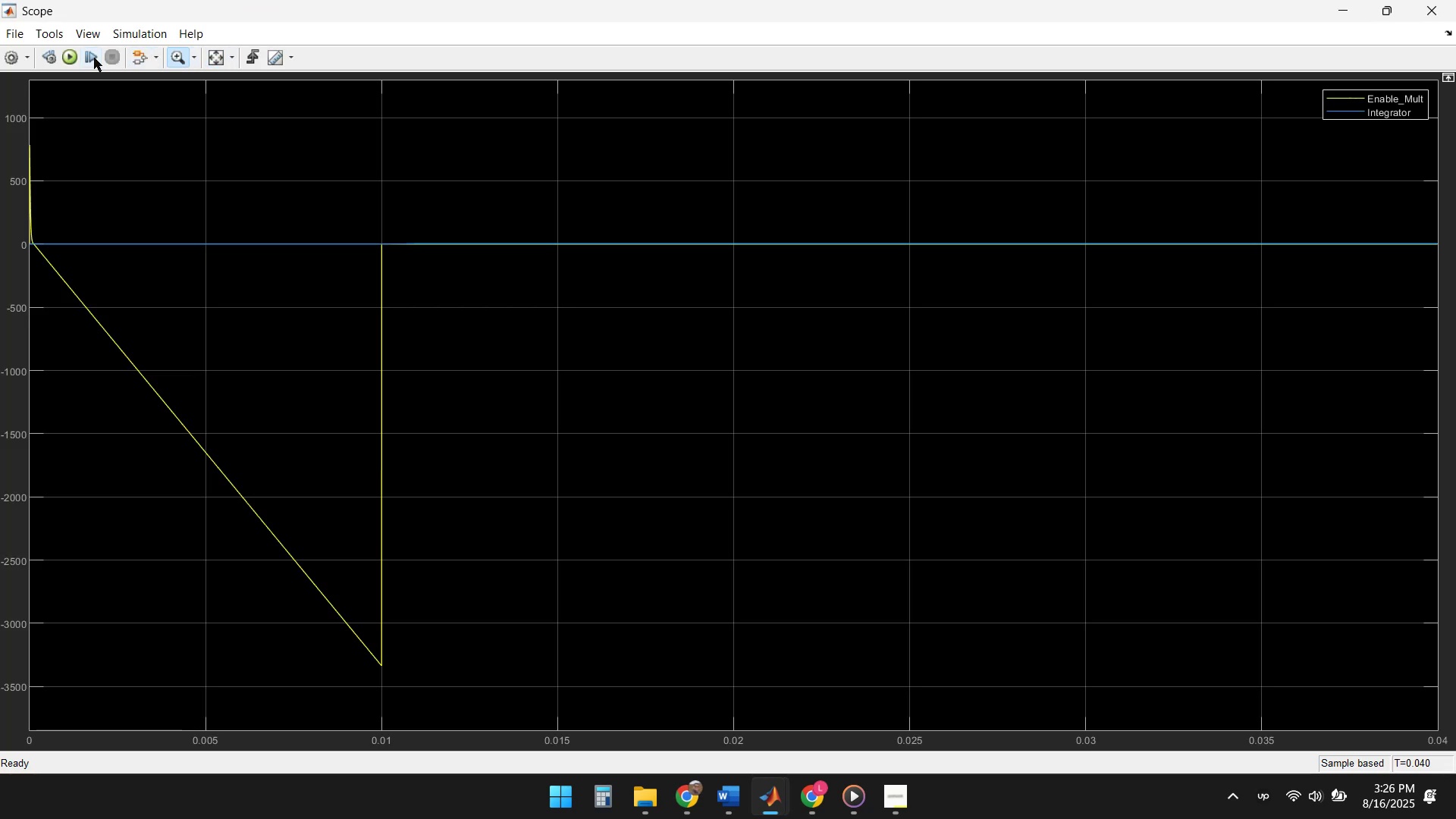 
left_click([69, 55])
 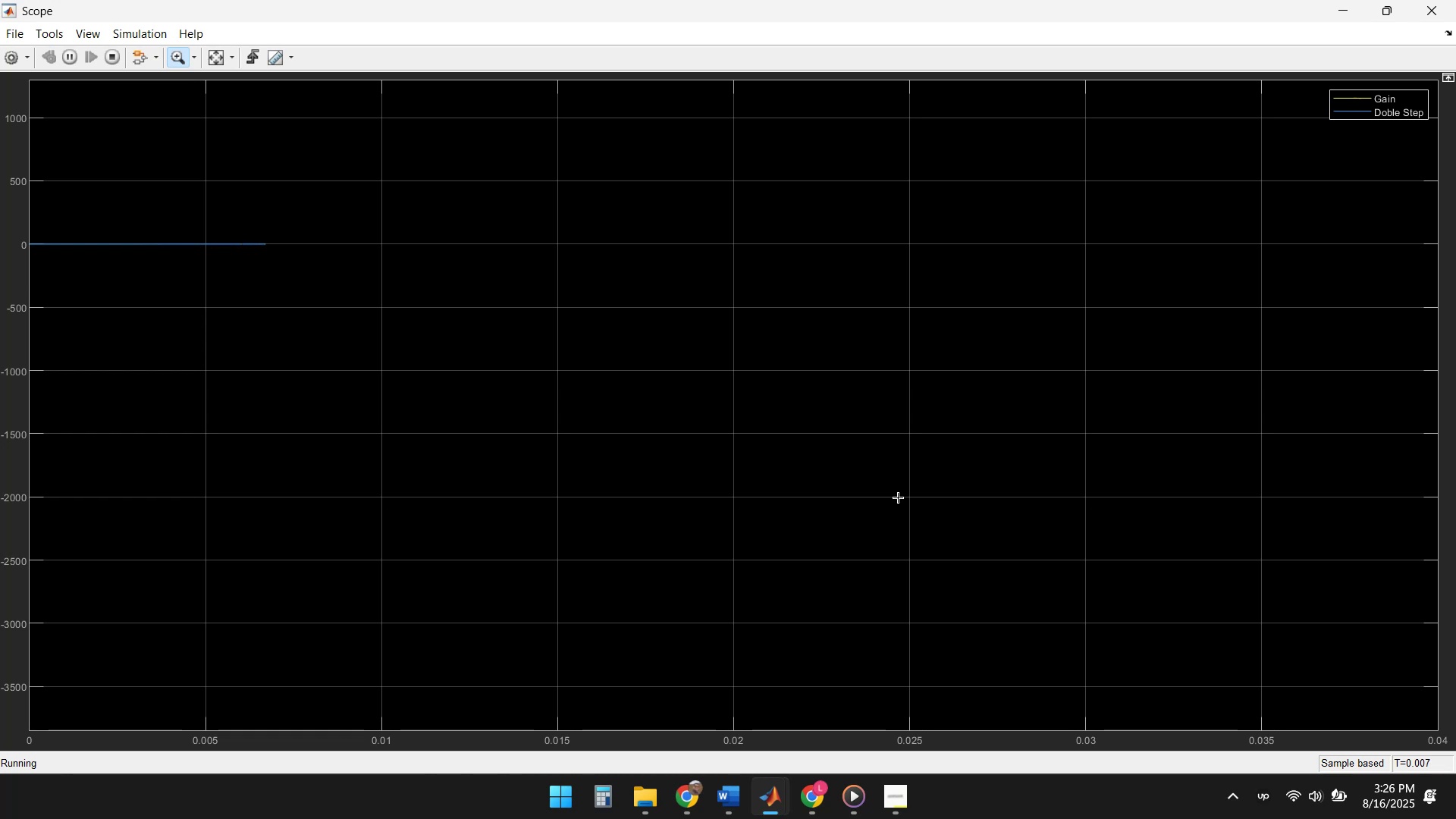 
wait(12.5)
 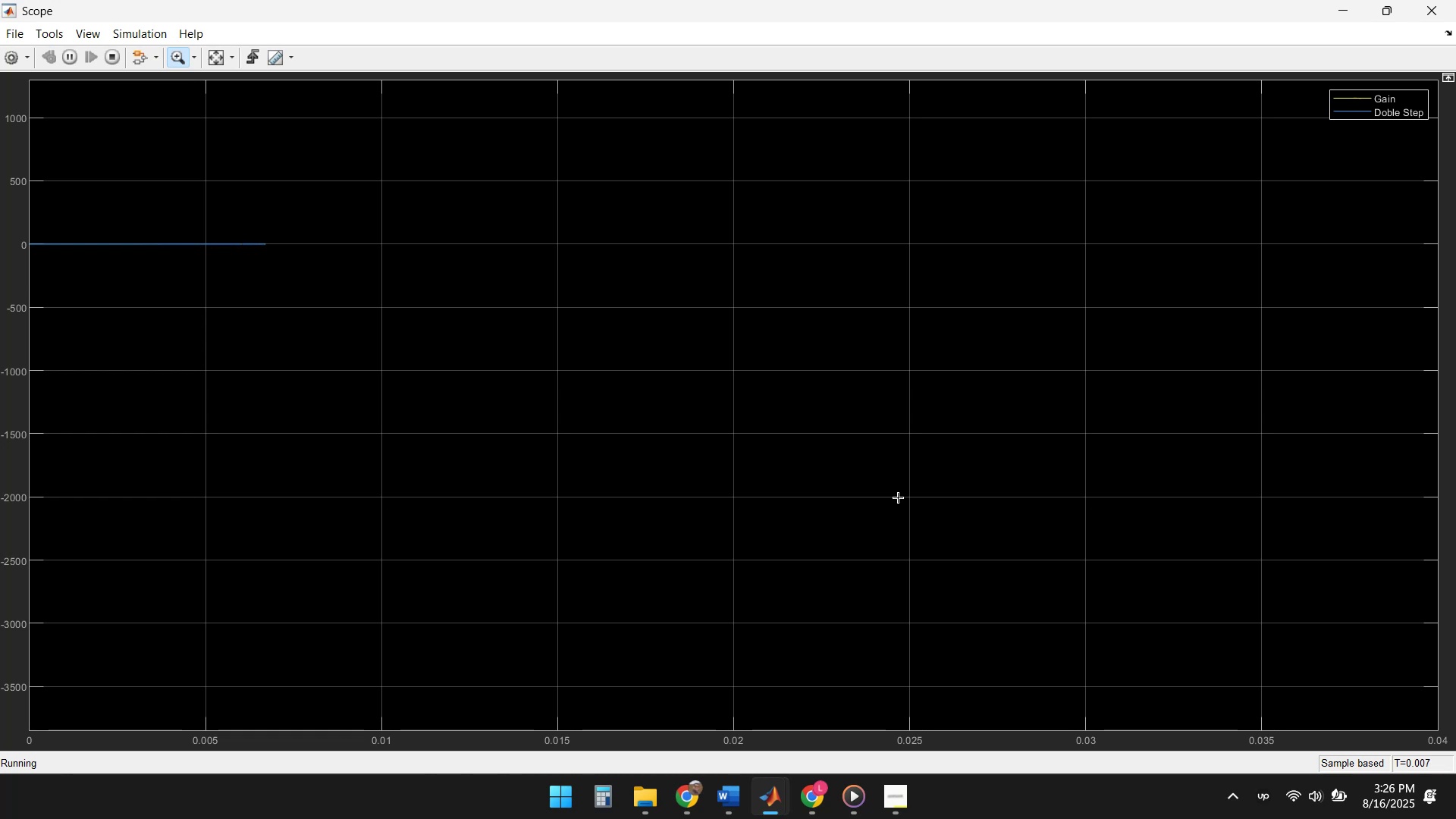 
scroll: coordinate [418, 331], scroll_direction: down, amount: 4.0
 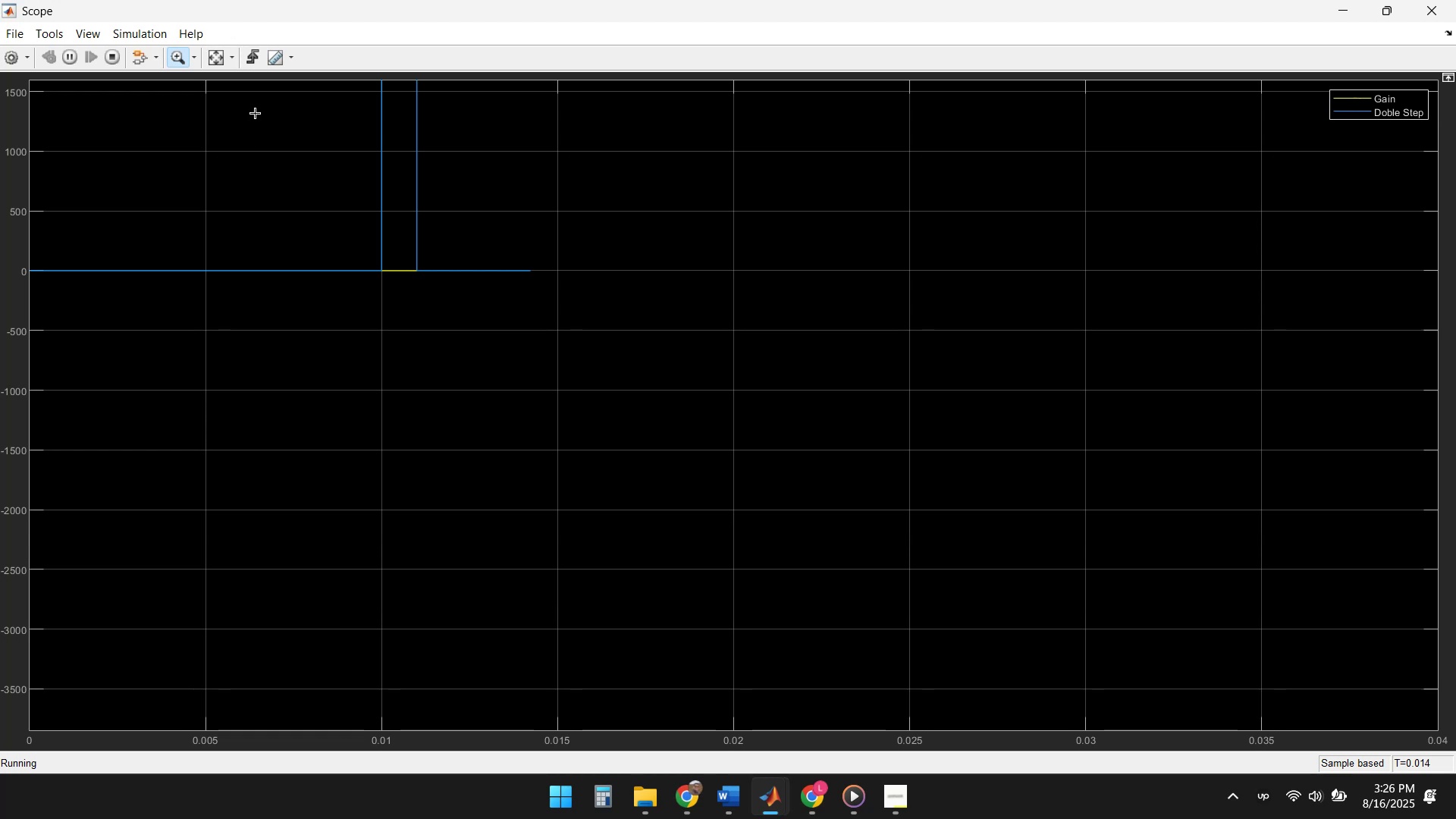 
left_click([219, 61])
 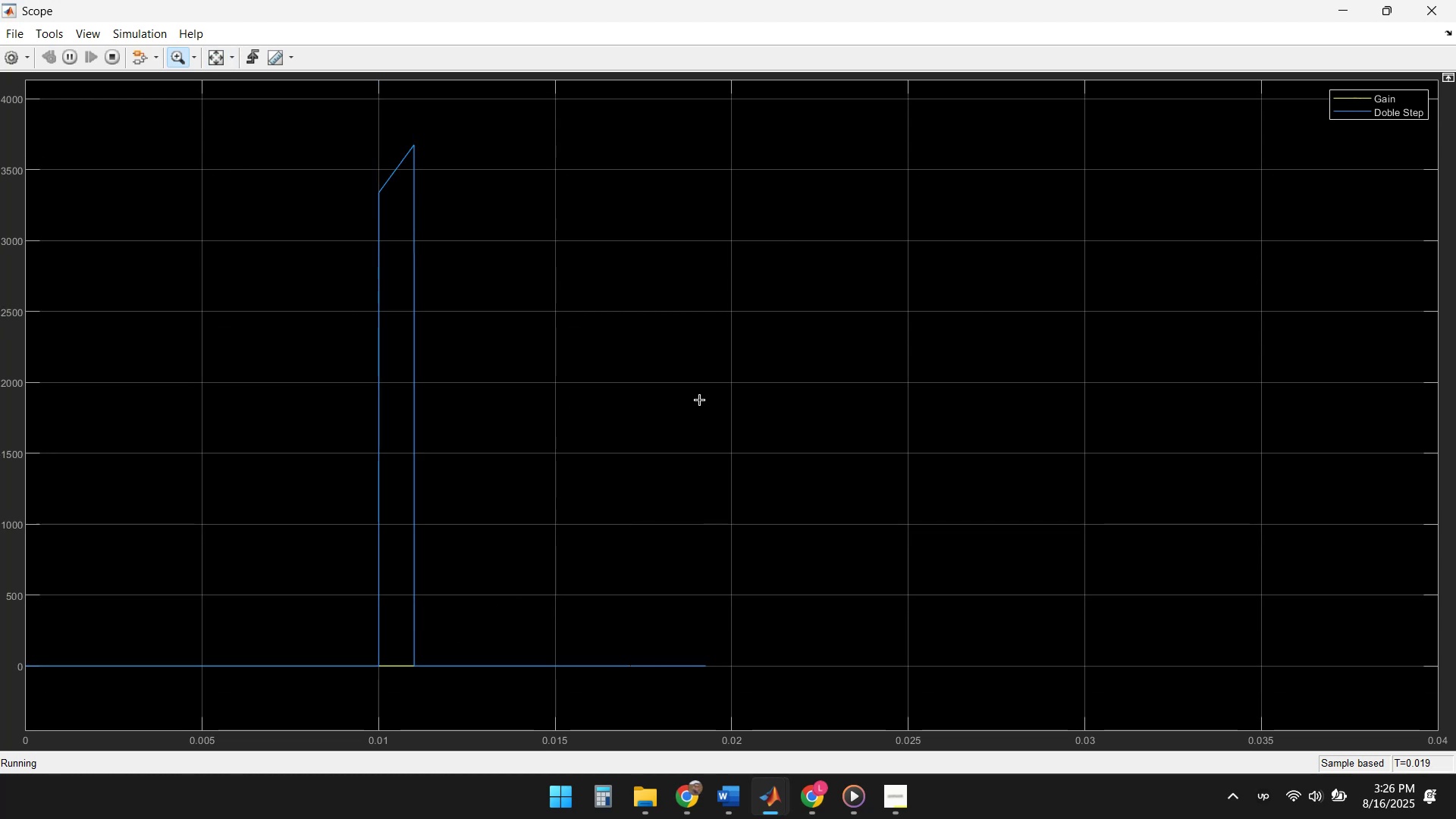 
wait(6.17)
 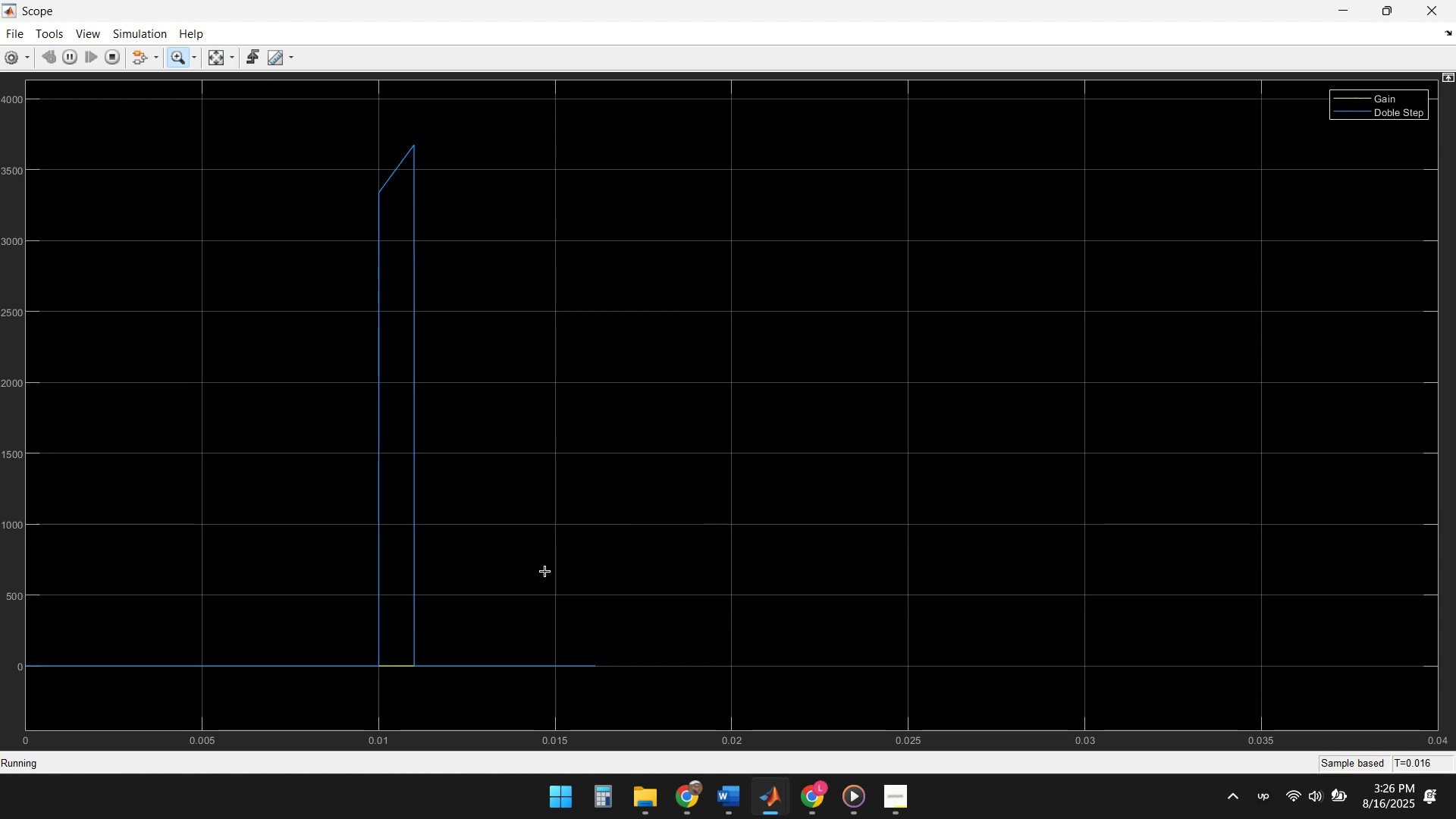 
left_click([1429, 17])
 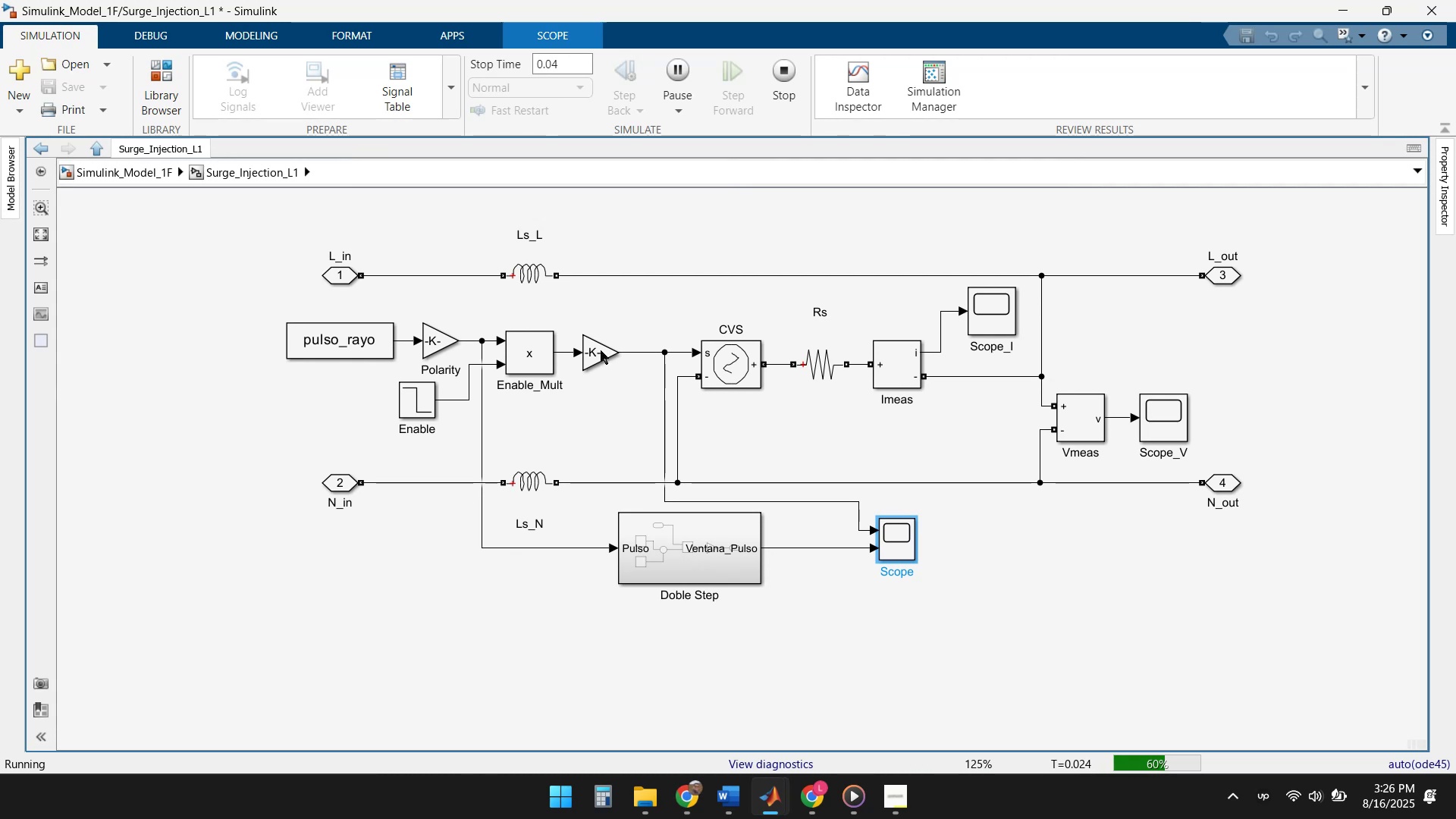 
double_click([601, 350])
 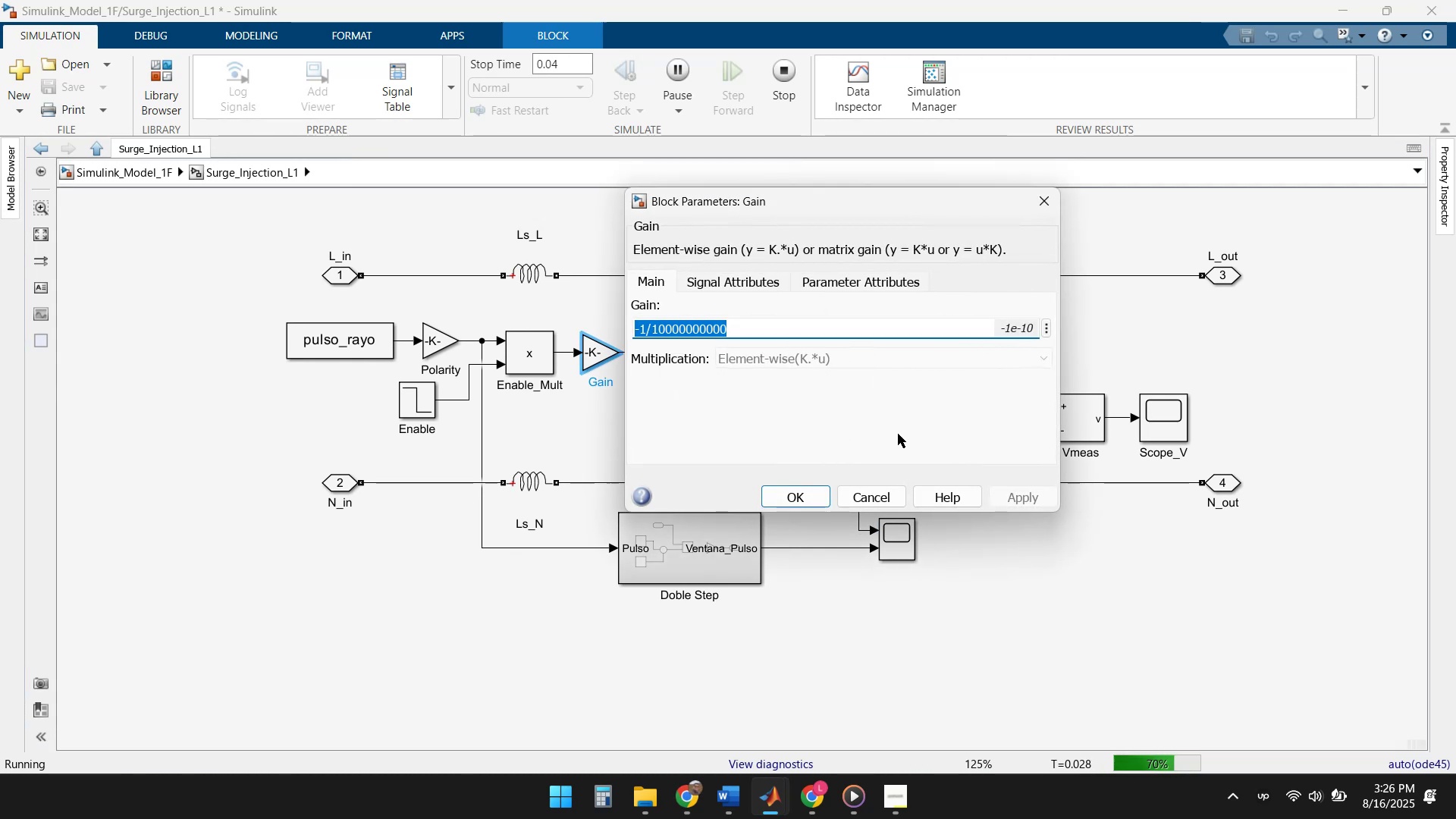 
key(ArrowRight)
 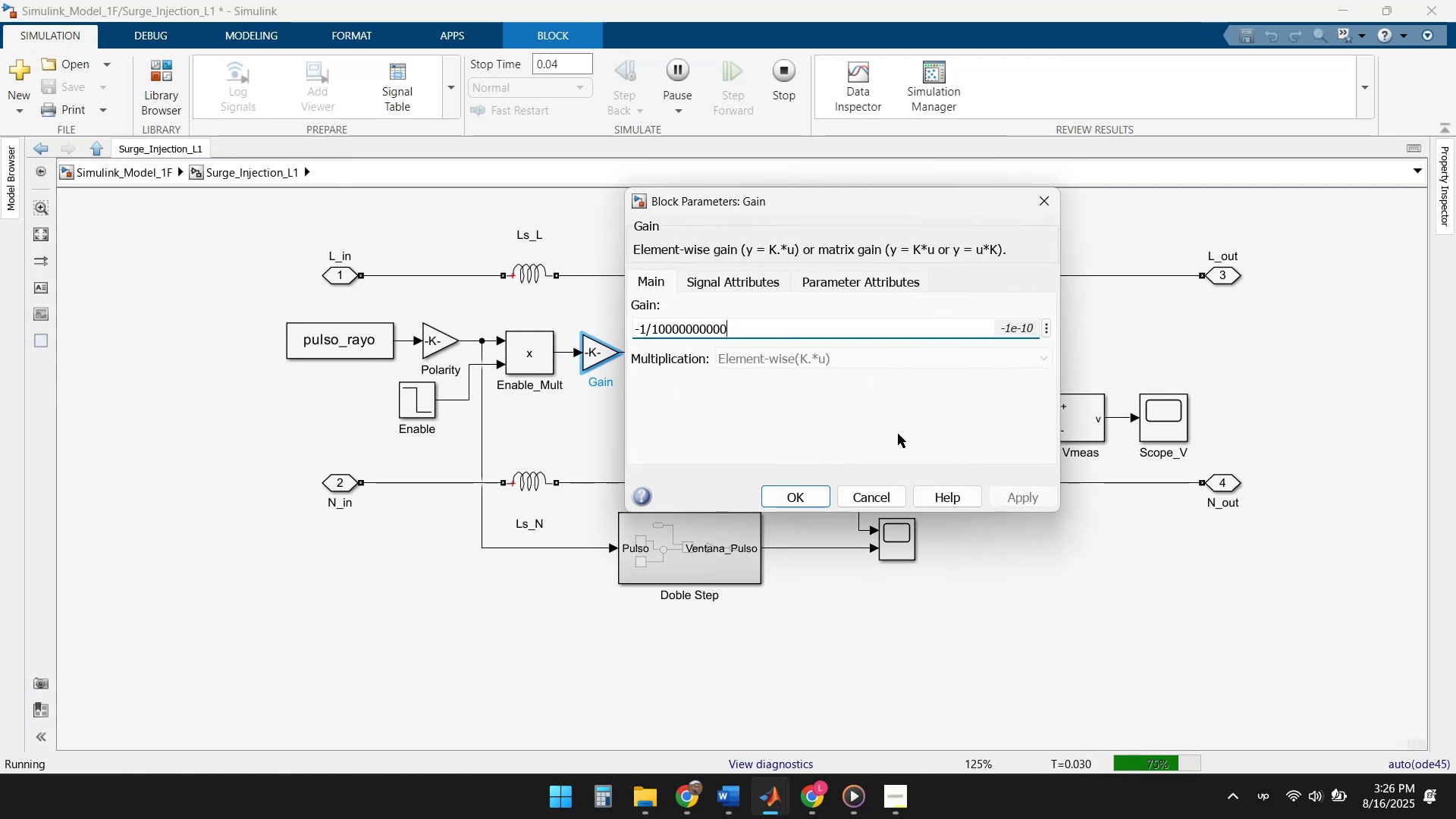 
key(Backspace)
 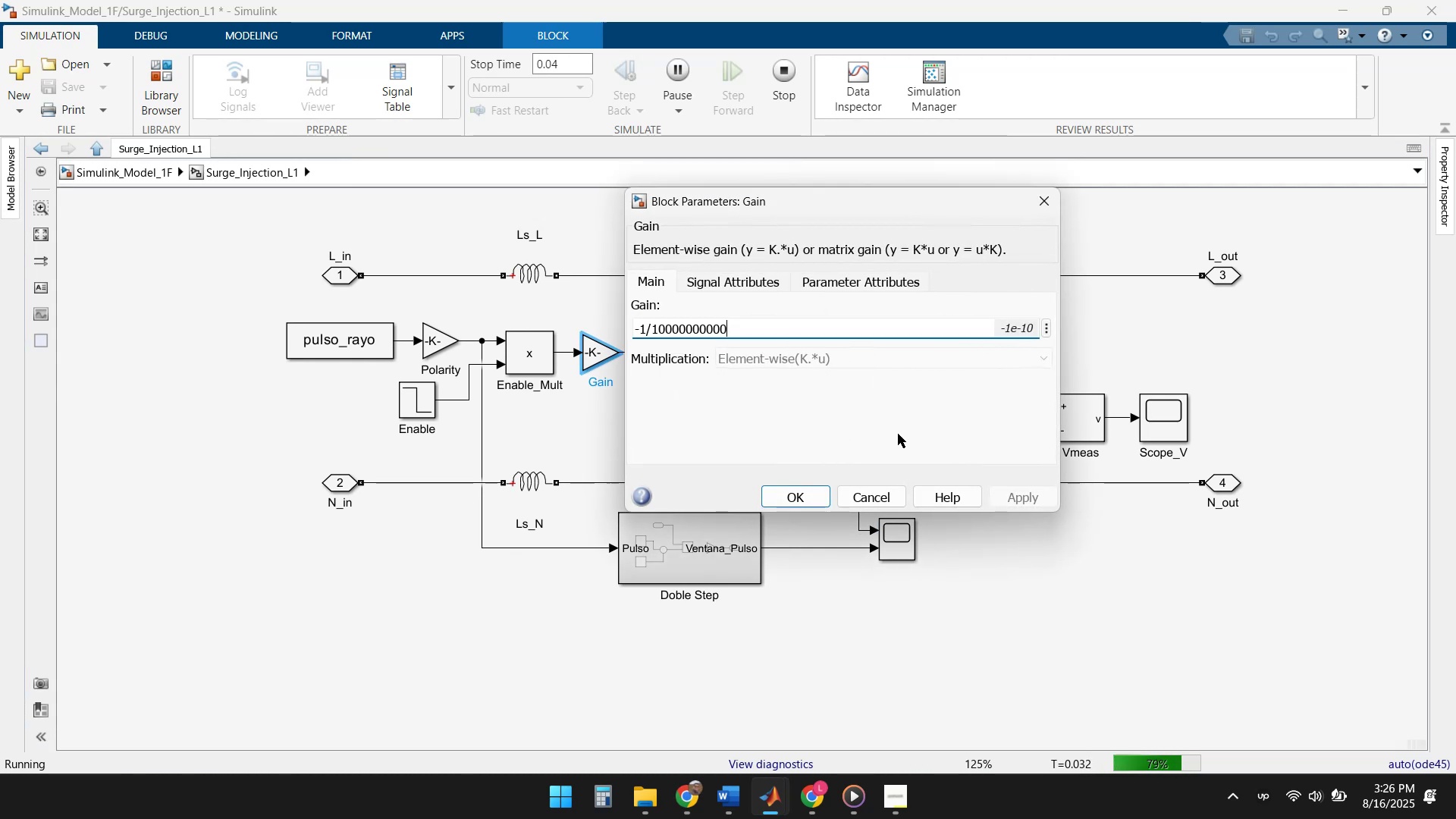 
key(Backspace)
 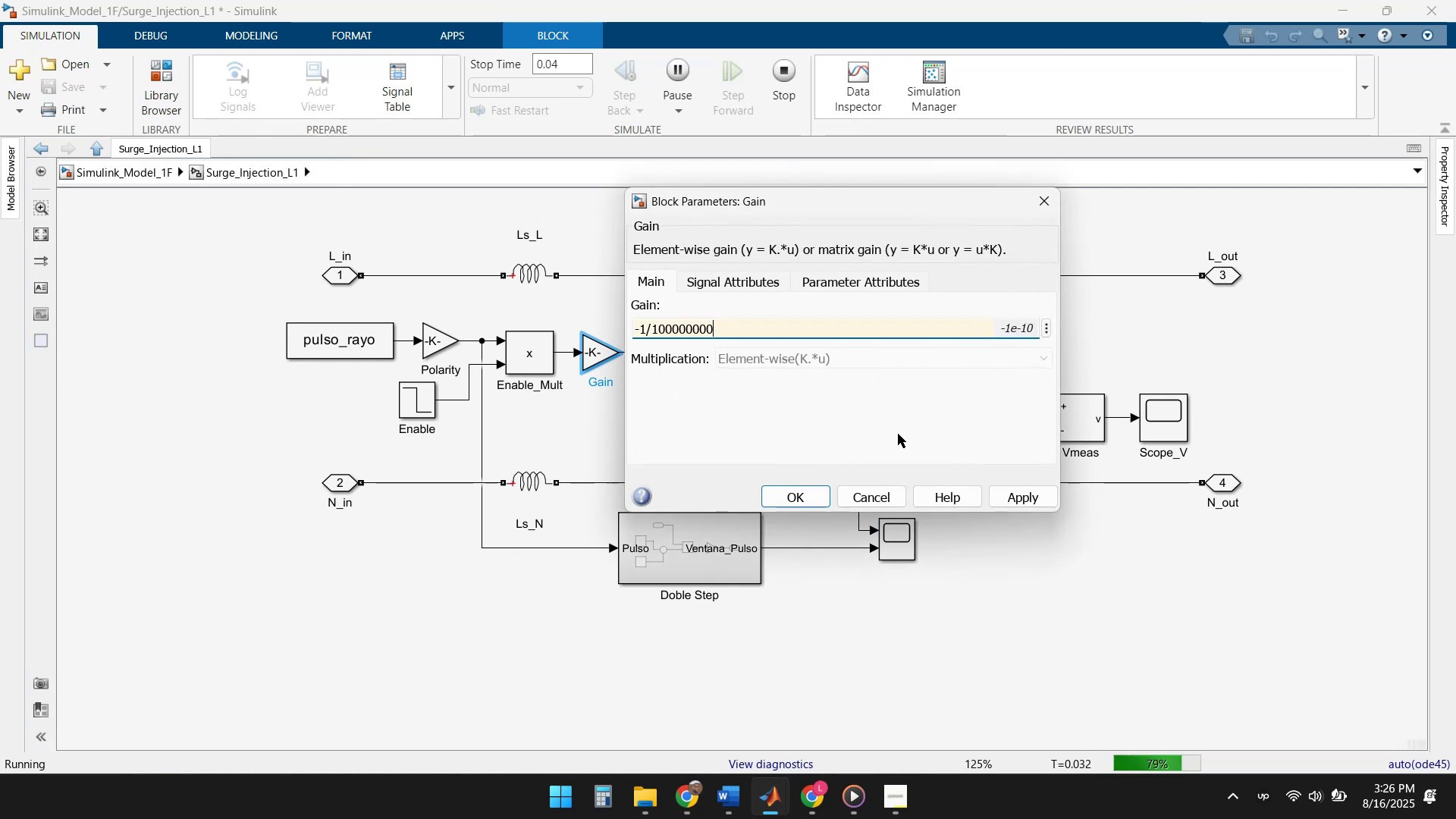 
key(Backspace)
 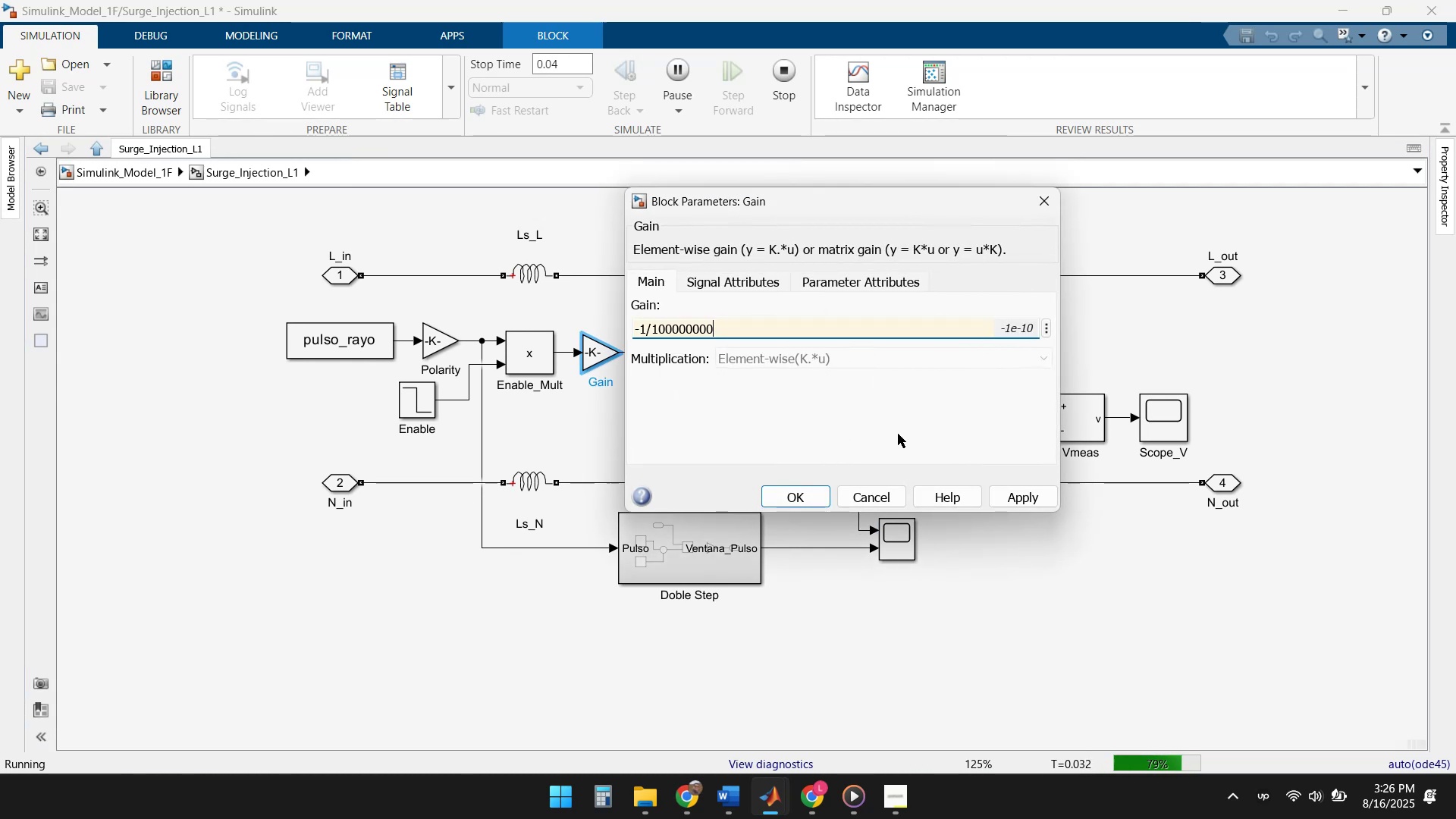 
key(Backspace)
 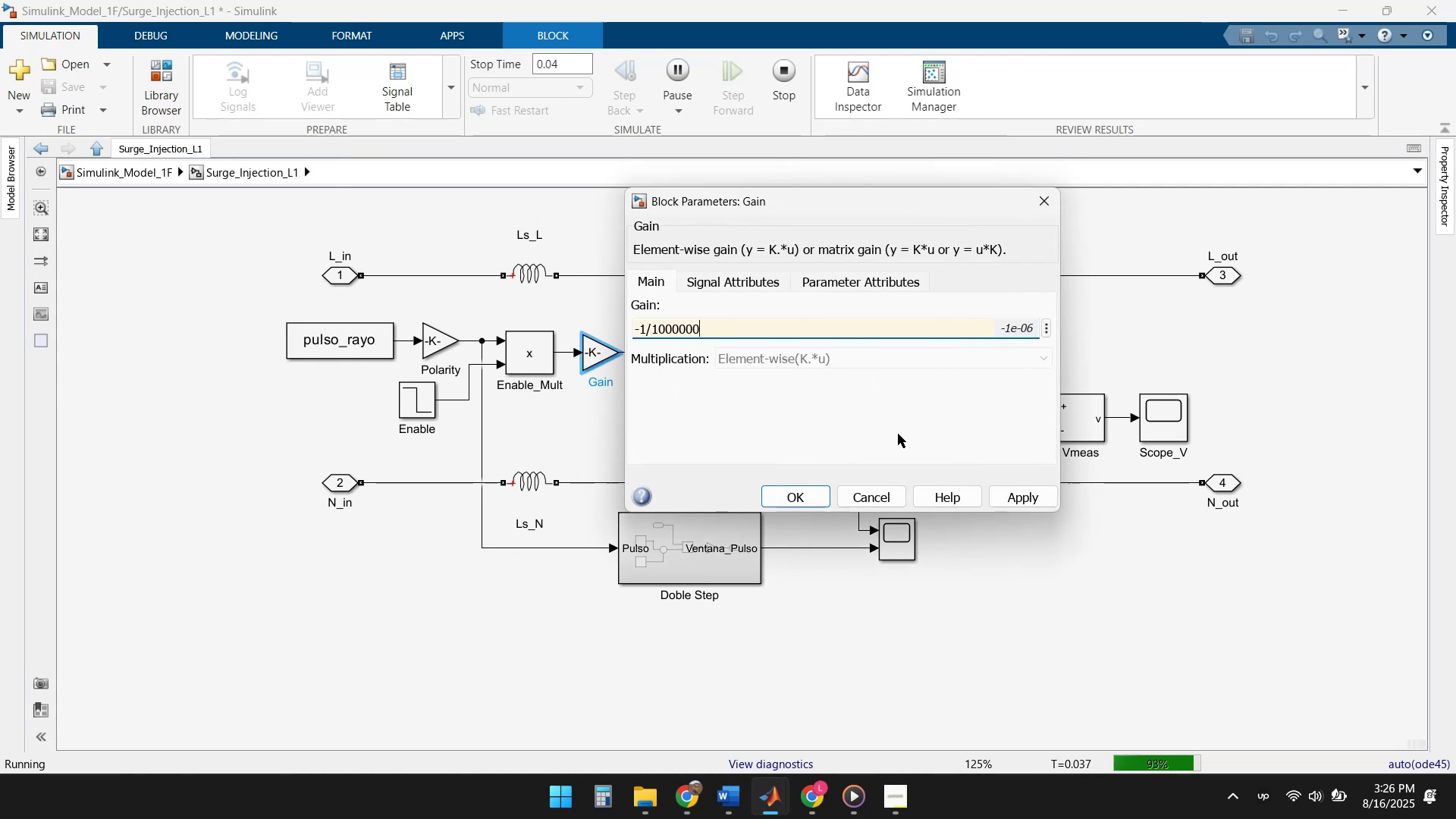 
key(Backspace)
 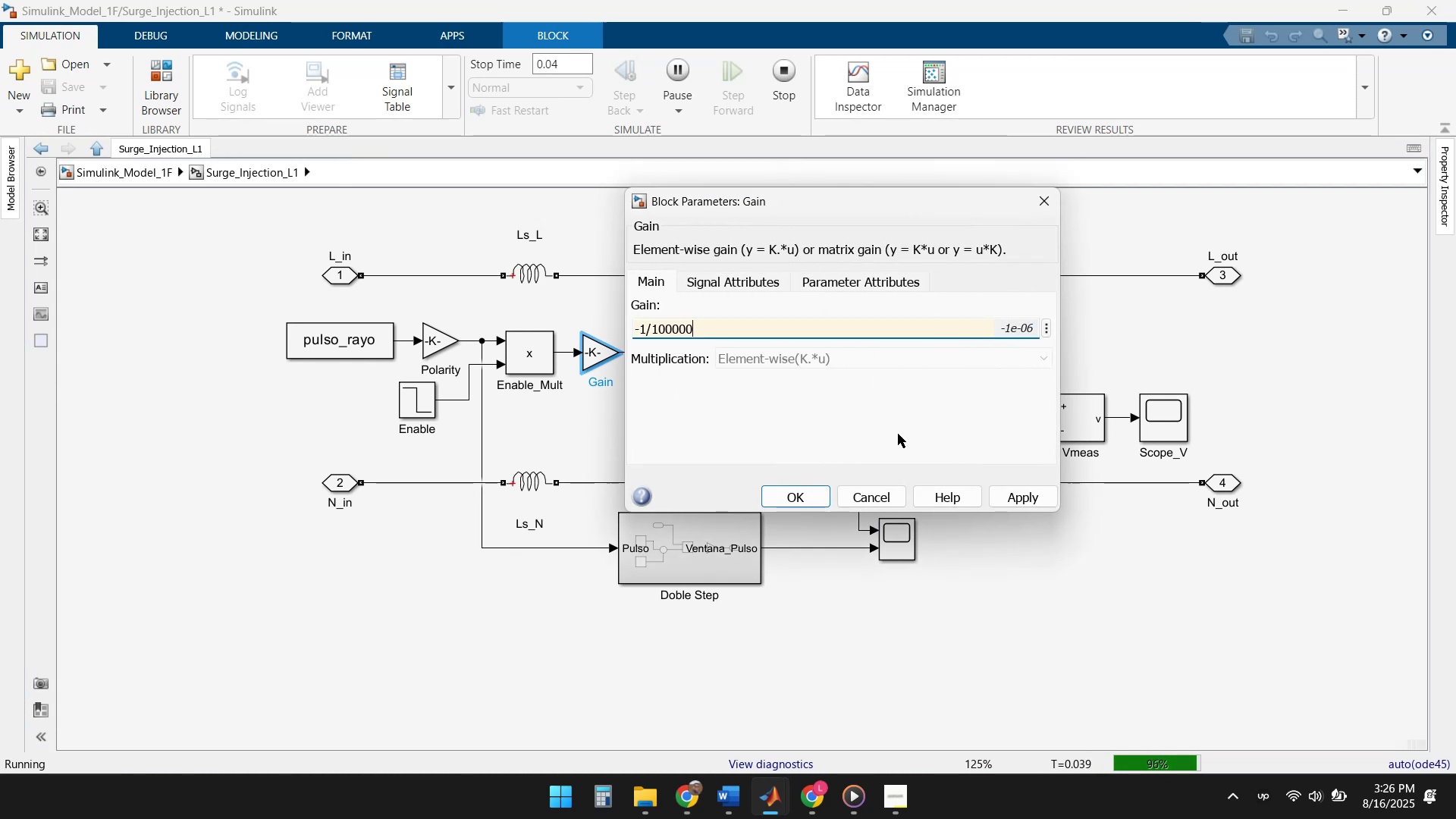 
key(Backspace)
 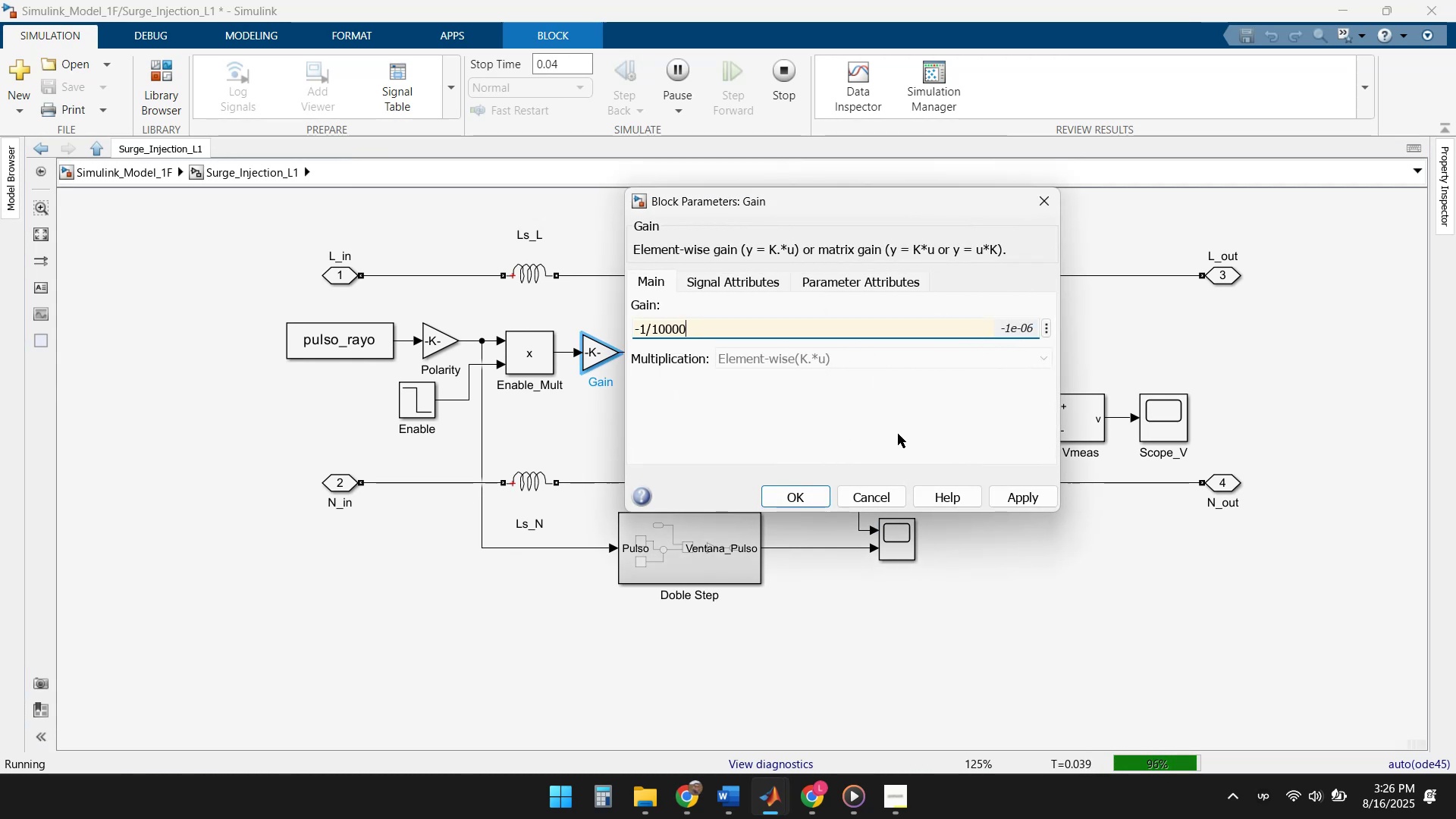 
key(Backspace)
 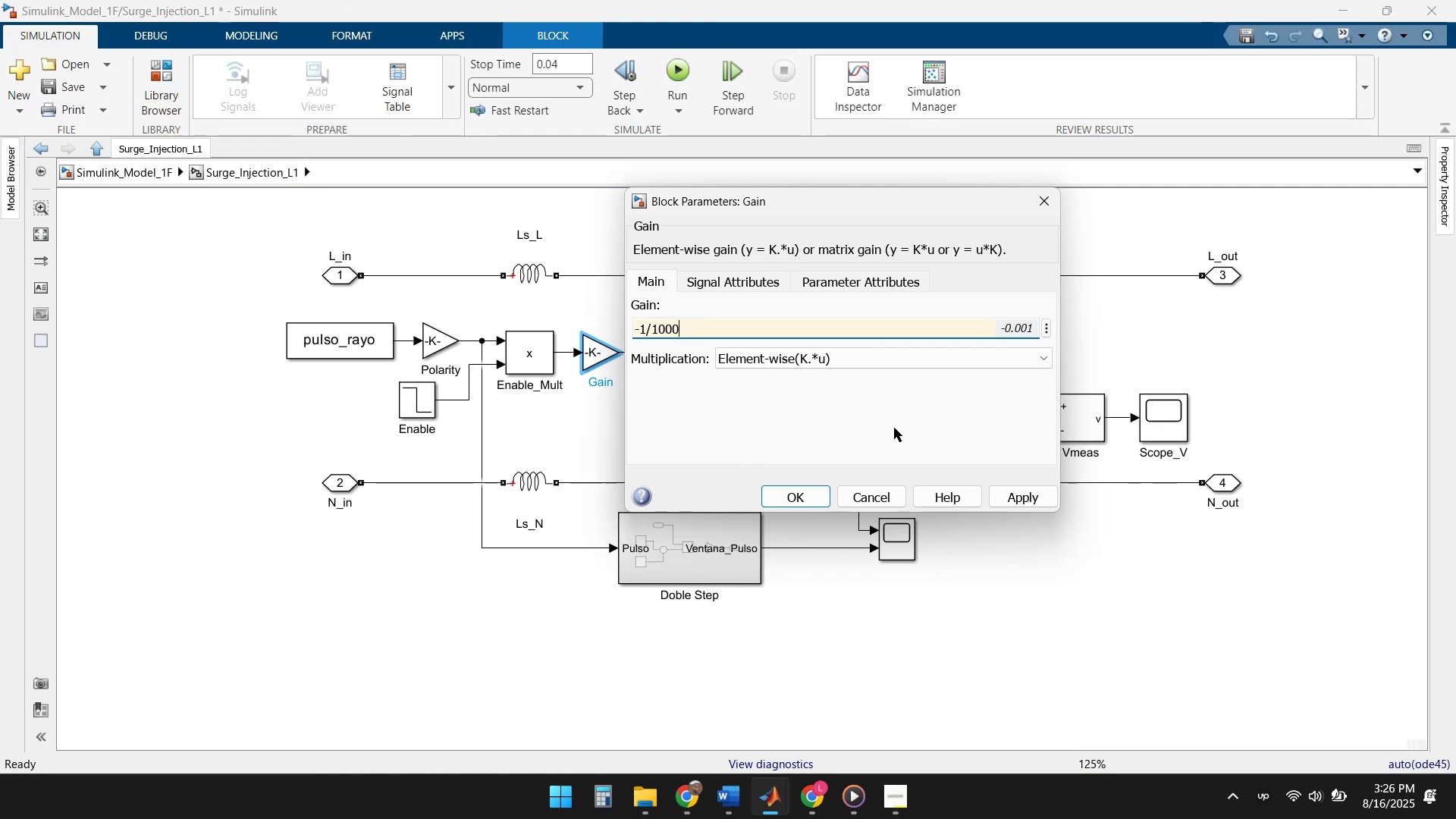 
left_click([800, 500])
 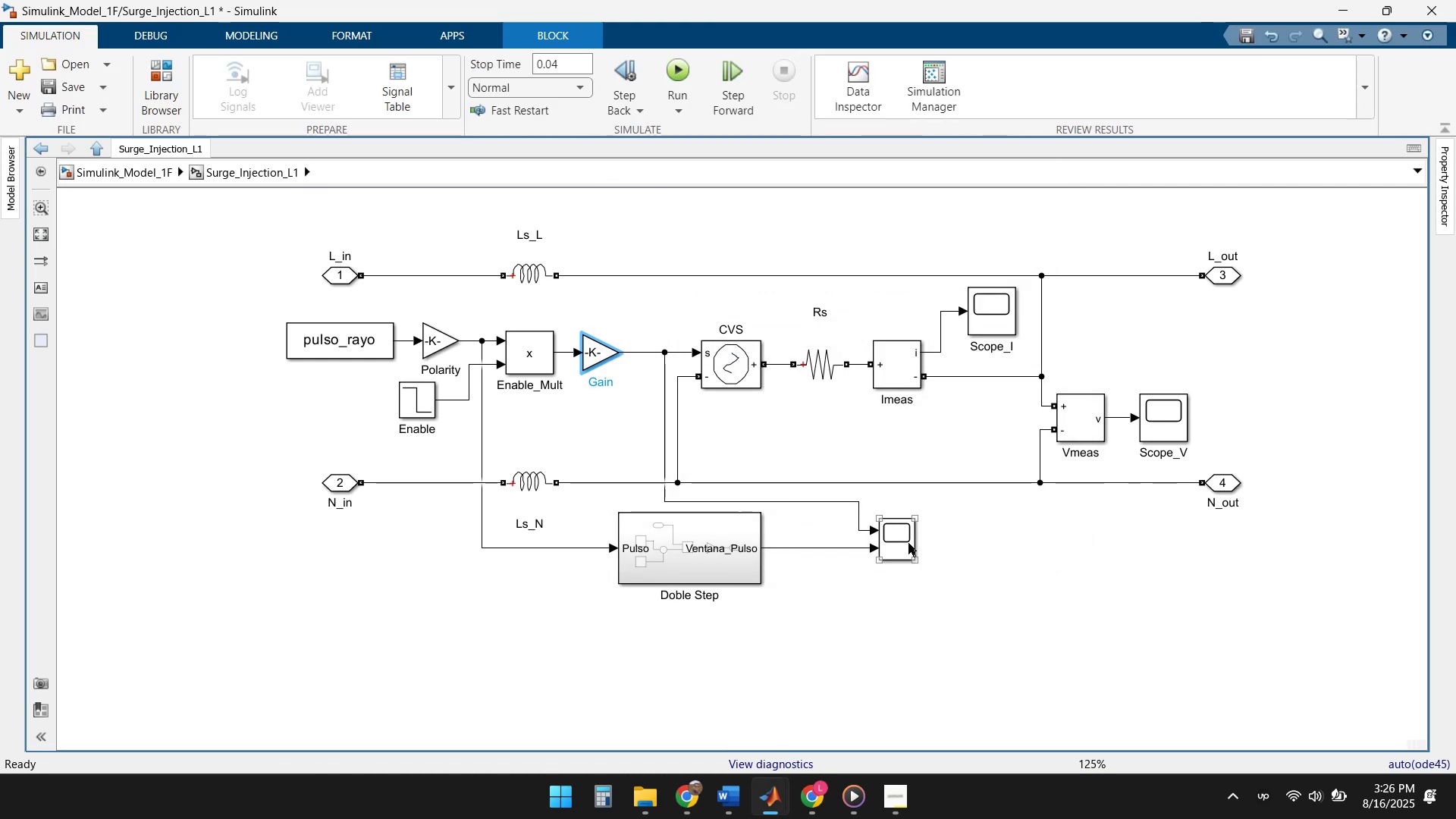 
double_click([899, 538])
 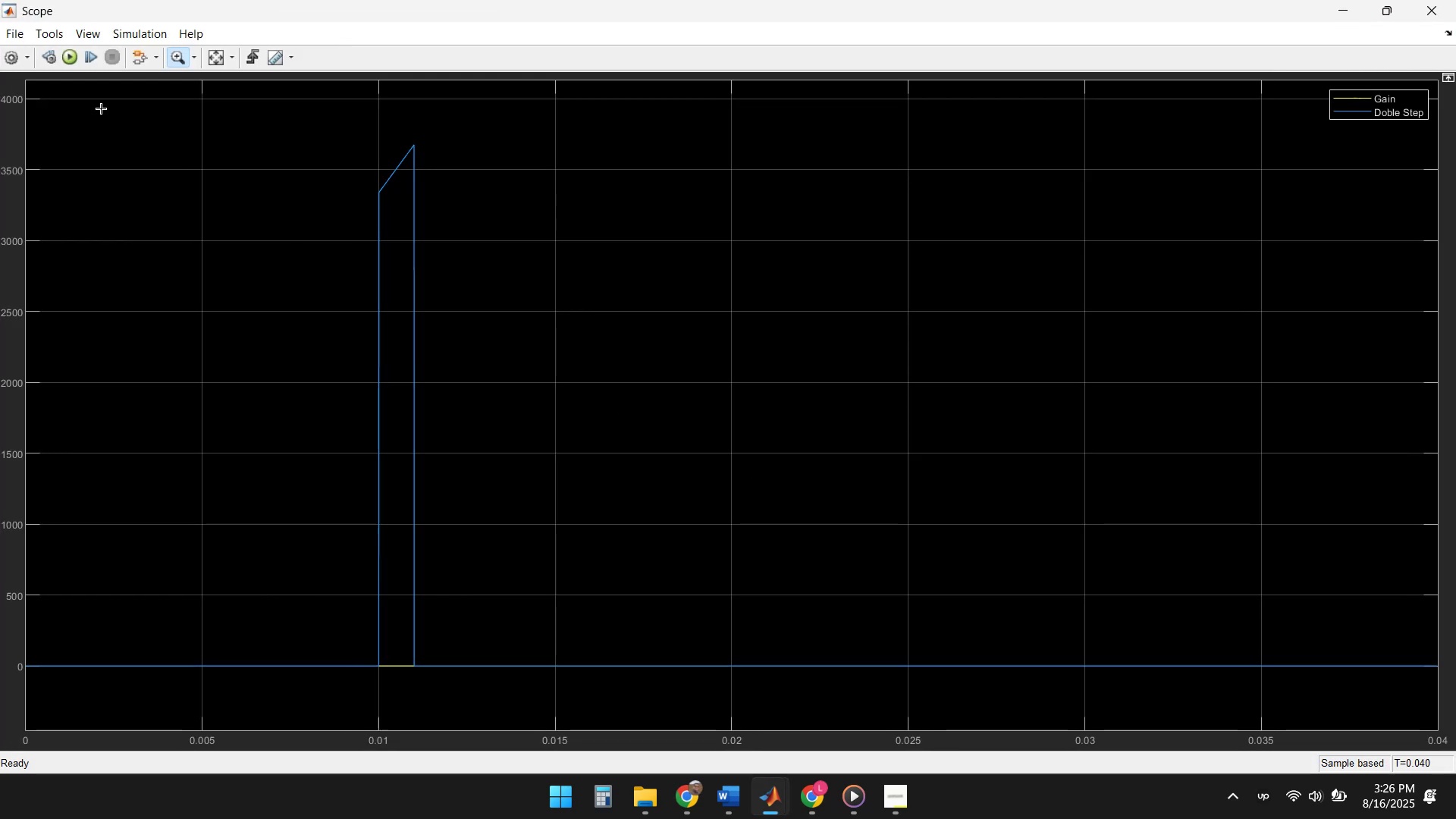 
left_click([68, 62])
 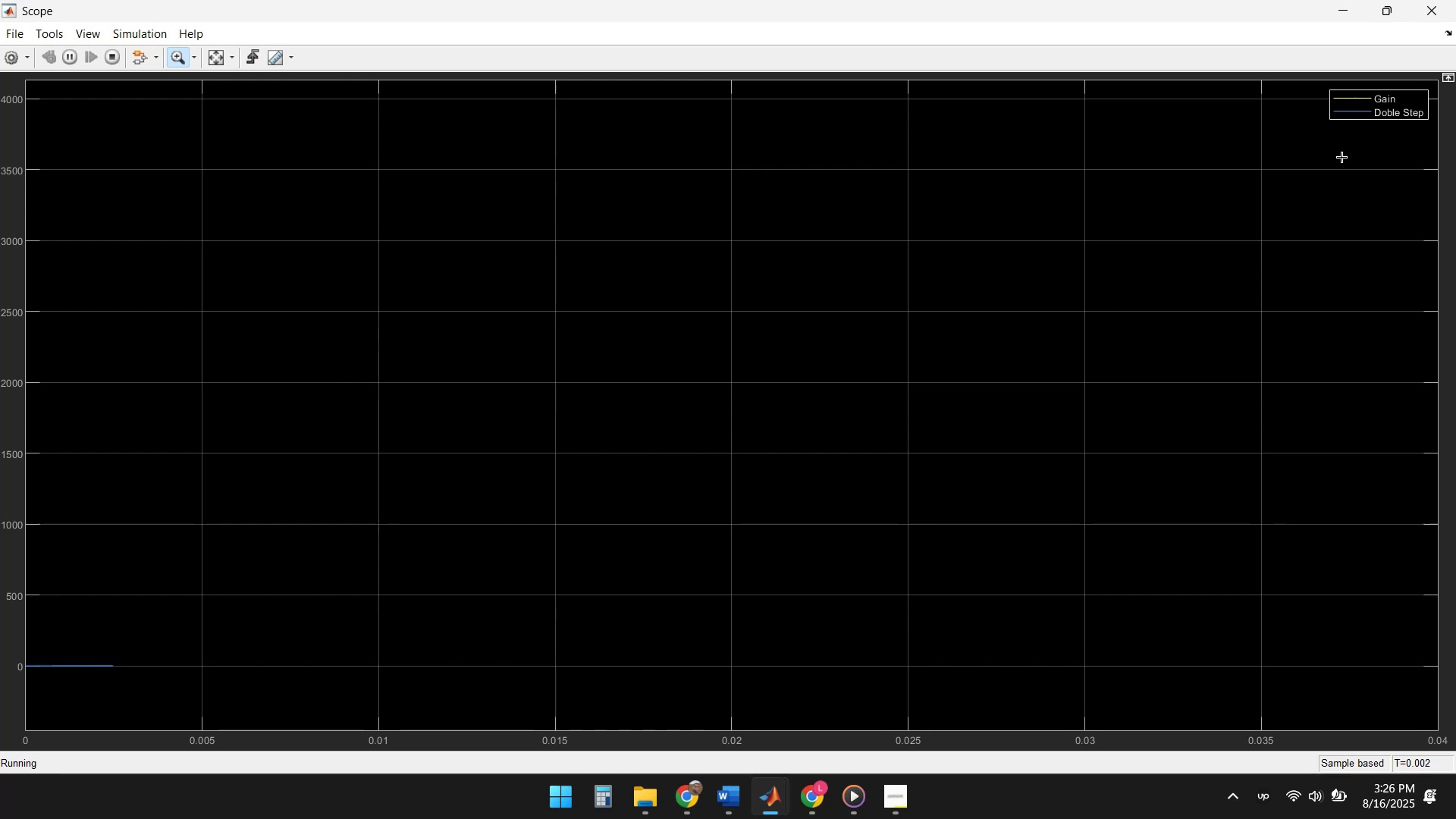 
wait(7.38)
 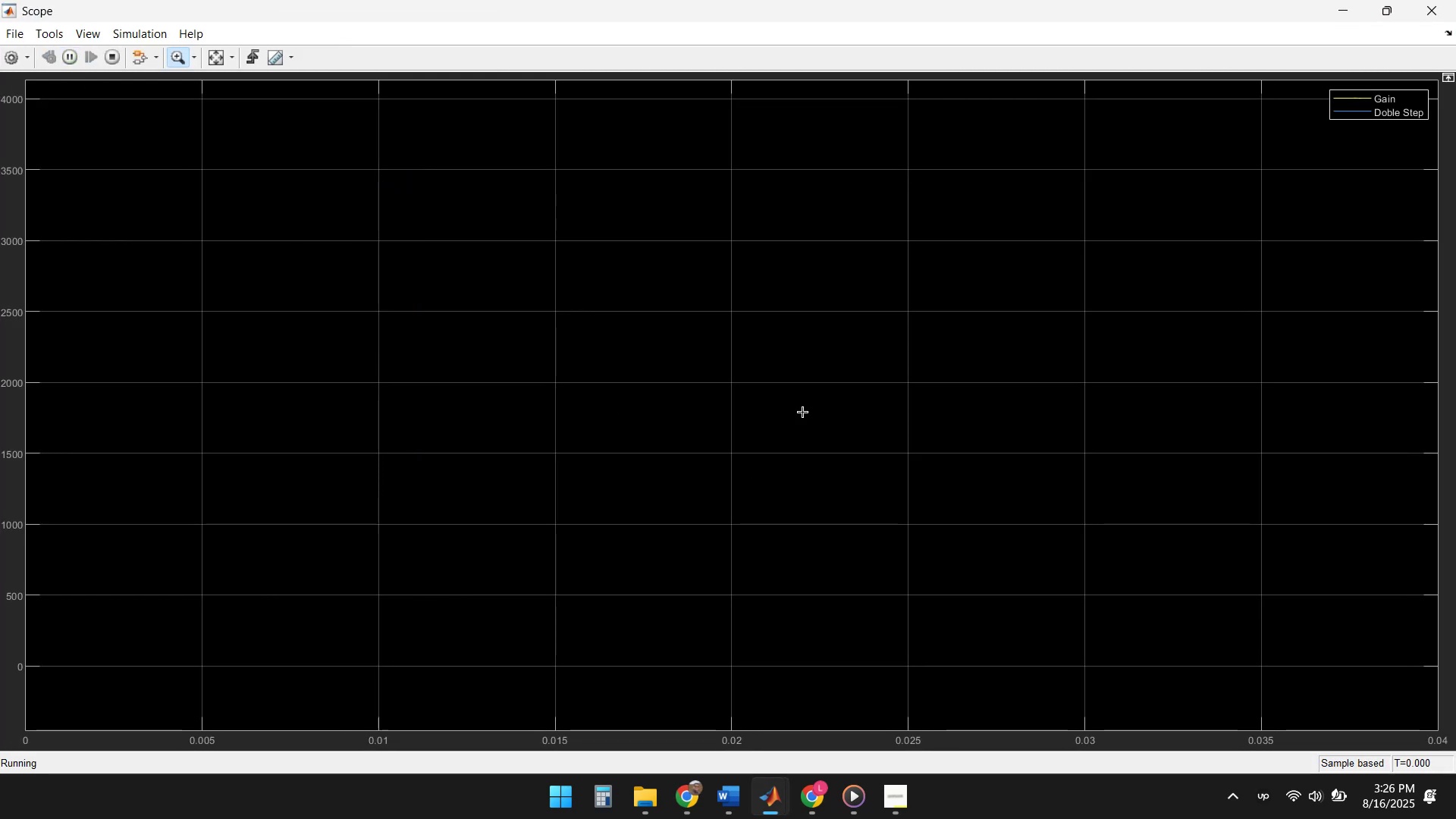 
left_click([1347, 110])
 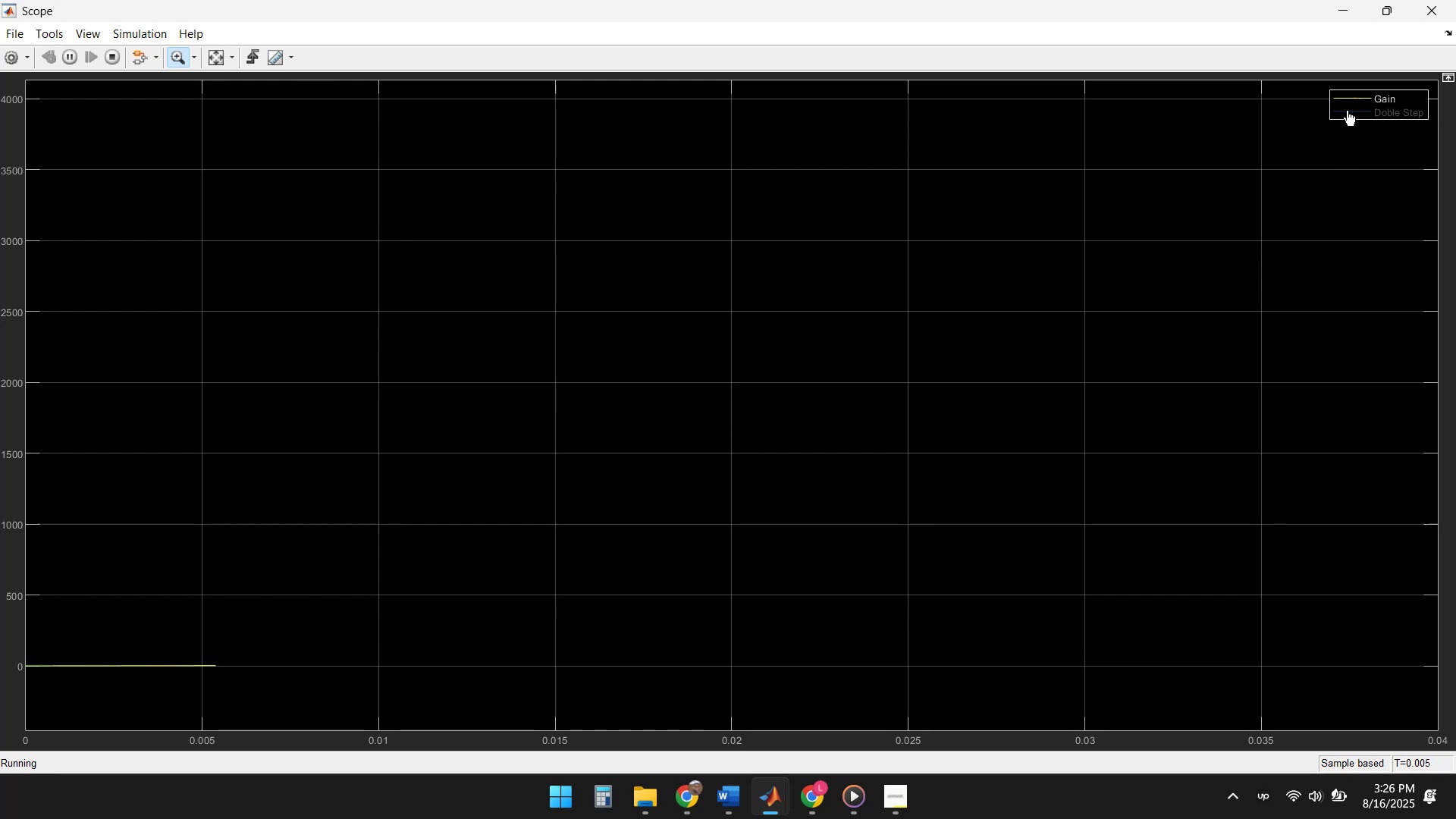 
left_click([1347, 110])
 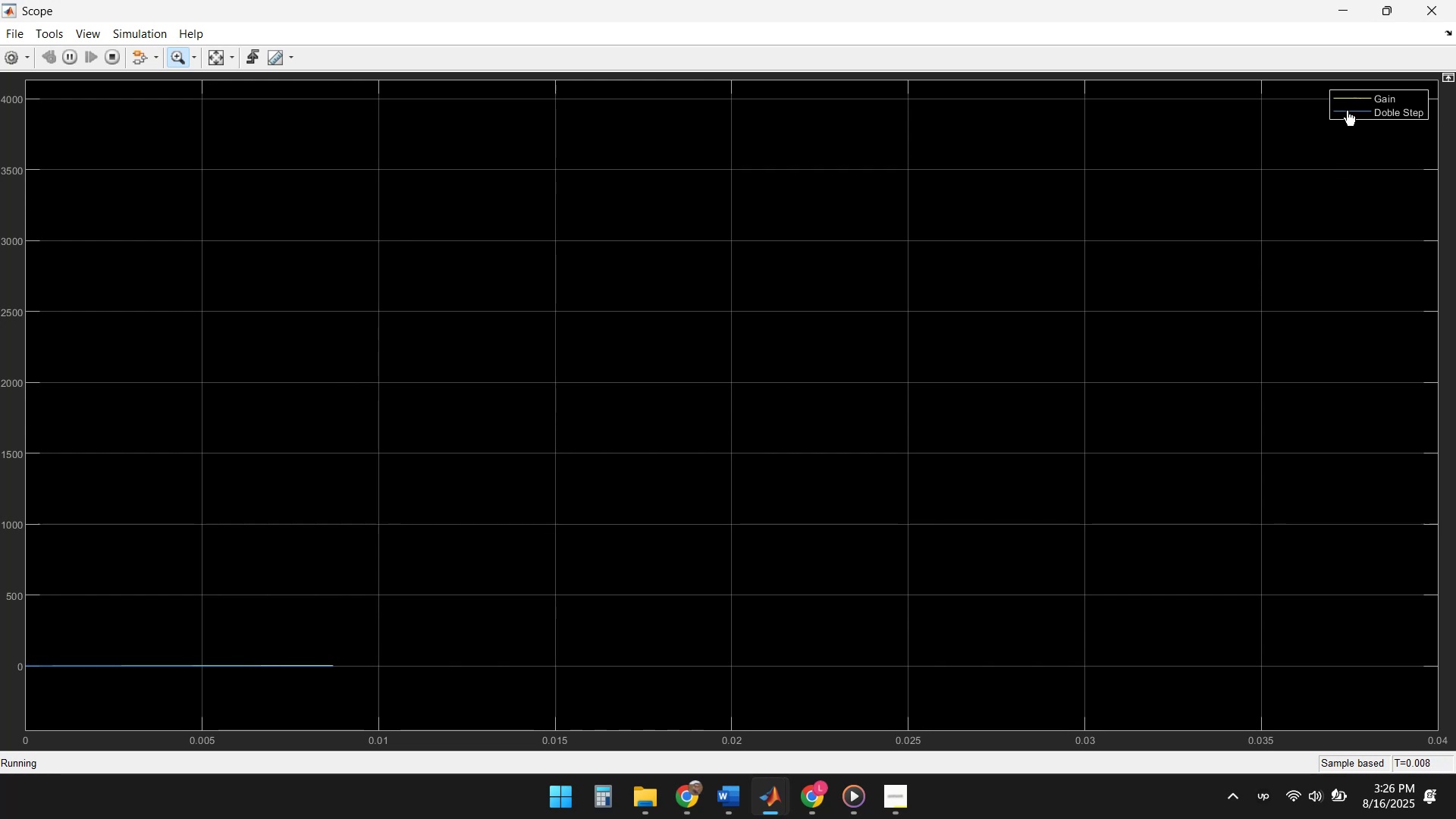 
left_click([1347, 110])
 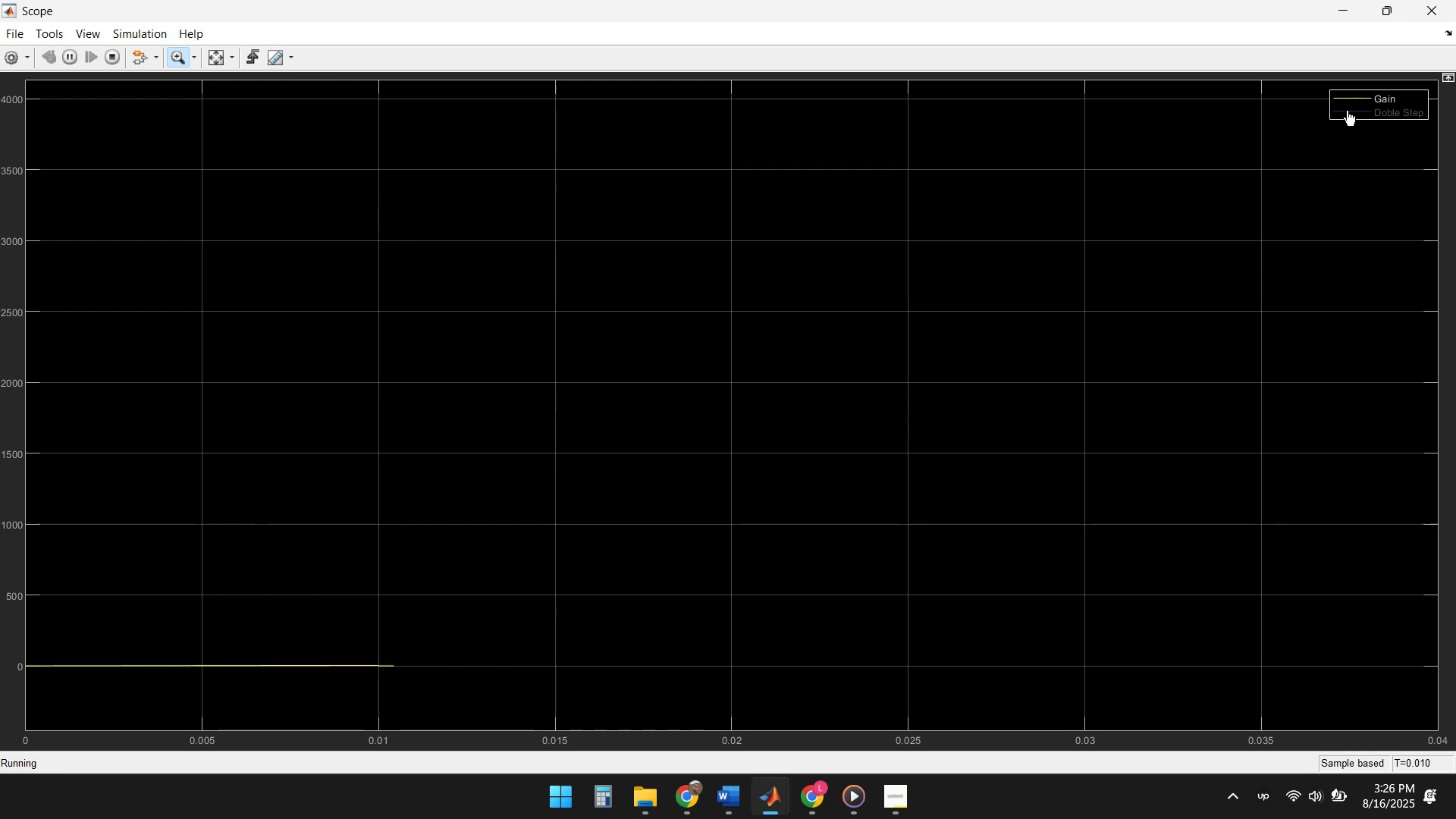 
left_click([1347, 110])
 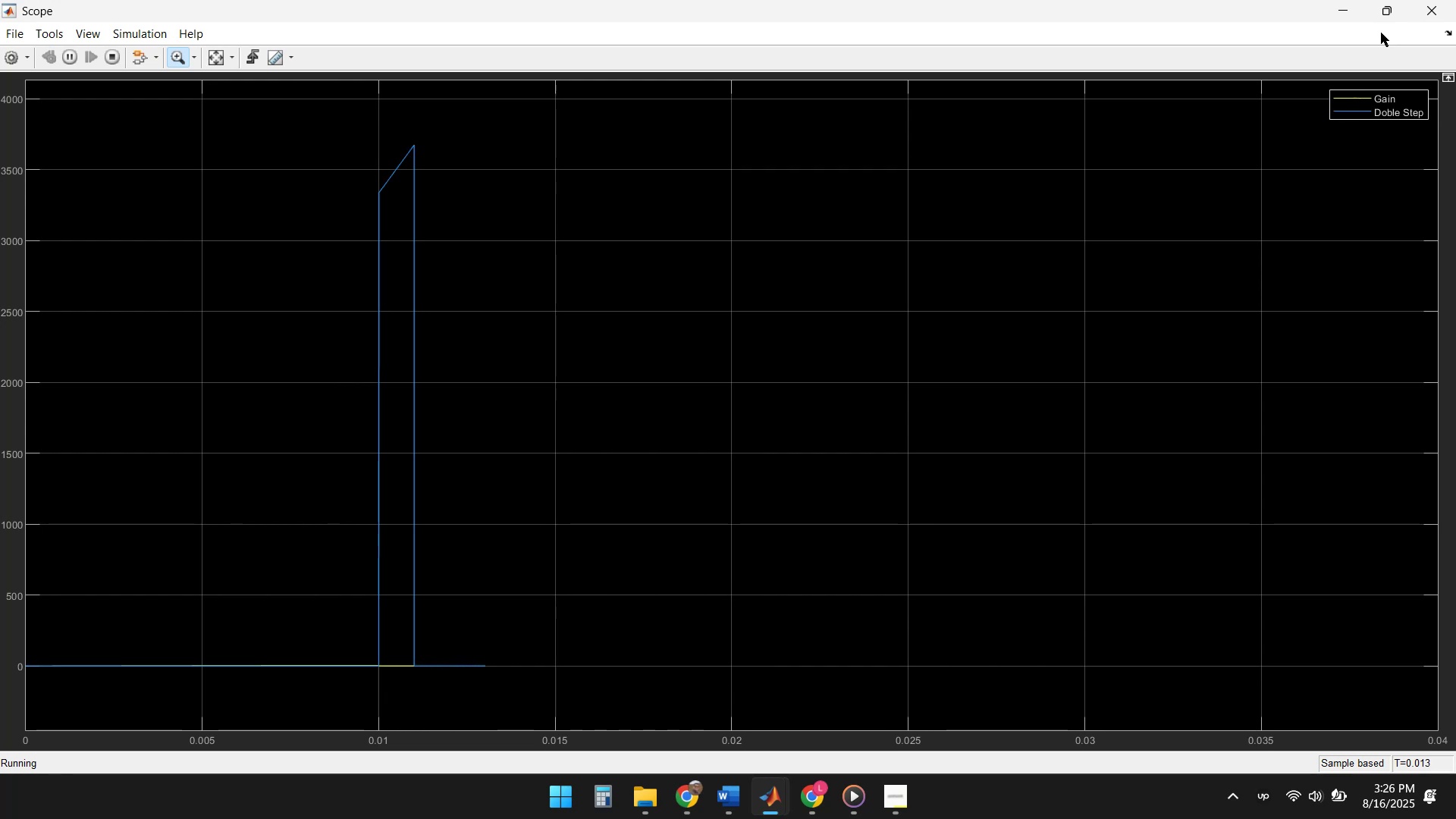 
left_click([1426, 0])
 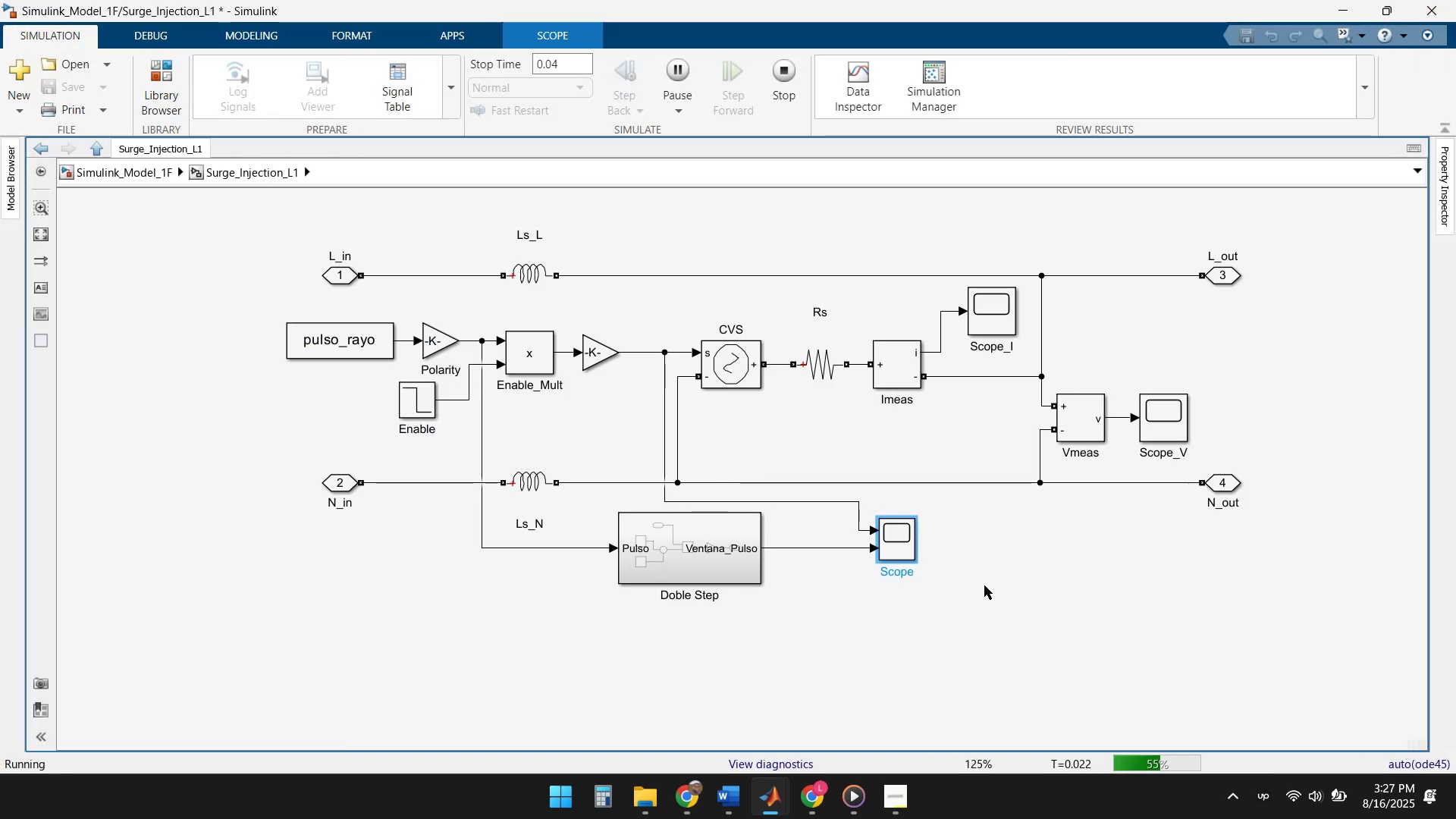 
wait(7.92)
 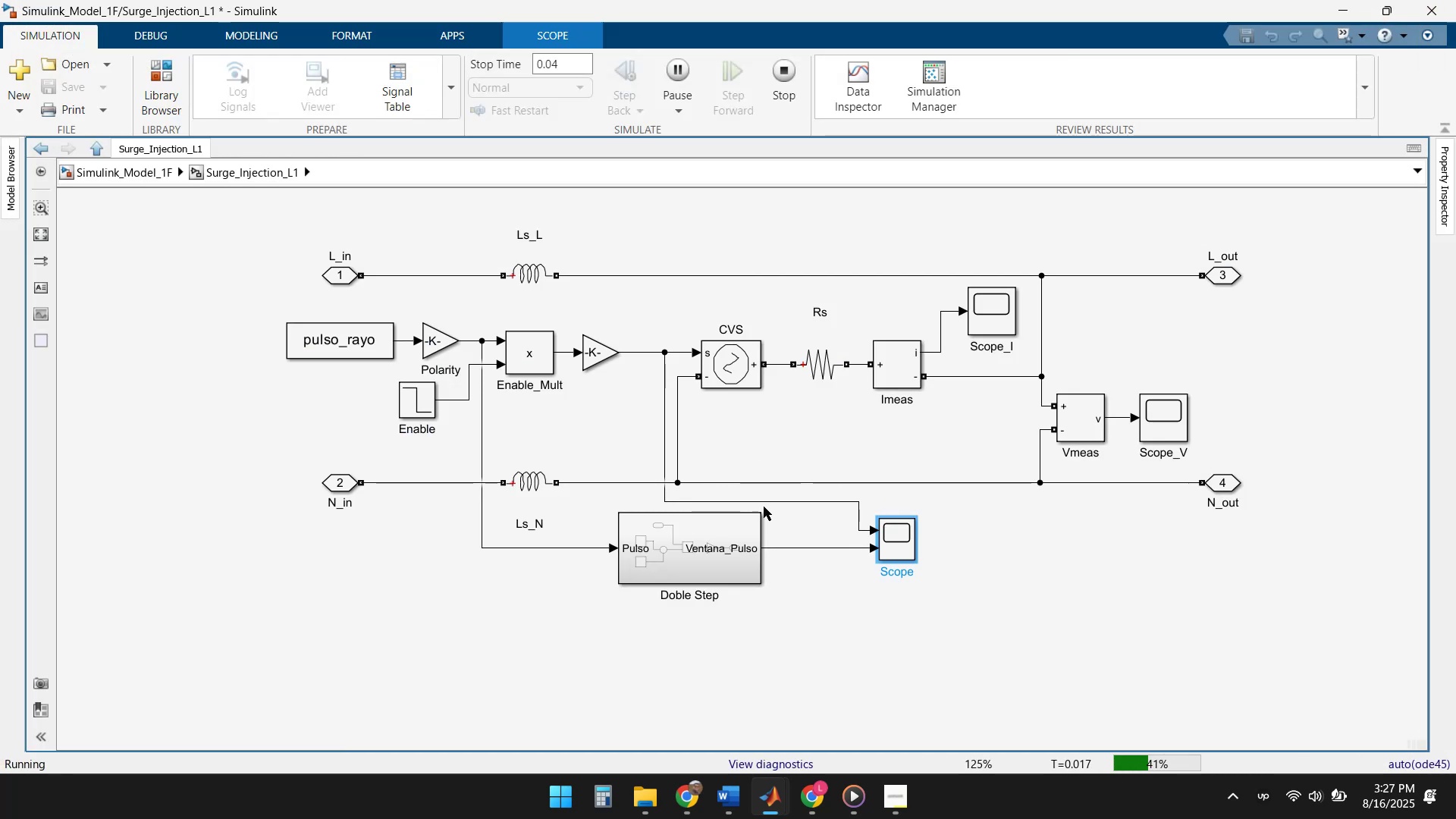 
left_click([598, 353])
 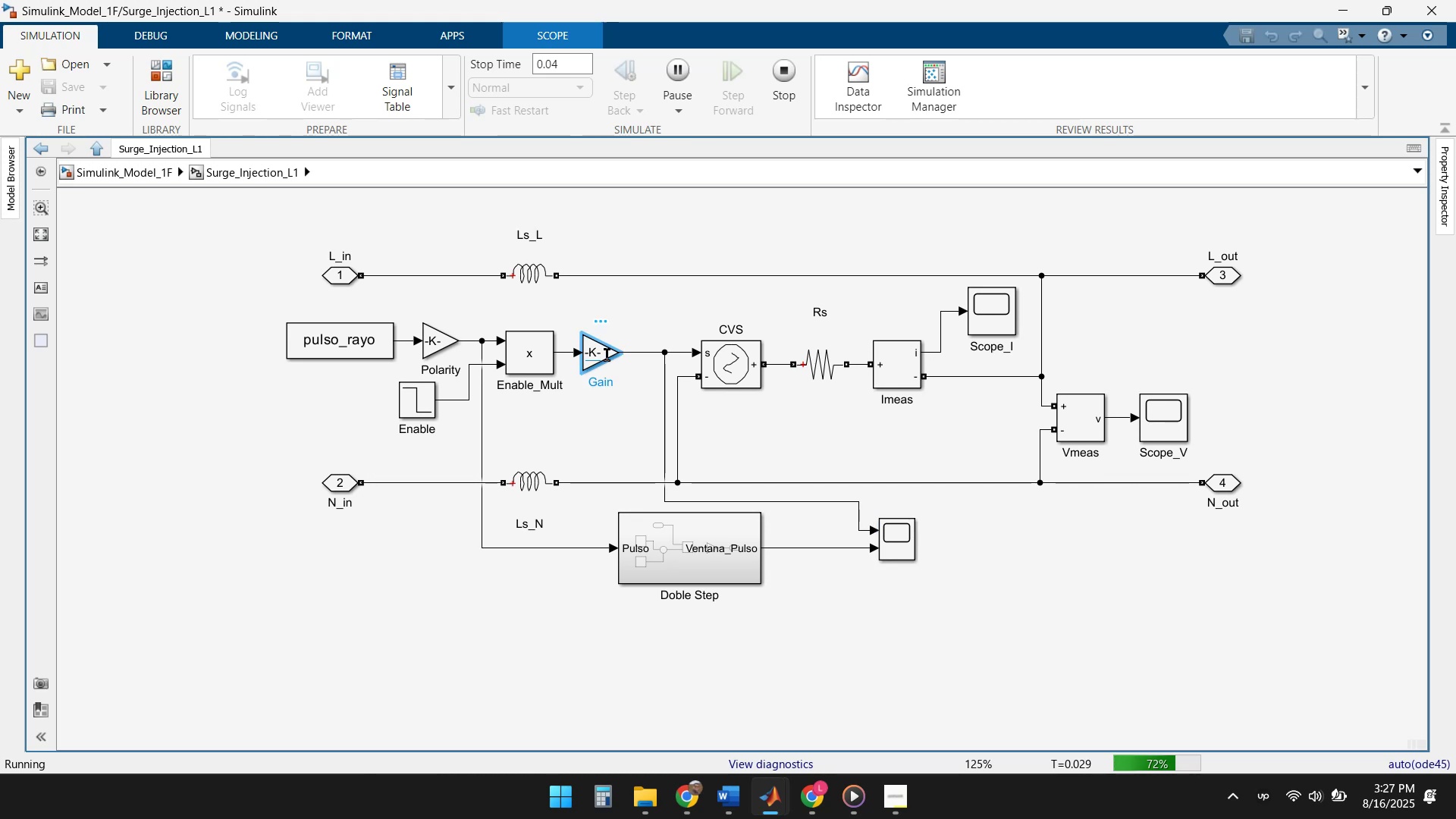 
key(Delete)
 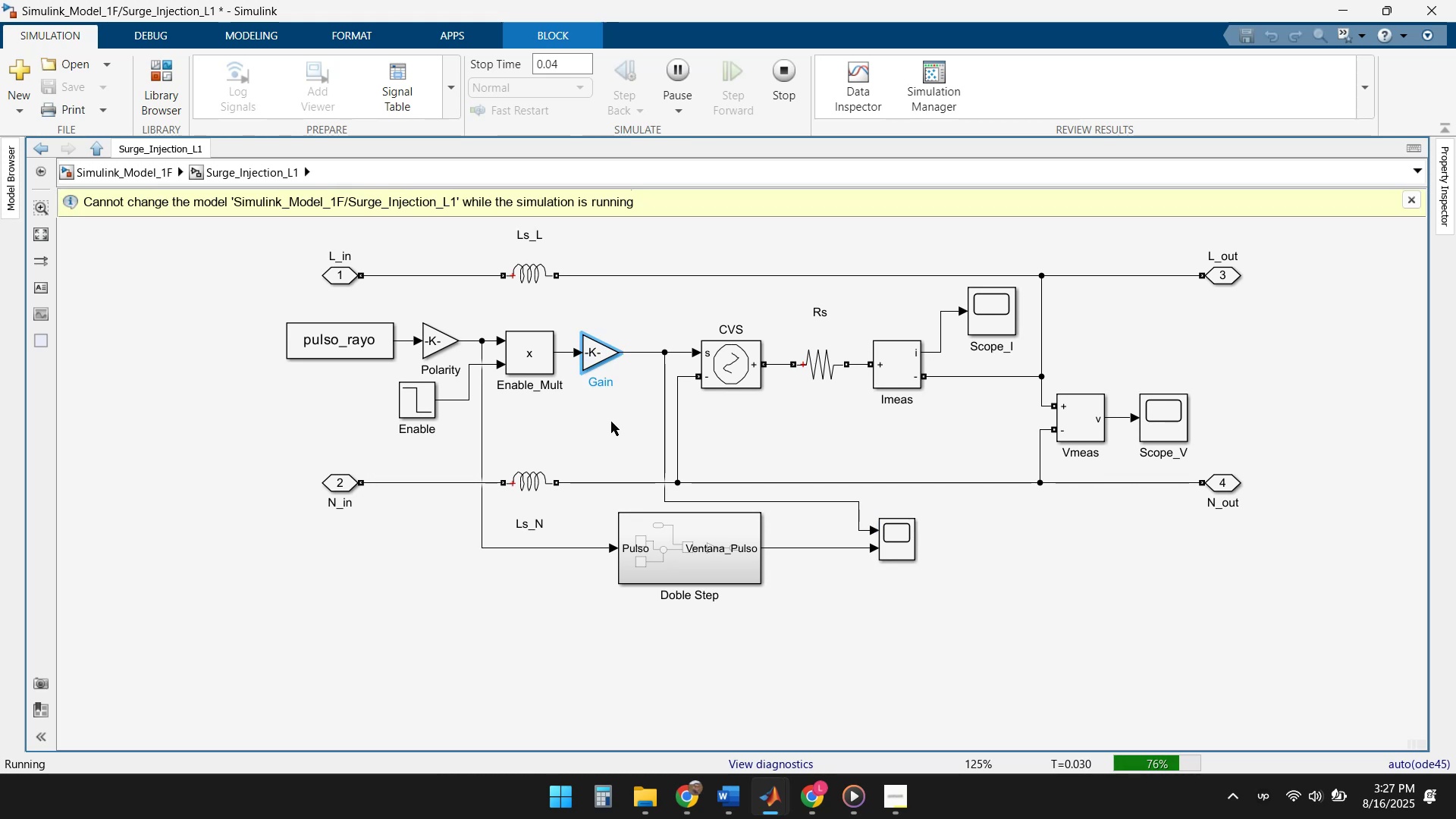 
left_click([610, 419])
 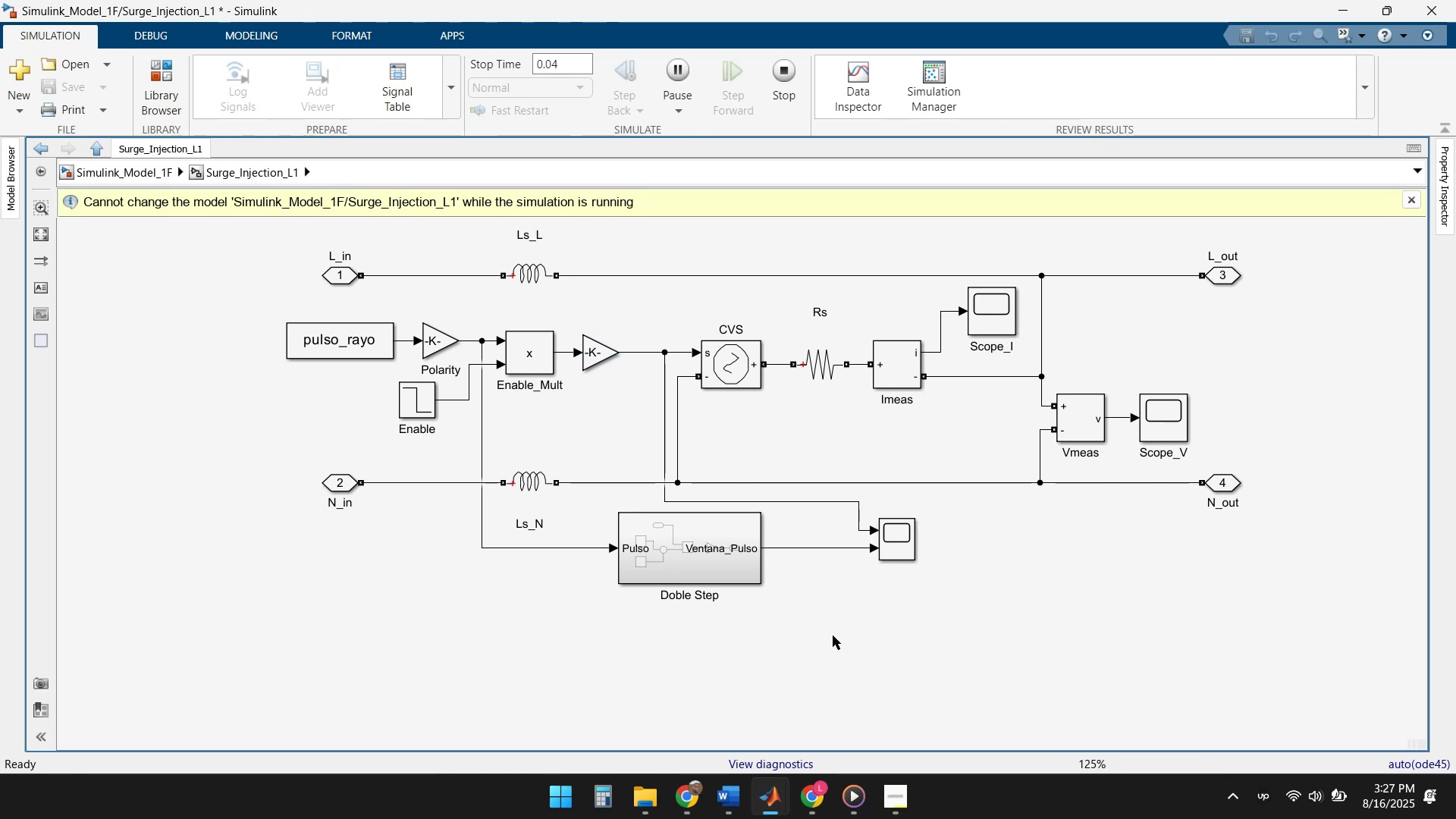 
wait(5.94)
 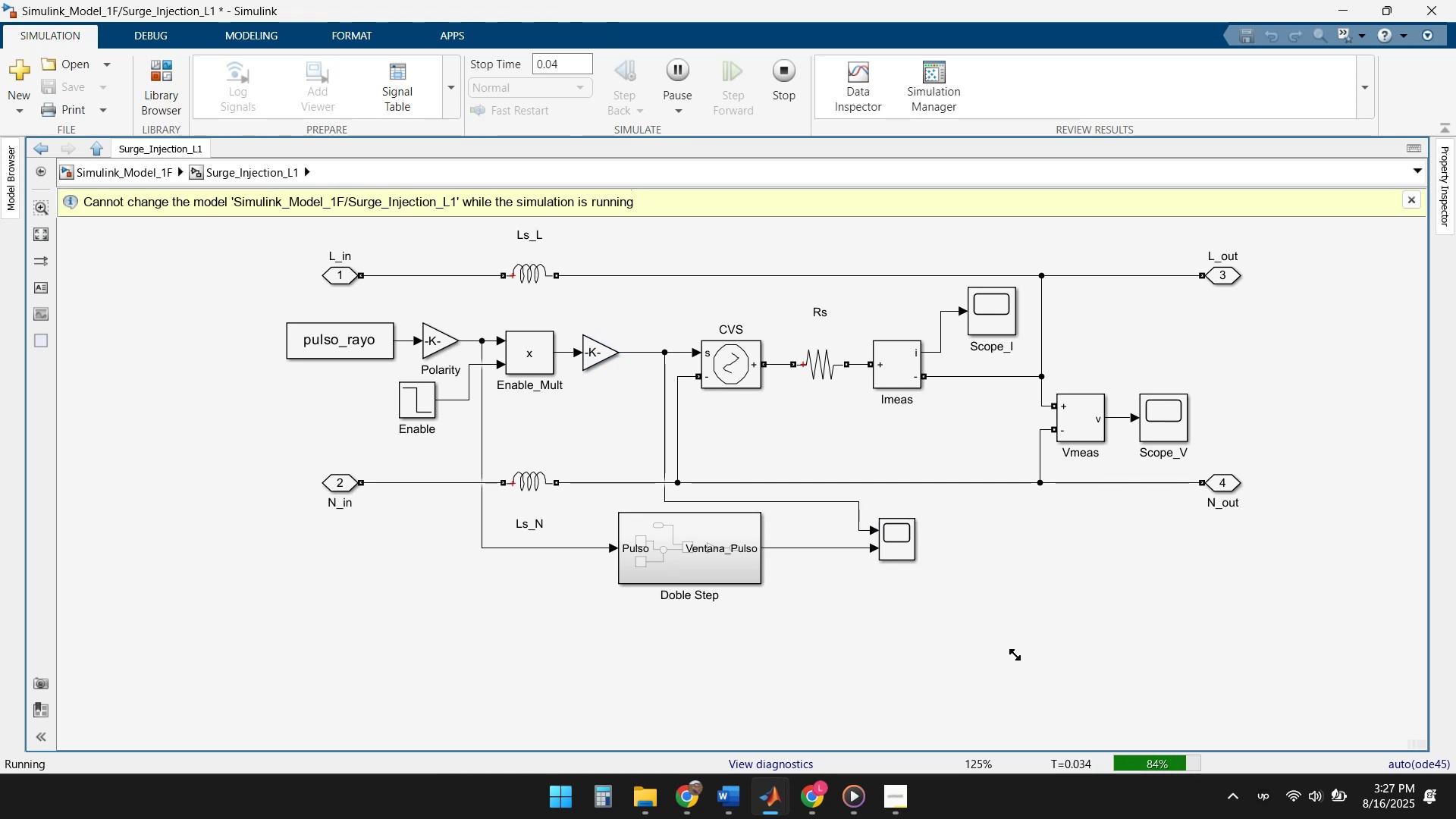 
left_click([631, 415])
 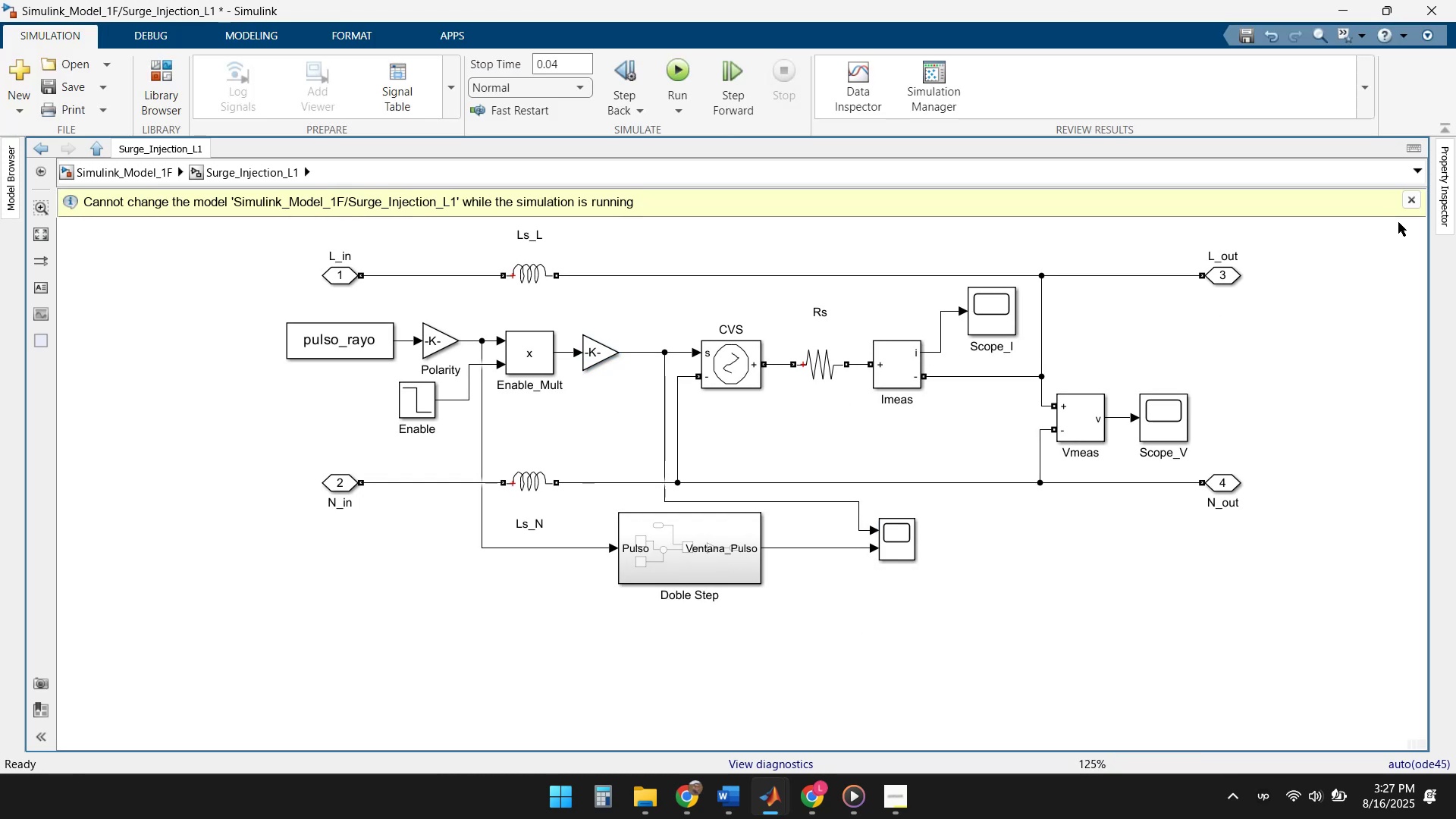 
left_click([1409, 198])
 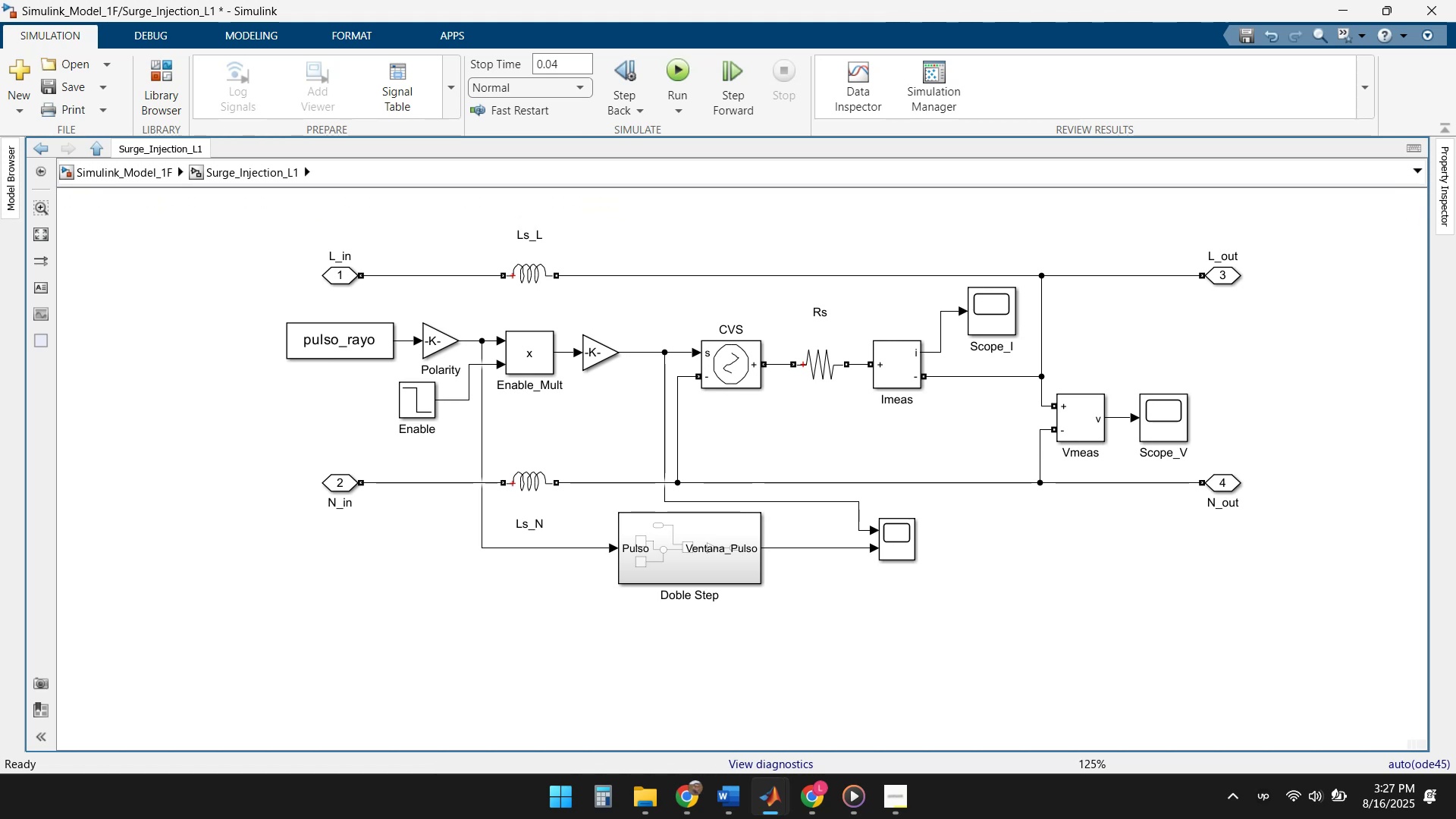 
left_click([601, 411])
 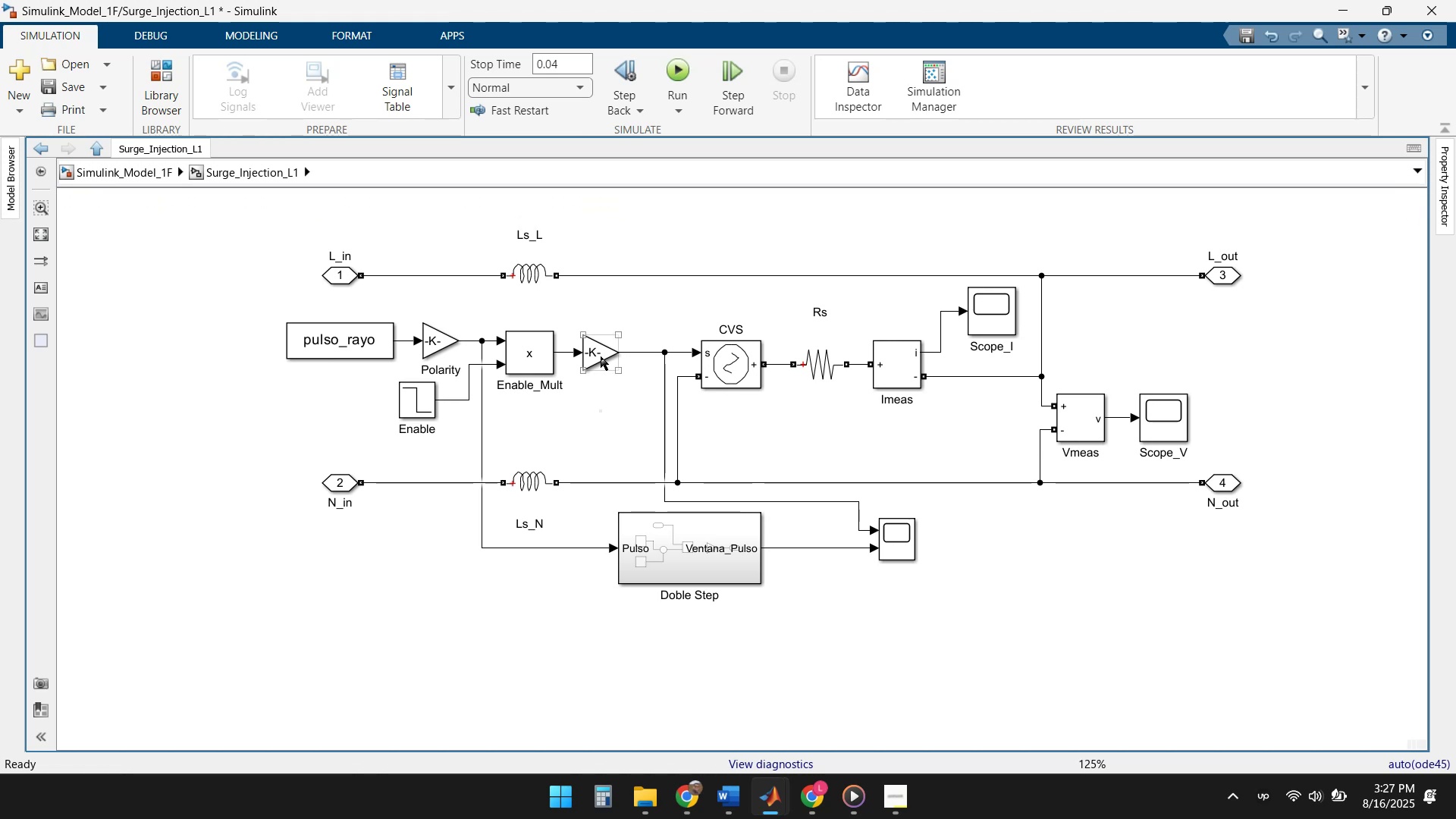 
left_click([597, 351])
 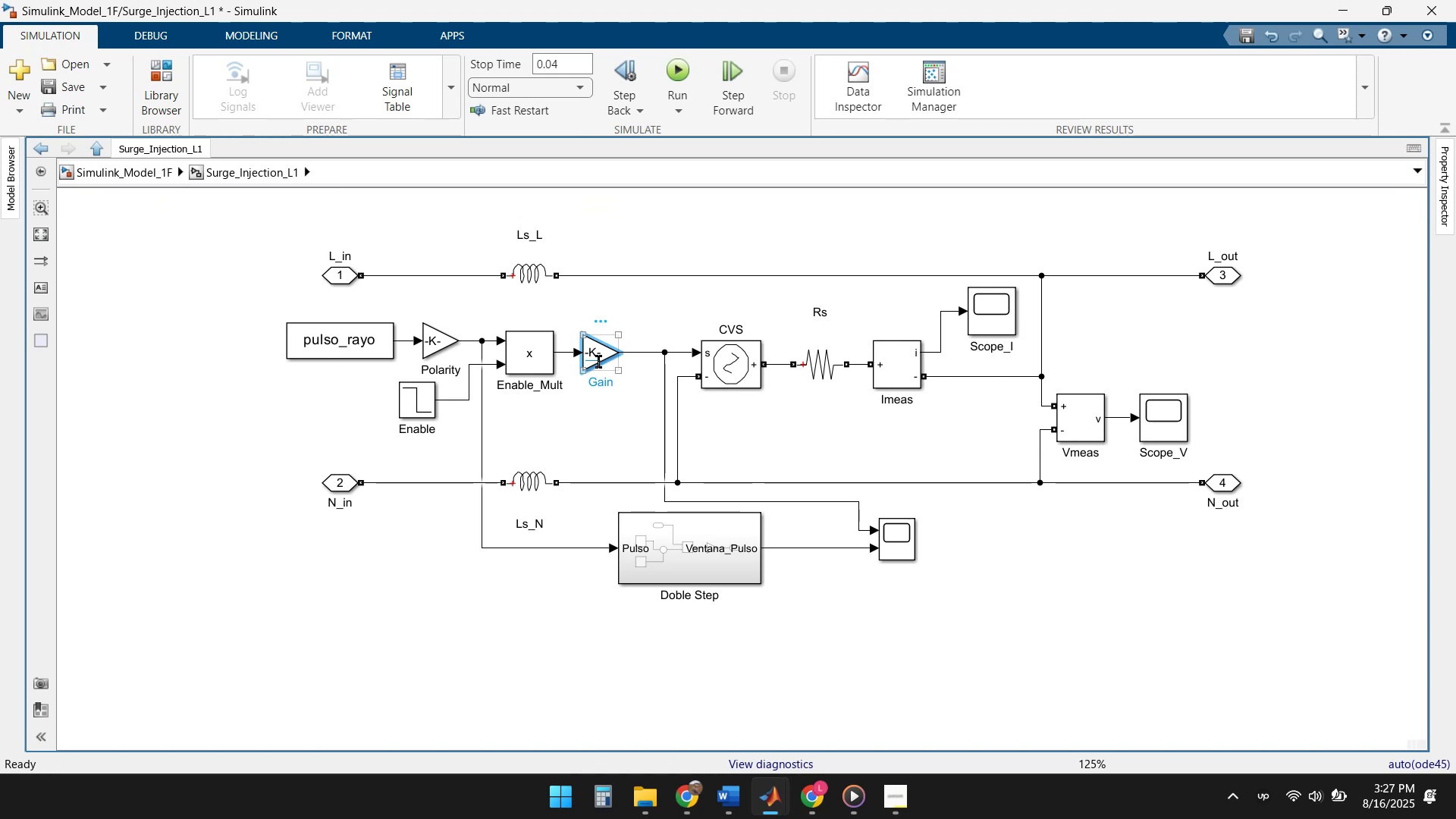 
key(Delete)
 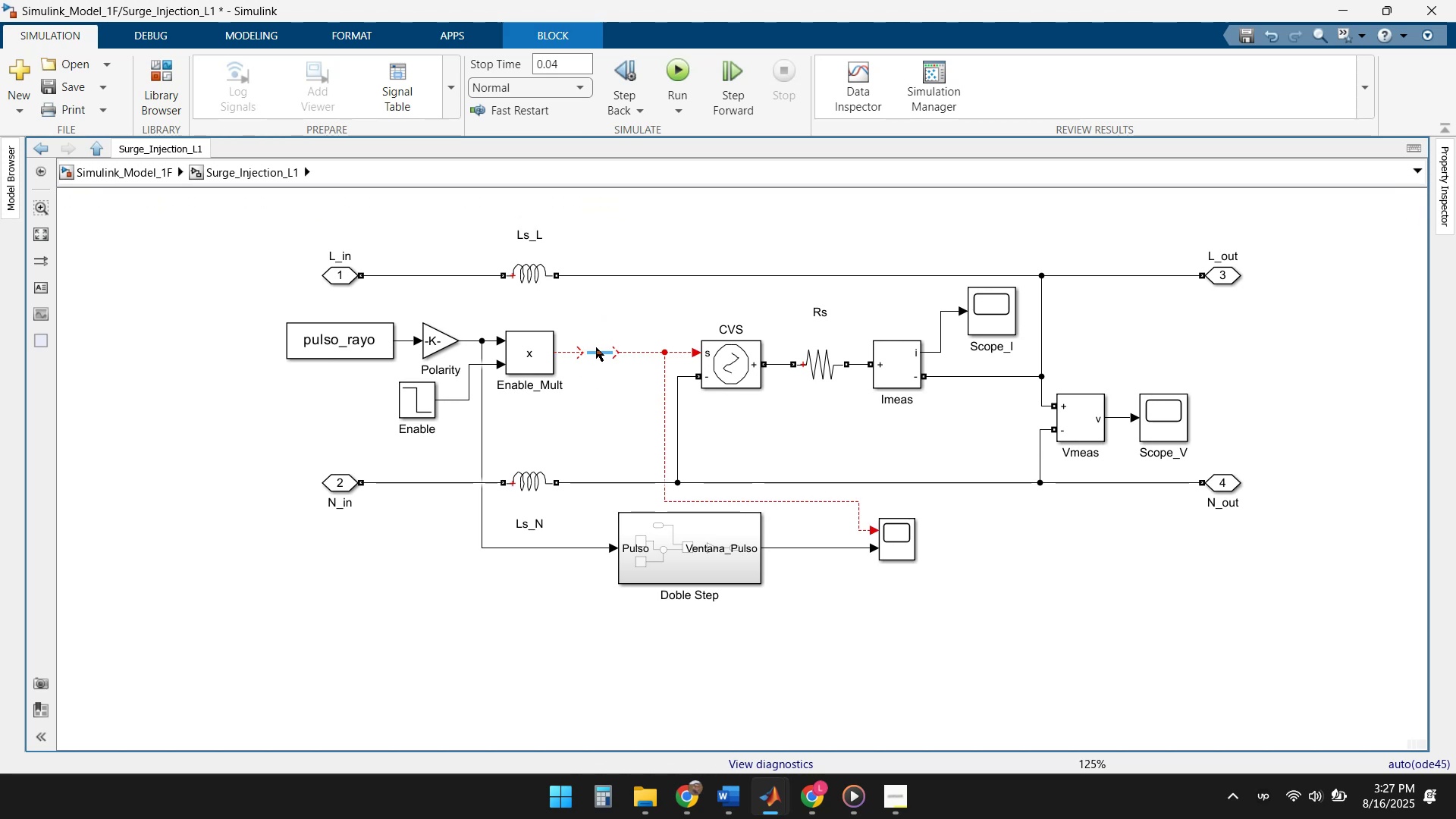 
left_click([580, 353])
 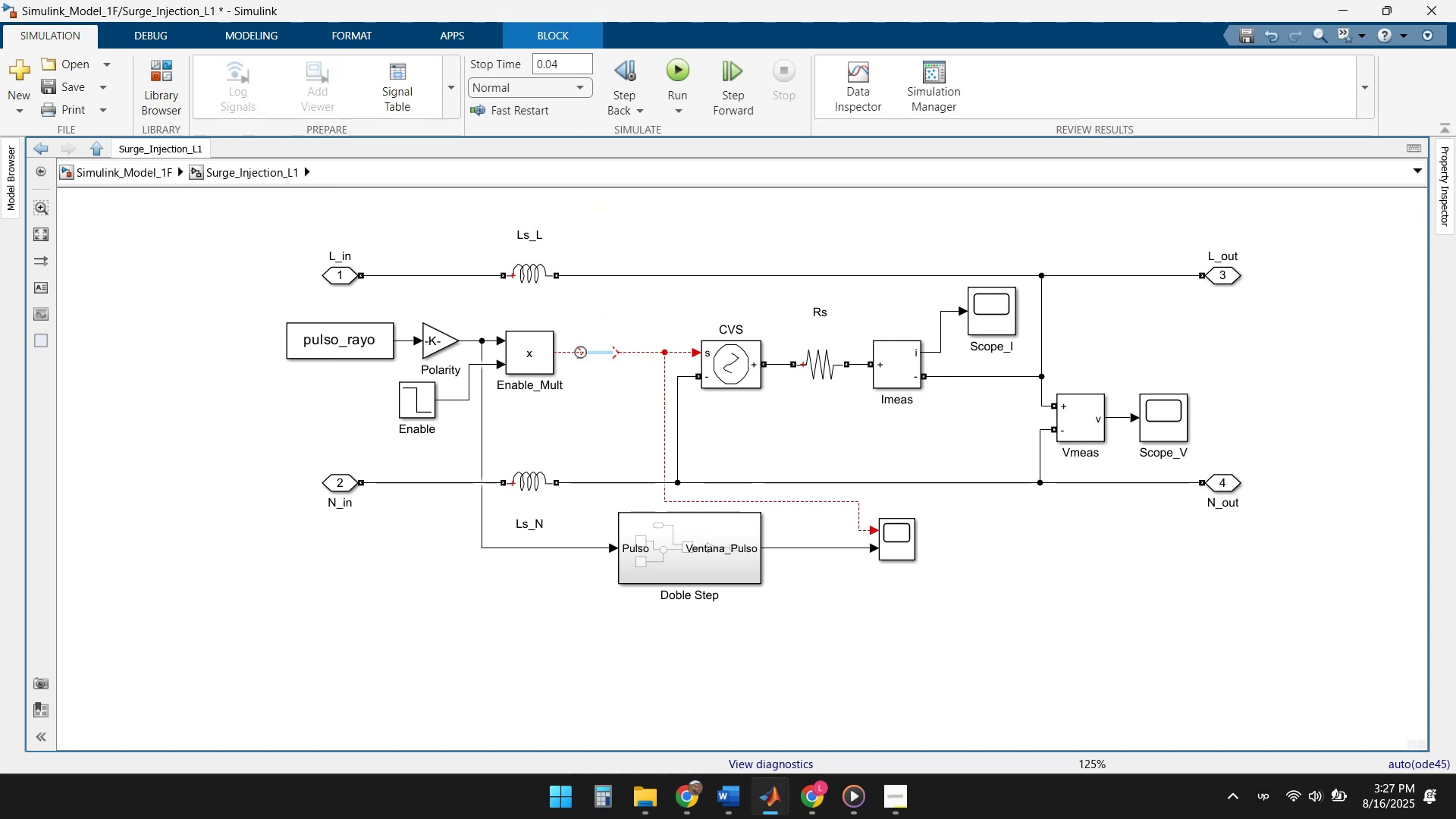 
key(Delete)
 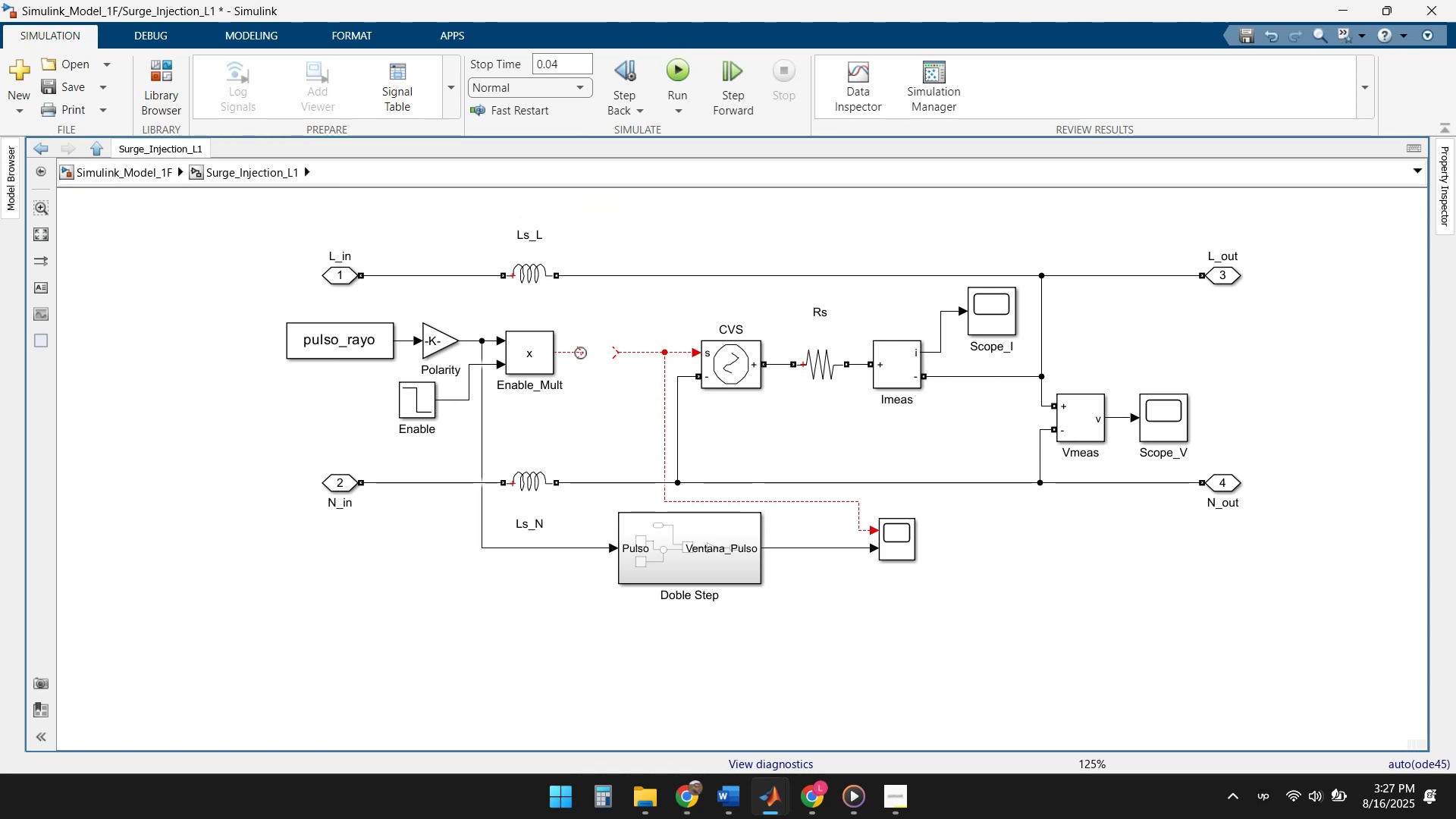 
left_click([580, 353])
 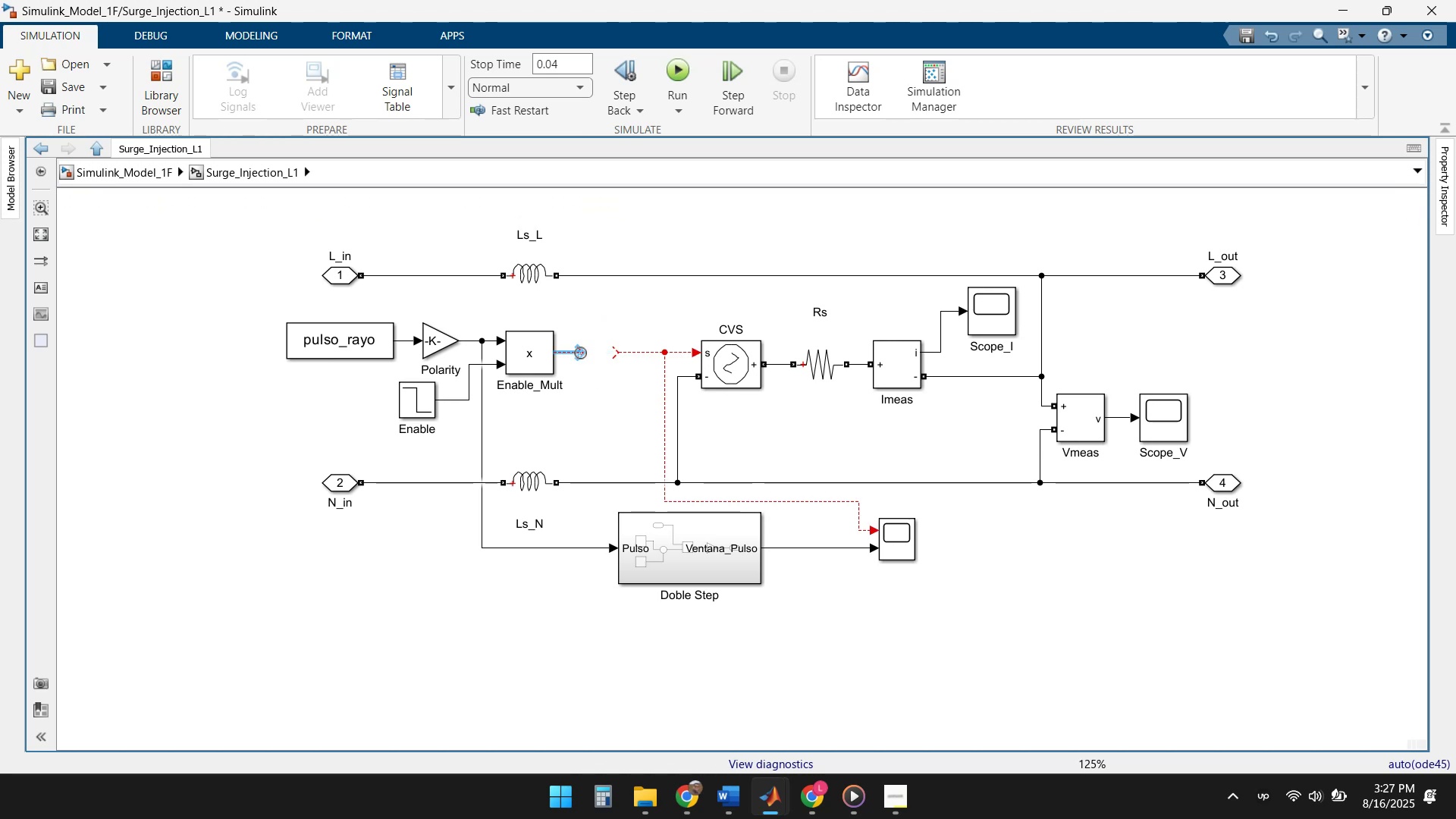 
key(Delete)
 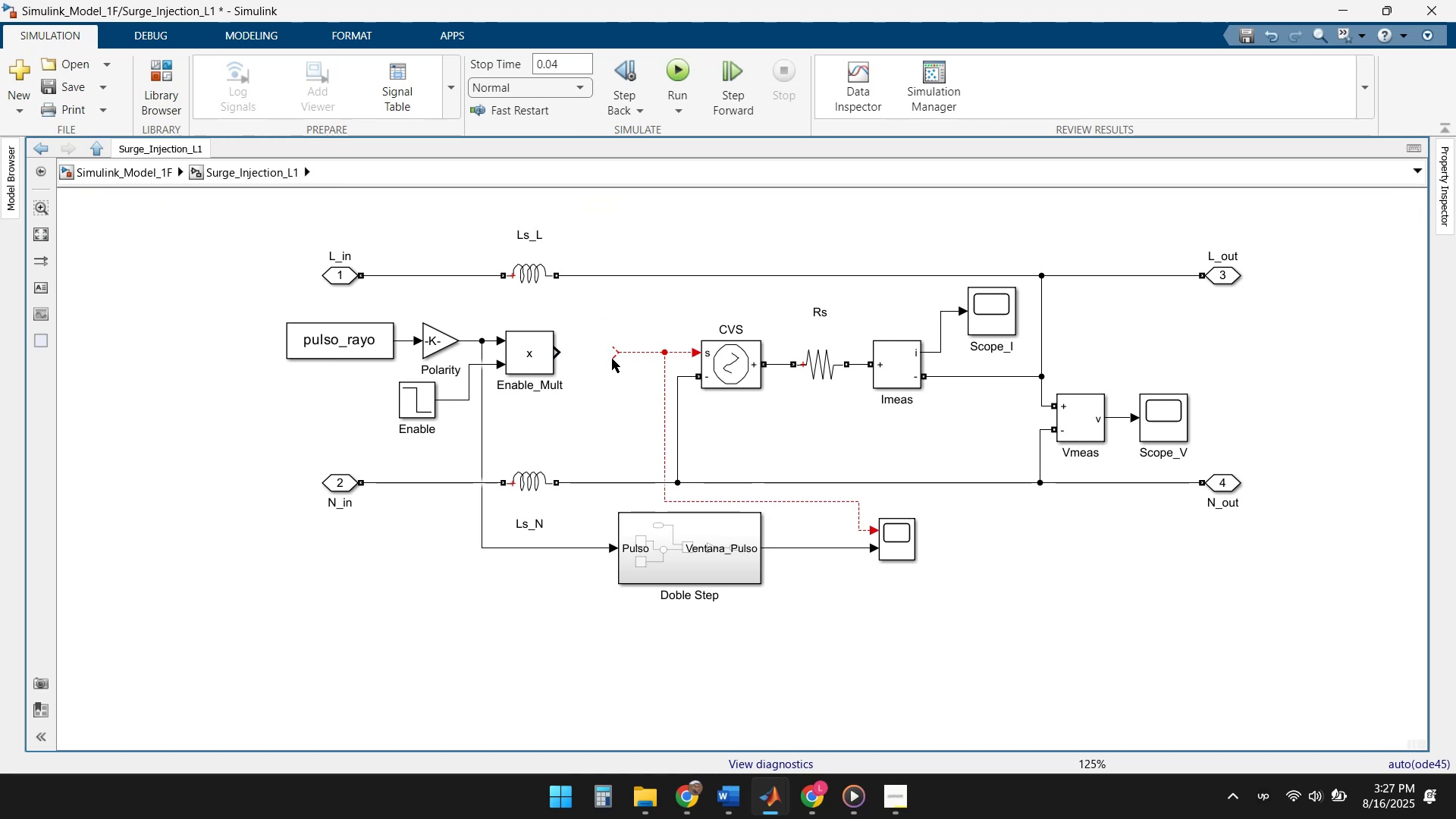 
left_click_drag(start_coordinate=[618, 353], to_coordinate=[559, 356])
 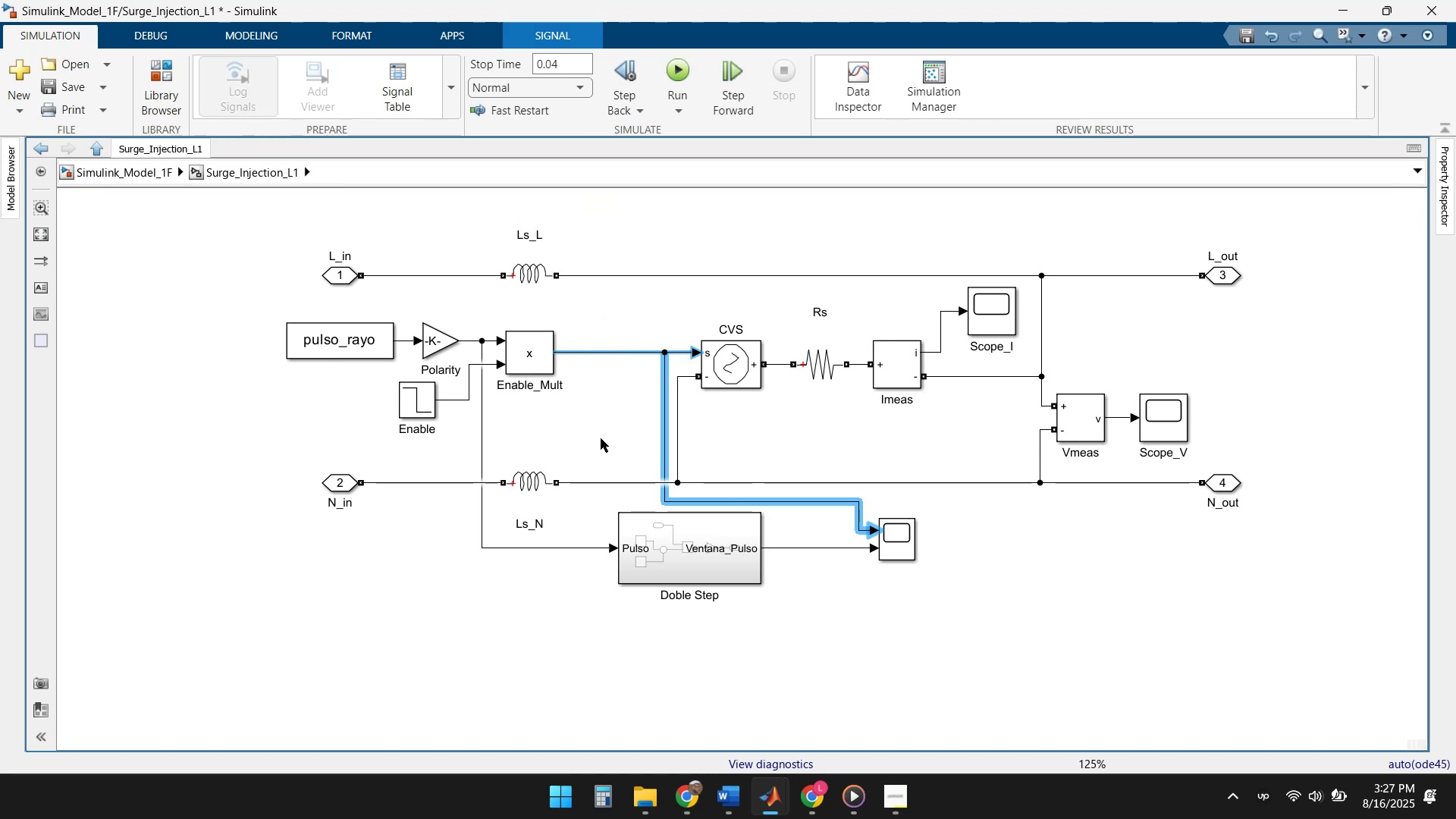 
left_click([601, 444])
 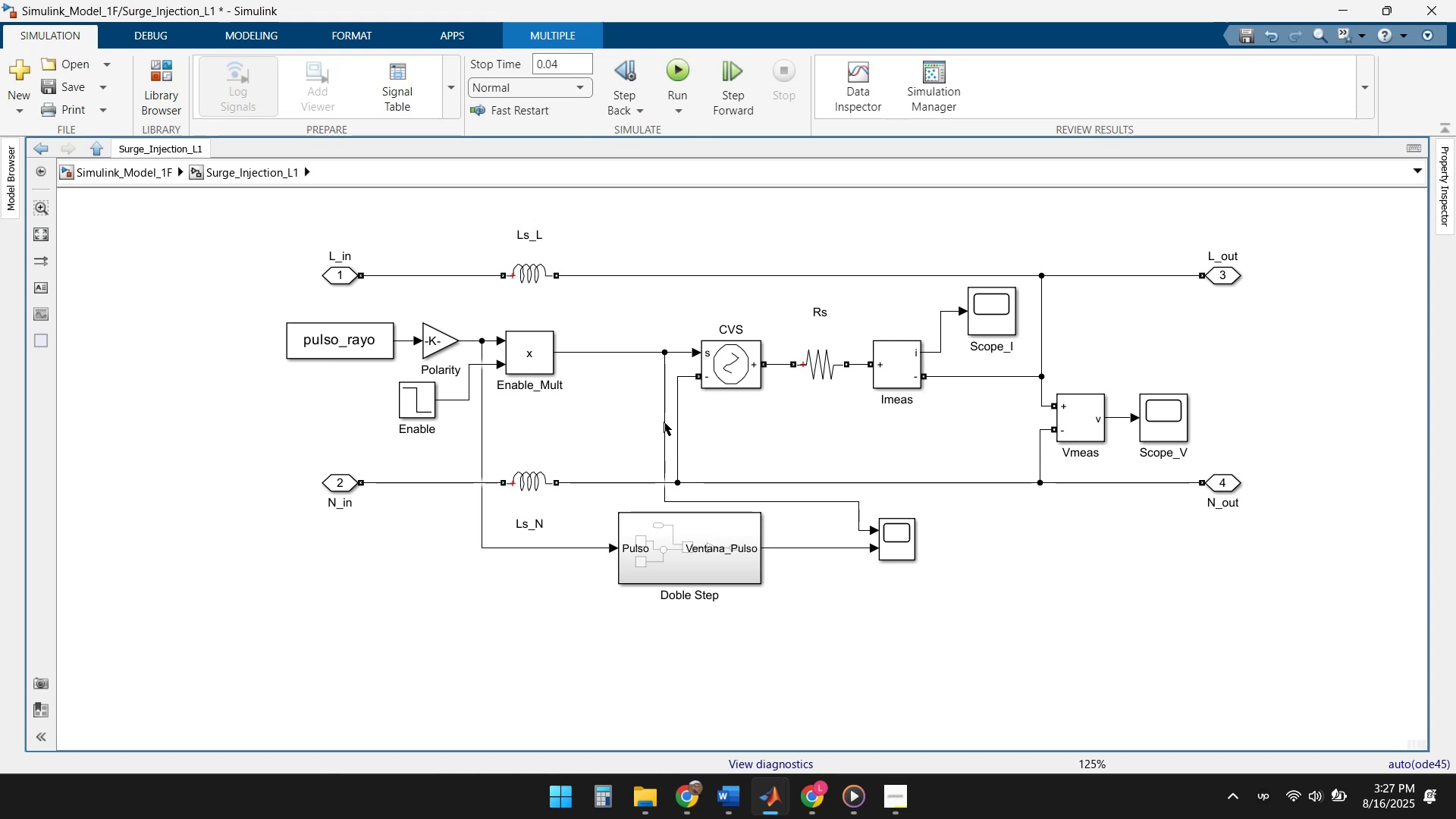 
left_click_drag(start_coordinate=[539, 353], to_coordinate=[590, 353])
 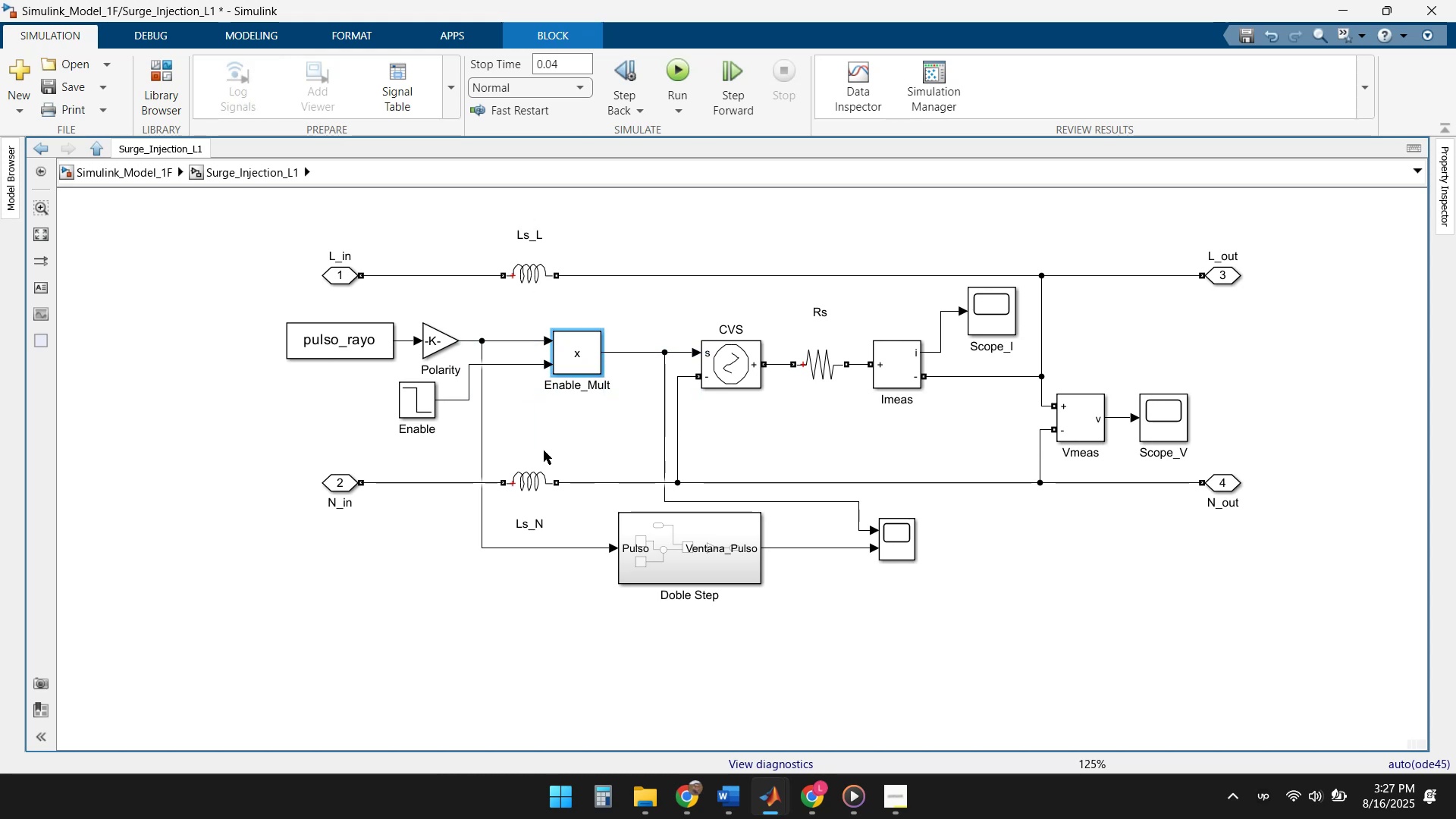 
wait(6.66)
 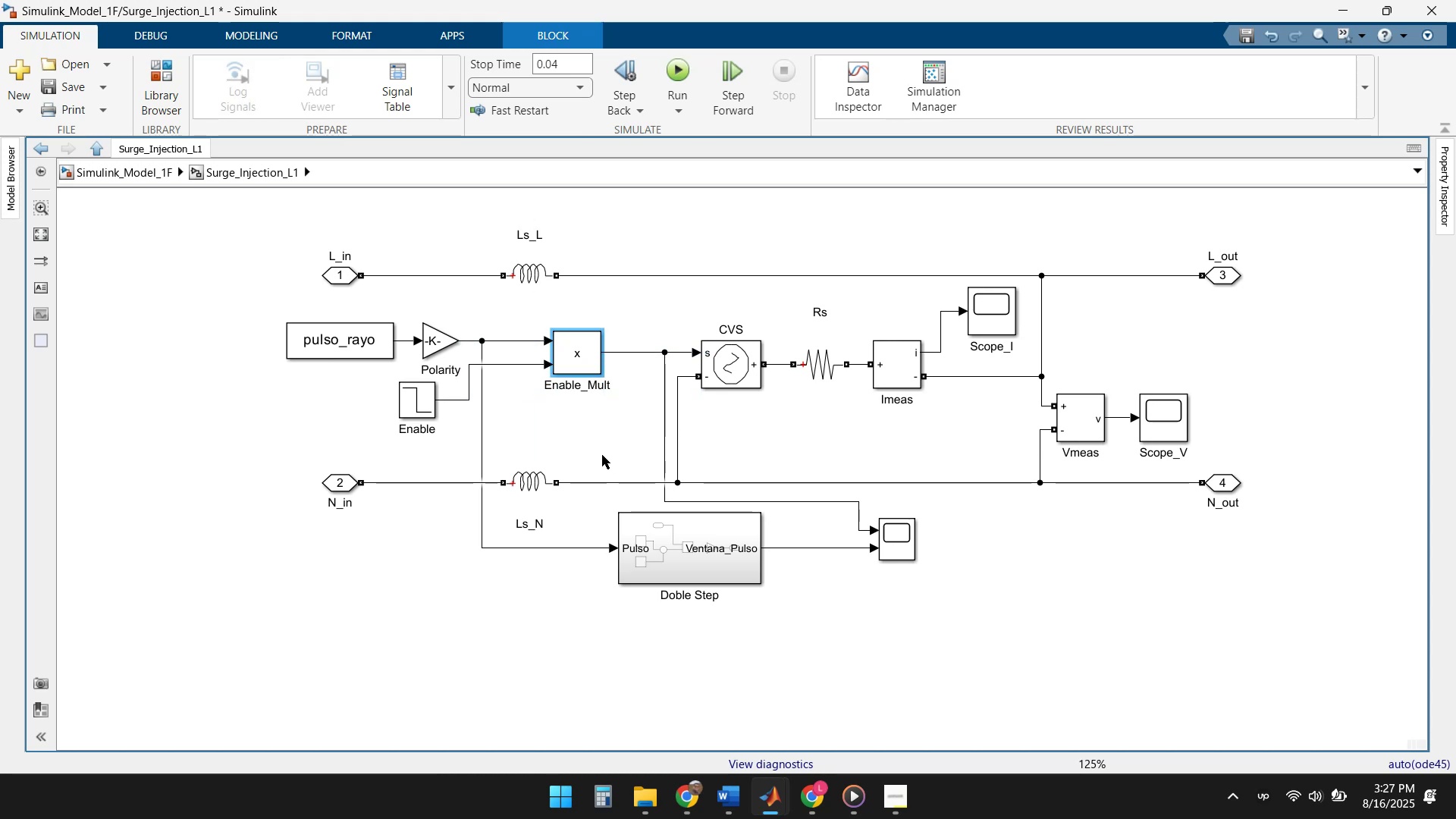 
left_click_drag(start_coordinate=[482, 396], to_coordinate=[522, 405])
 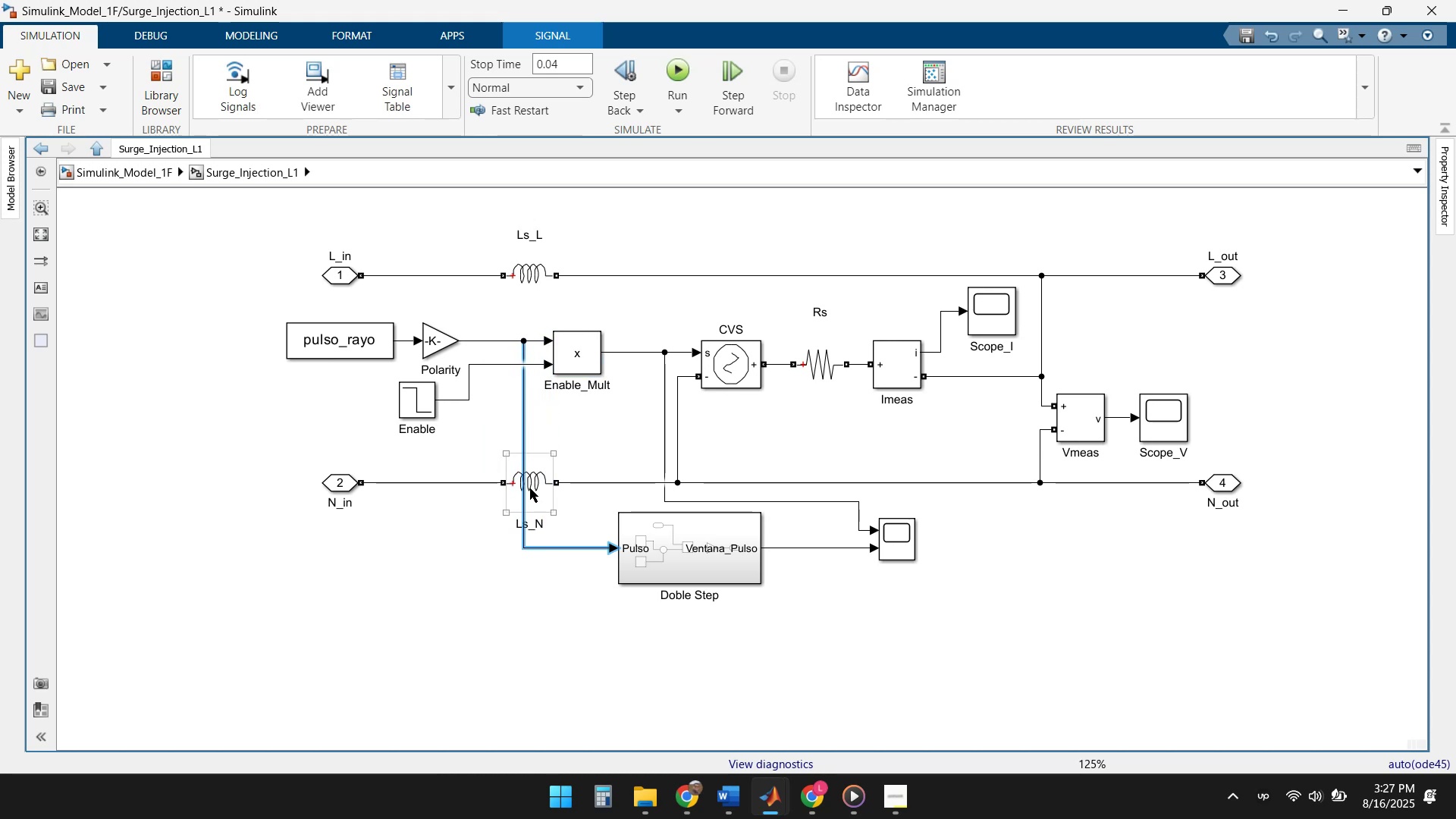 
left_click([538, 490])
 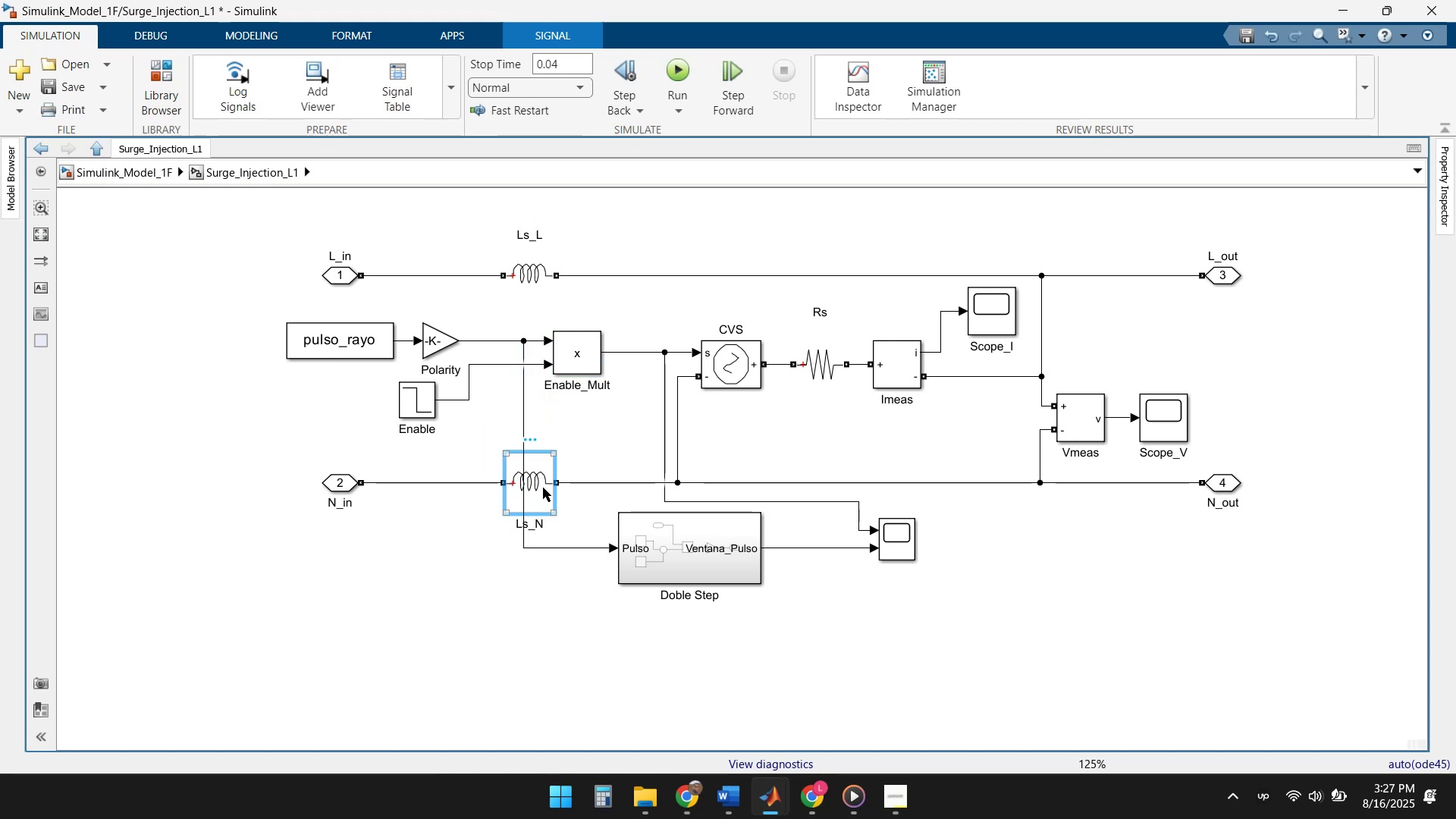 
left_click_drag(start_coordinate=[547, 486], to_coordinate=[466, 485])
 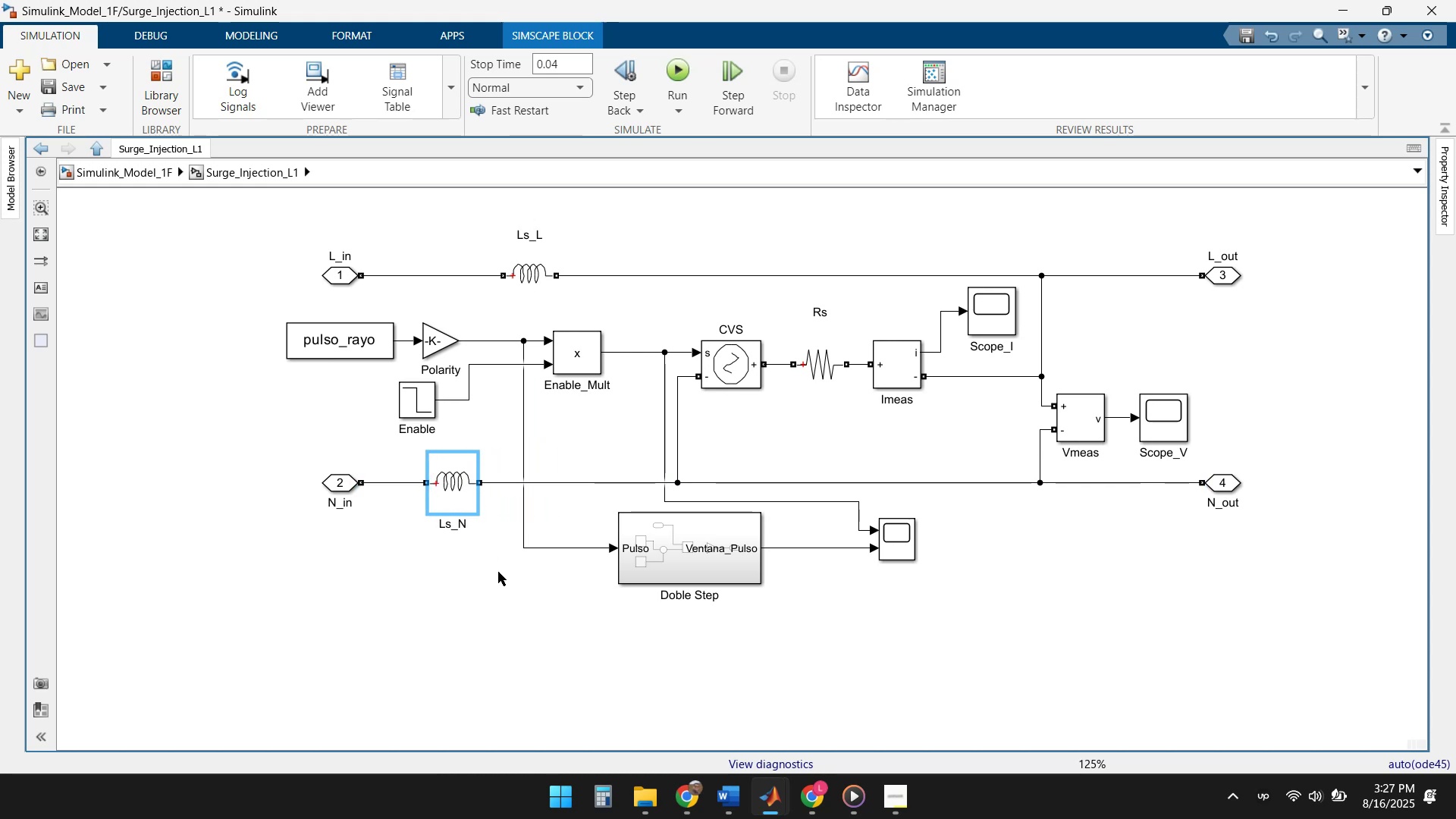 
left_click([497, 574])
 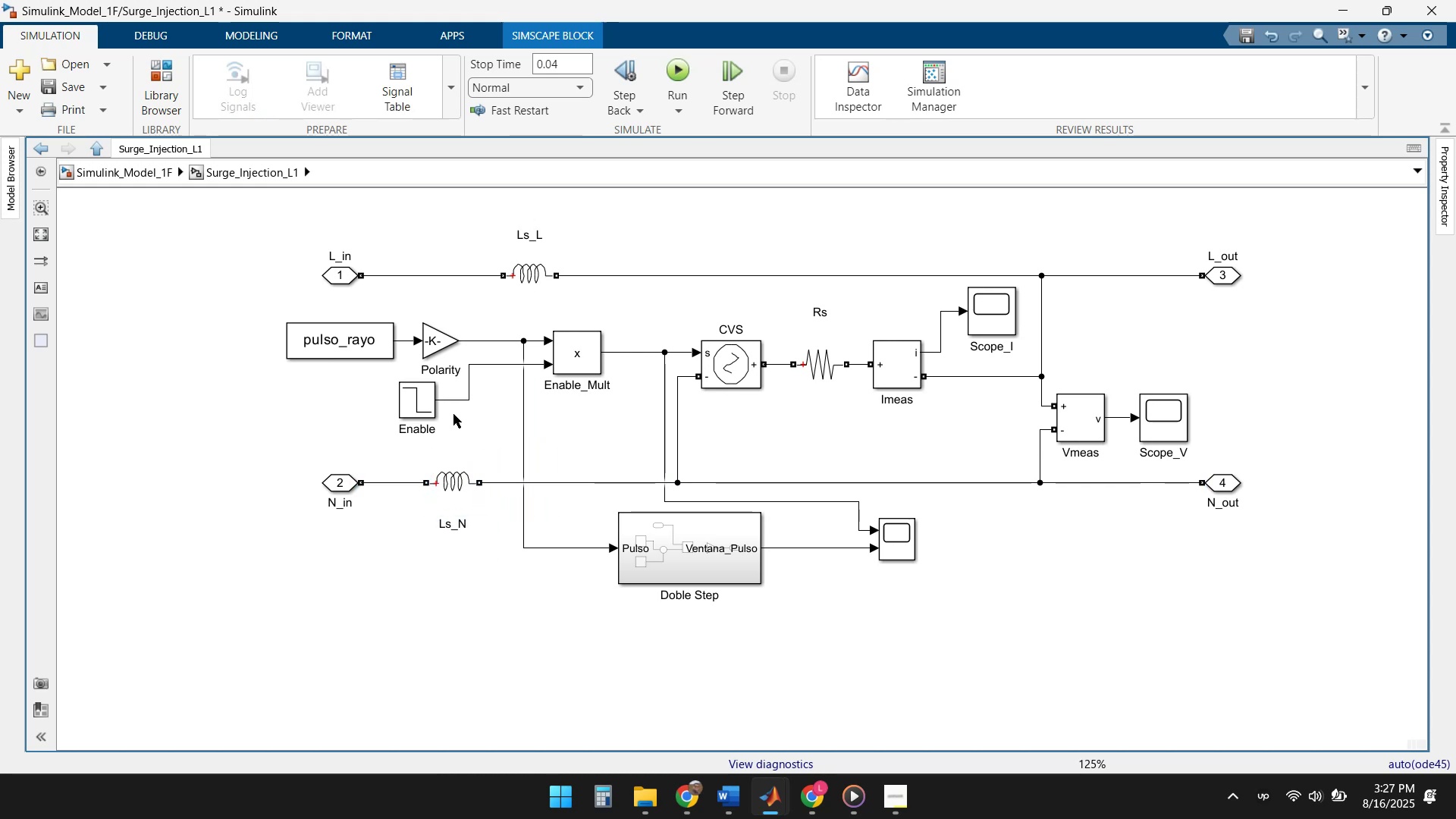 
left_click_drag(start_coordinate=[418, 399], to_coordinate=[435, 407])
 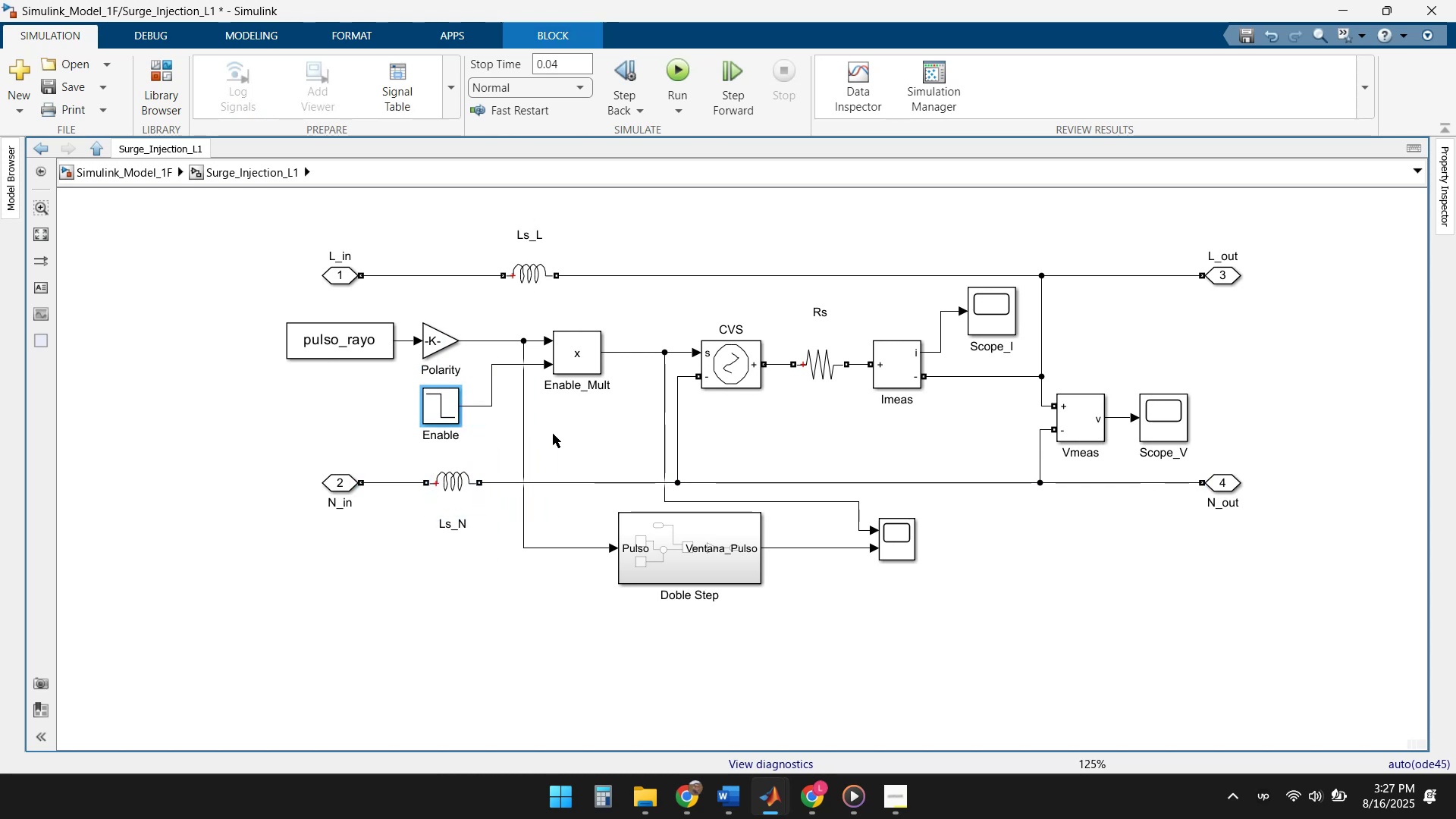 
left_click([569, 431])
 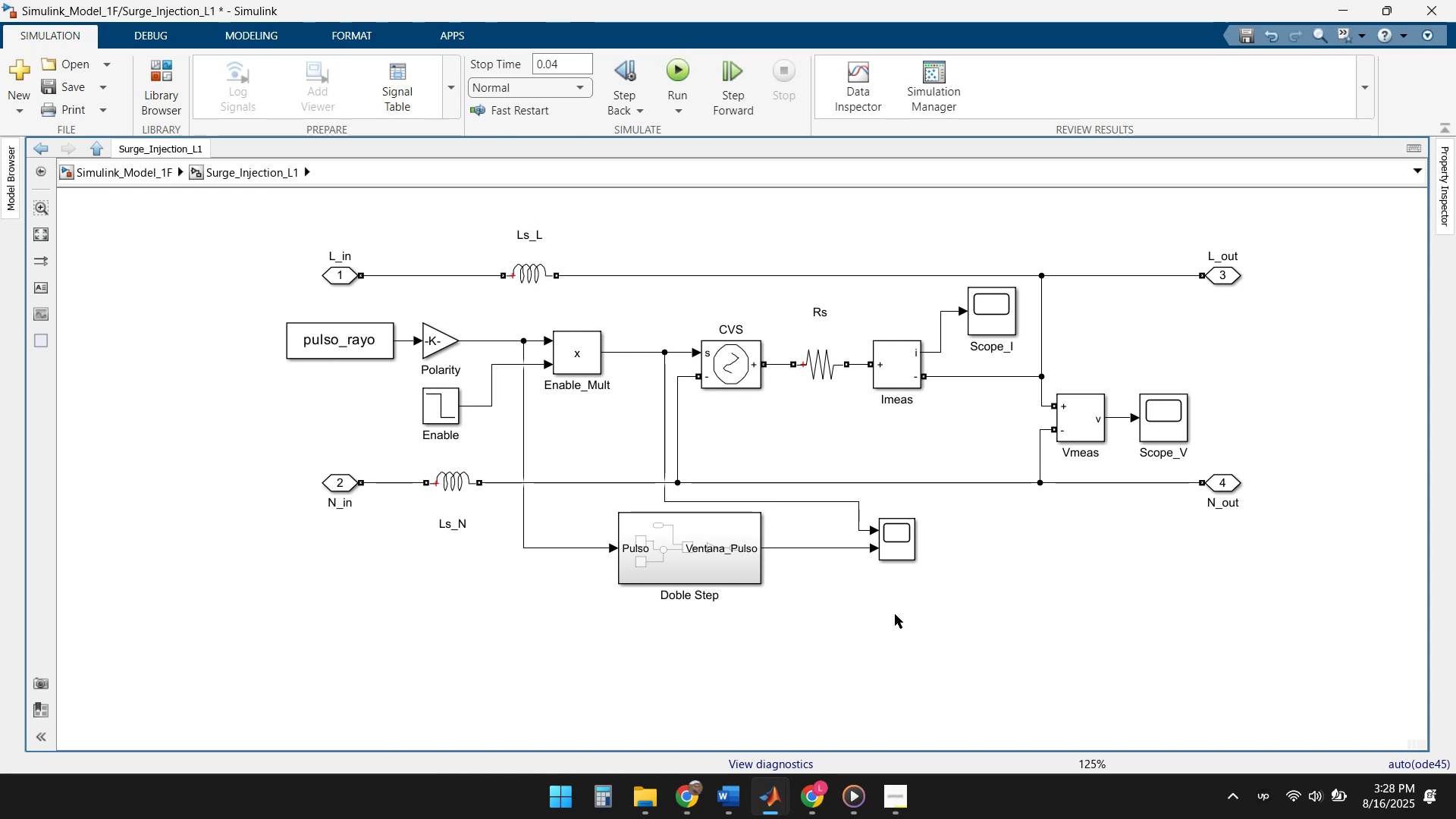 
wait(32.42)
 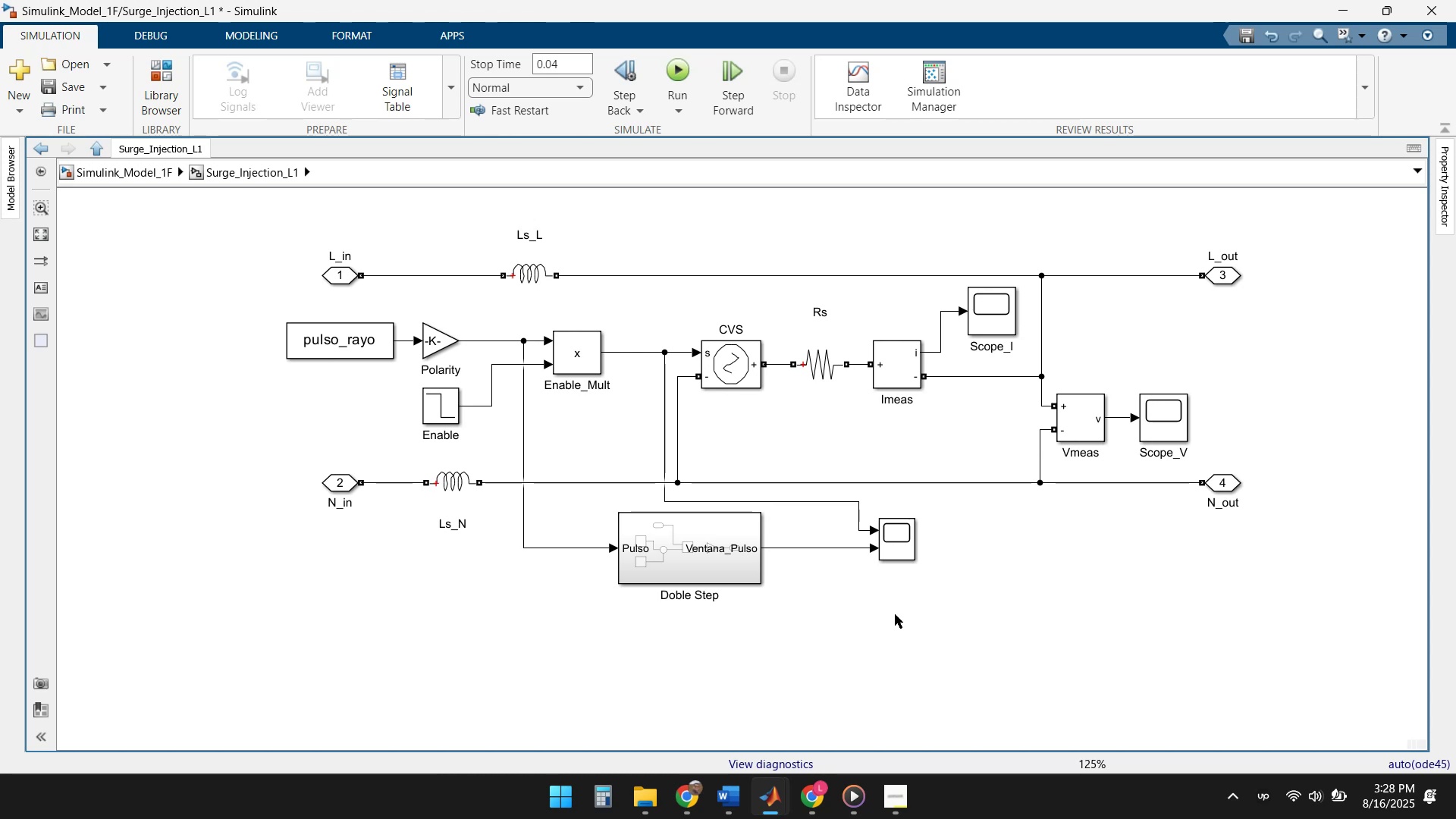 
left_click_drag(start_coordinate=[664, 430], to_coordinate=[643, 432])
 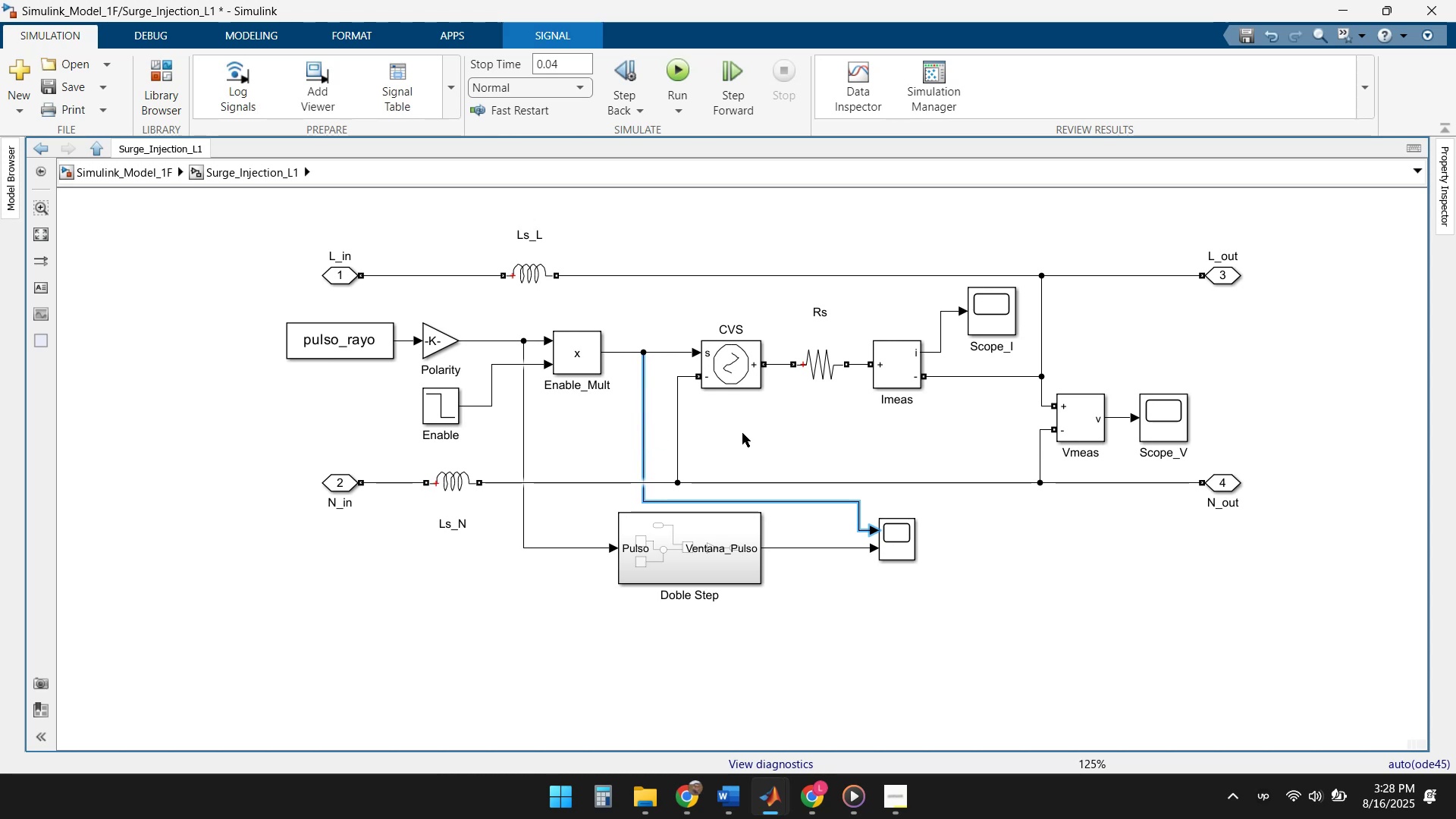 
left_click([742, 433])
 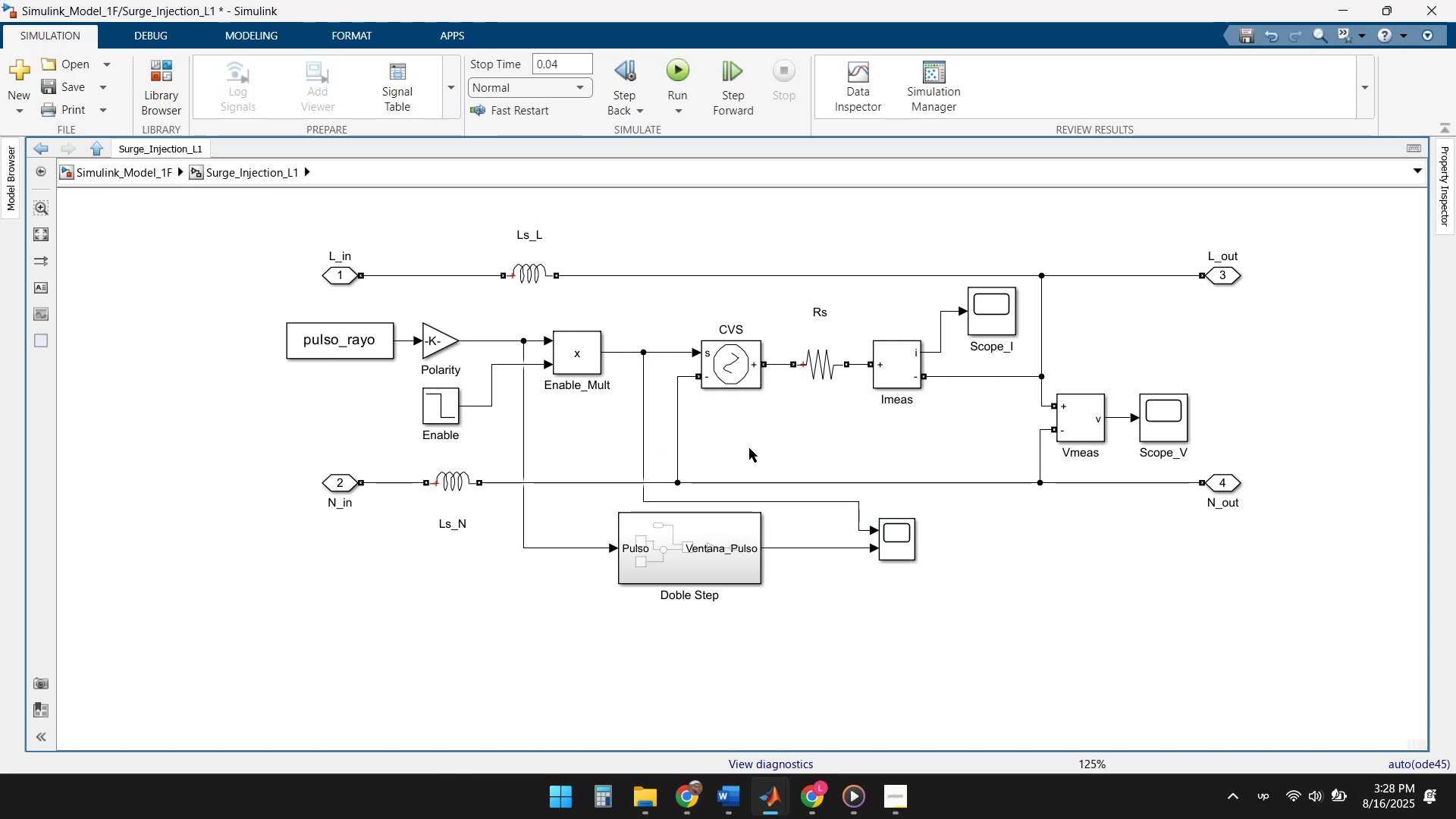 
wait(5.9)
 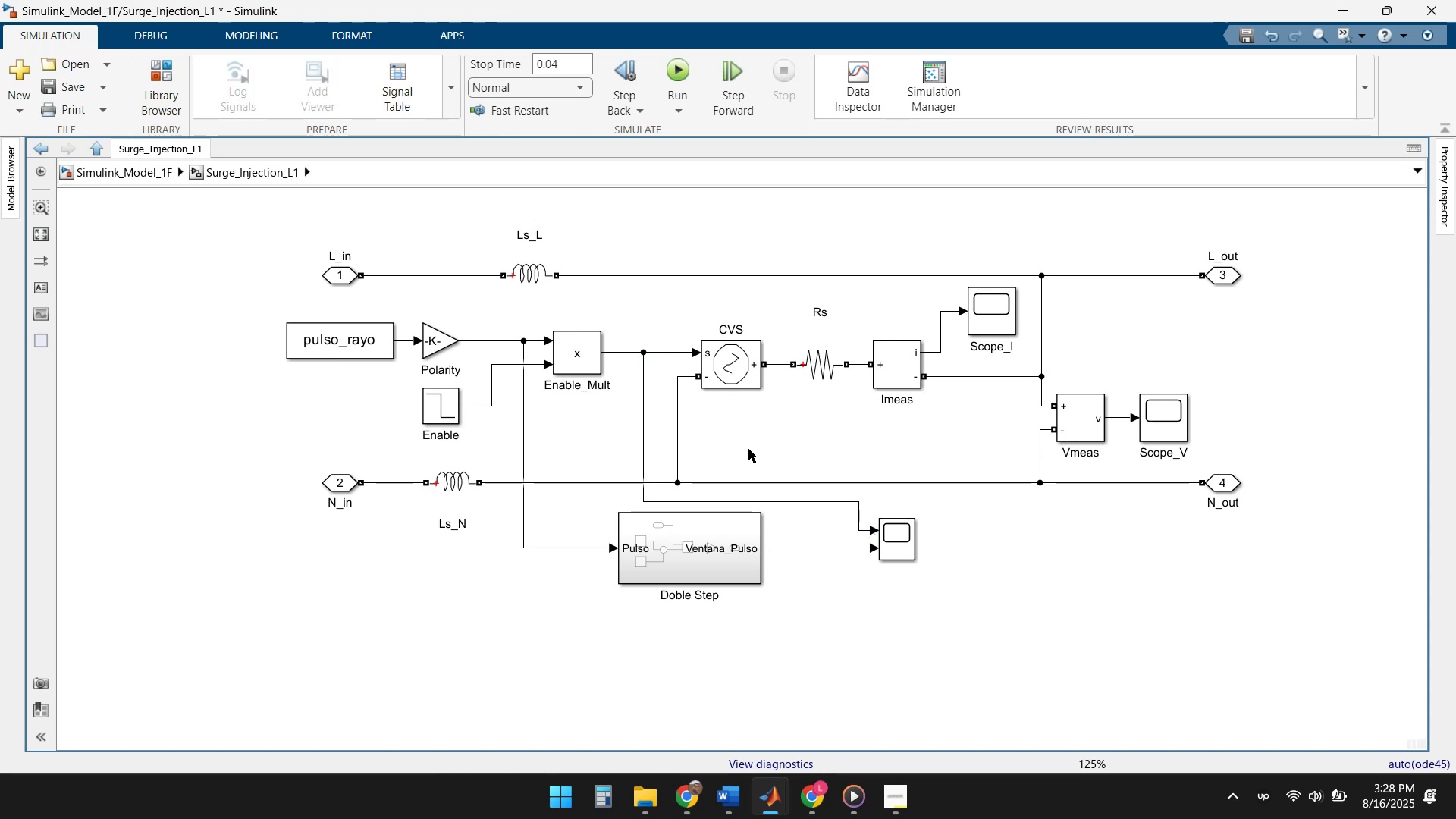 
left_click_drag(start_coordinate=[643, 417], to_coordinate=[654, 416])
 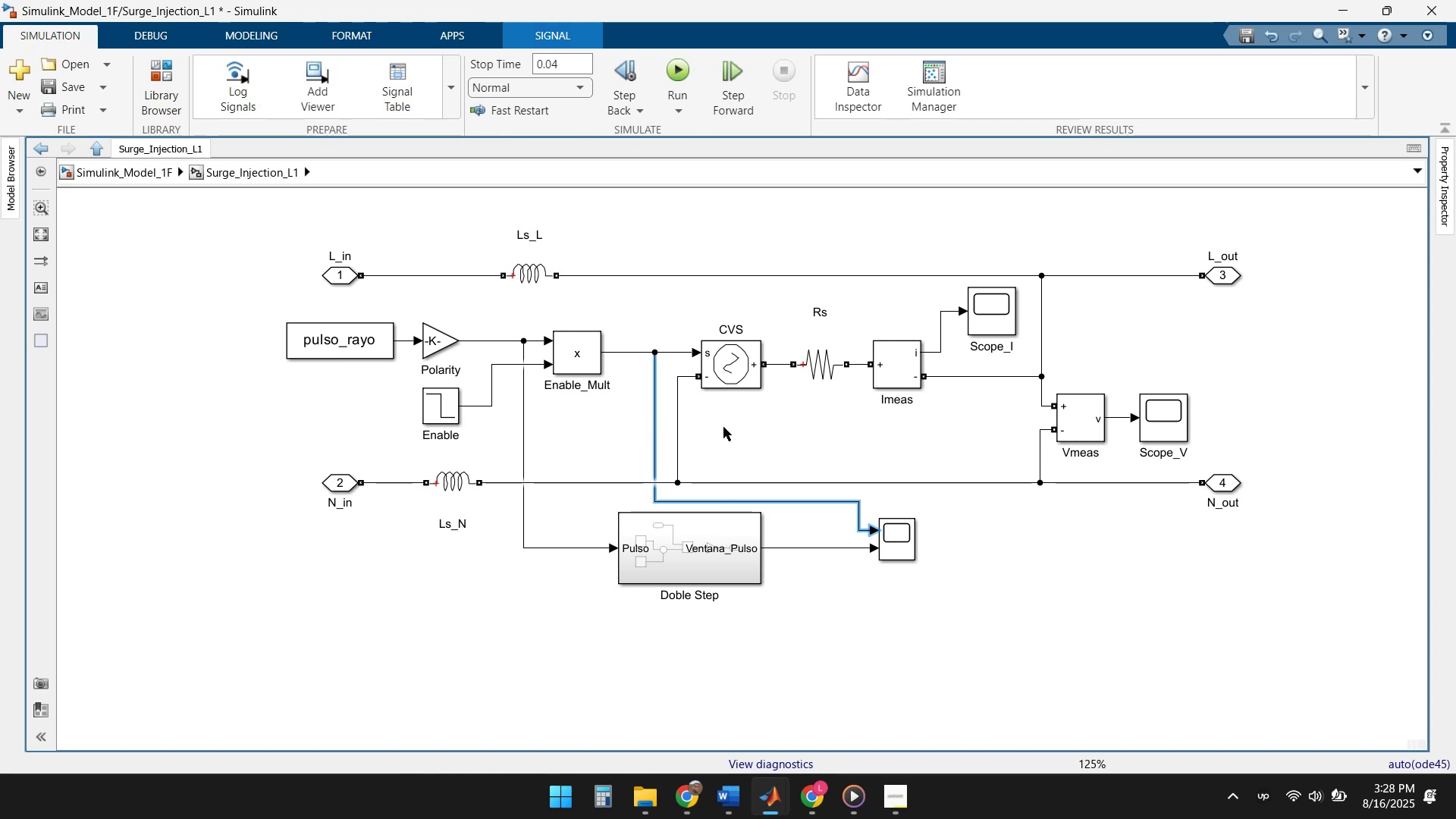 
left_click([730, 430])
 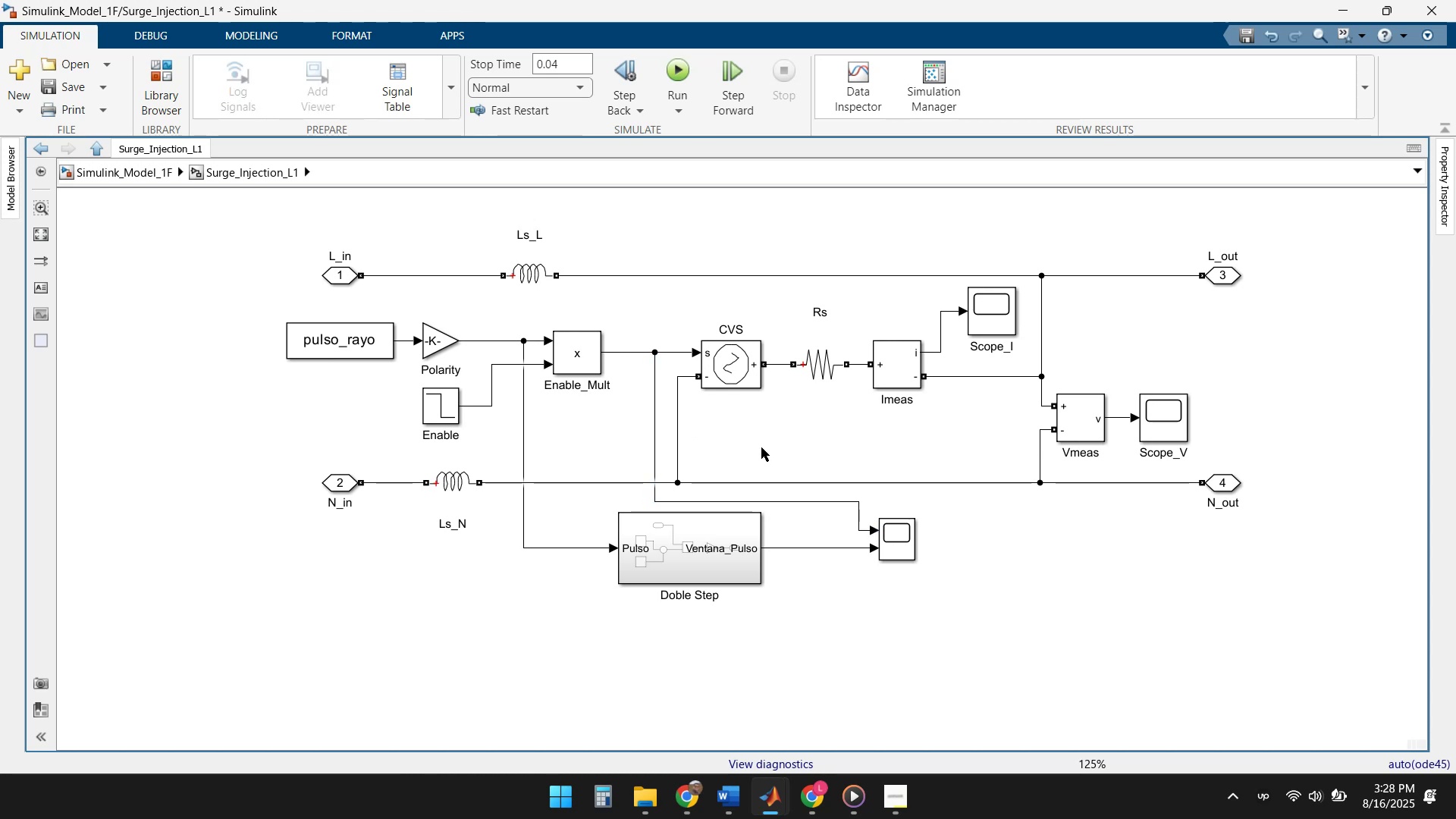 
wait(10.44)
 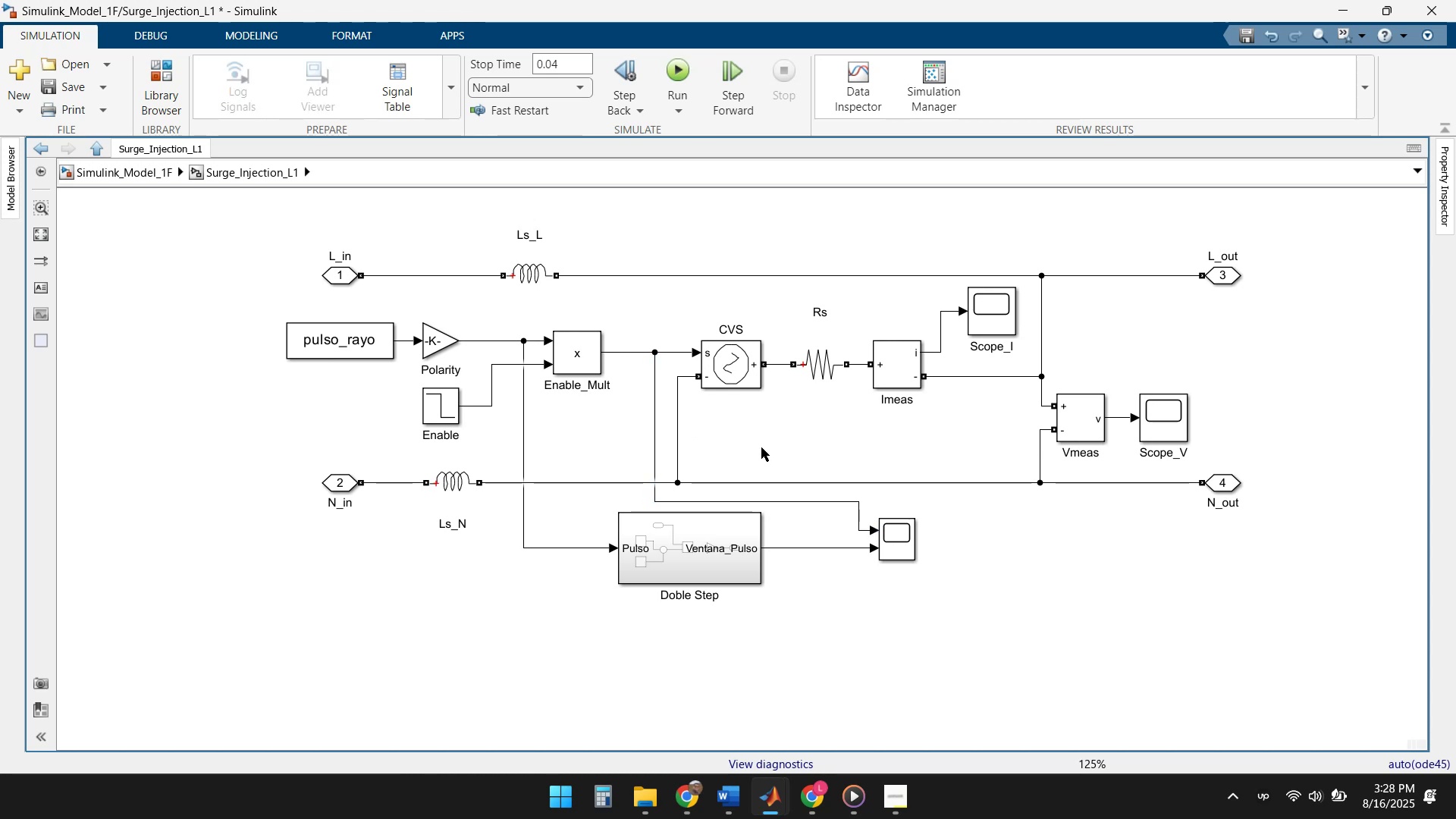 
left_click([866, 612])
 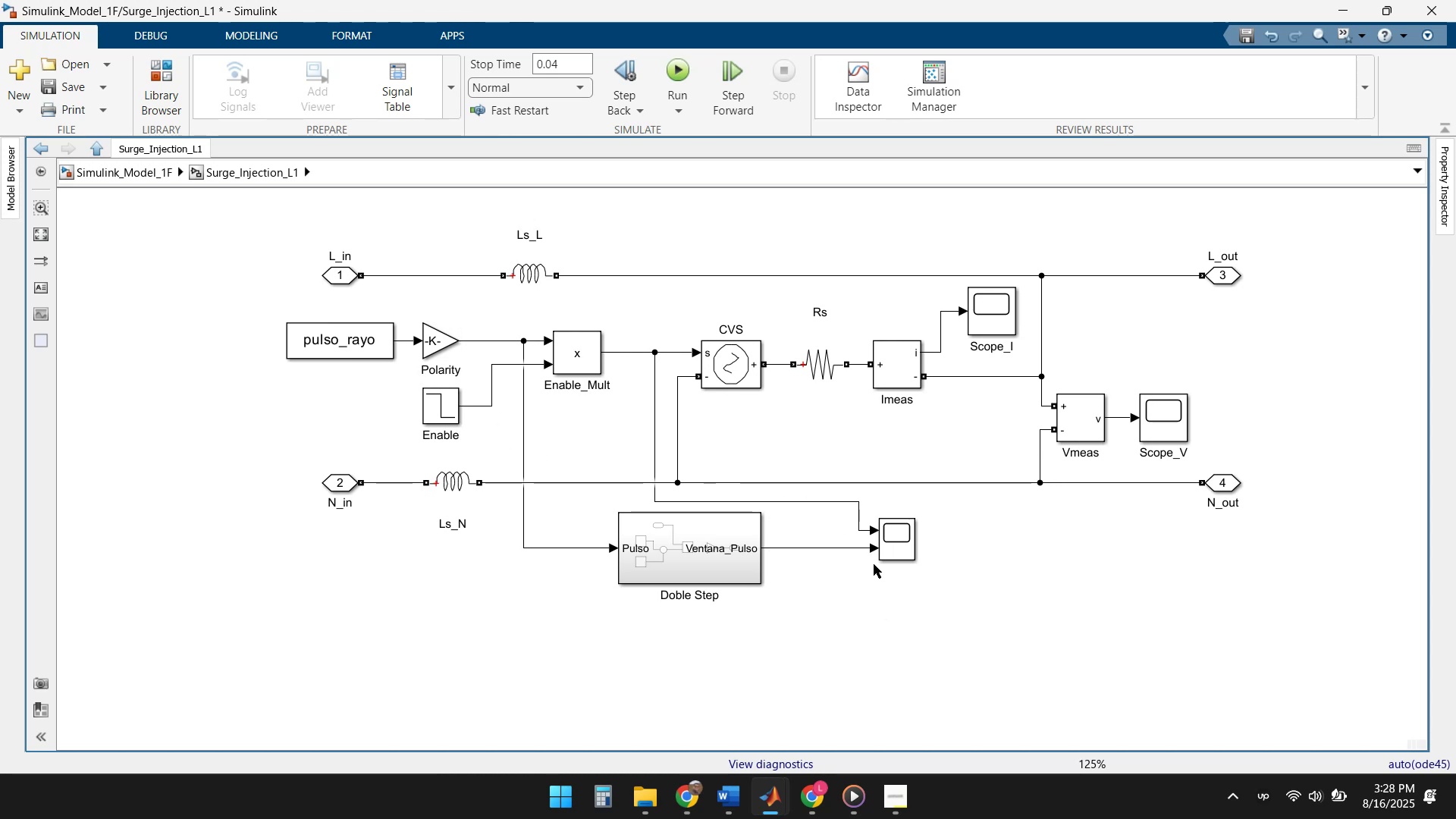 
wait(6.13)
 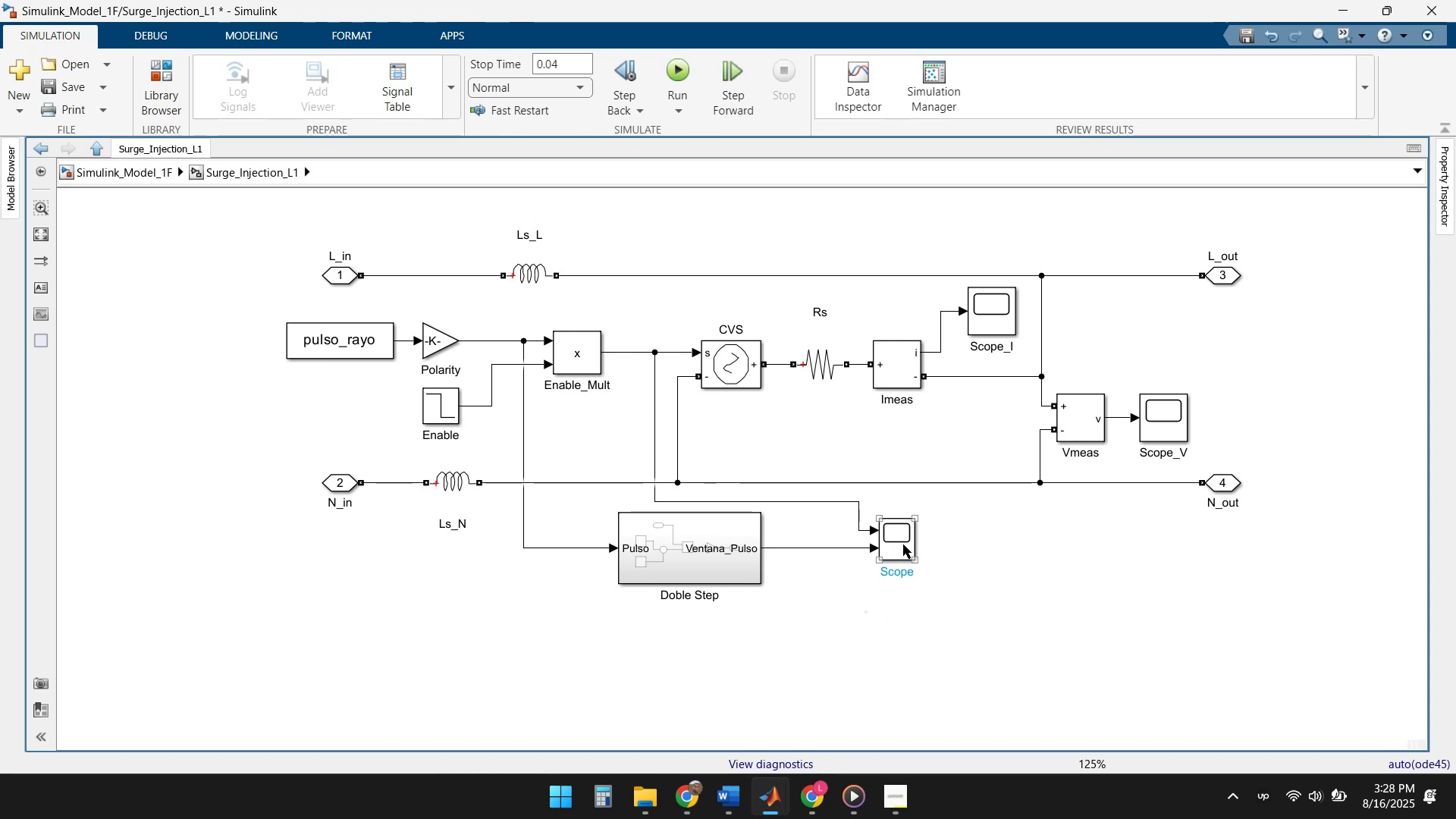 
left_click([124, 171])
 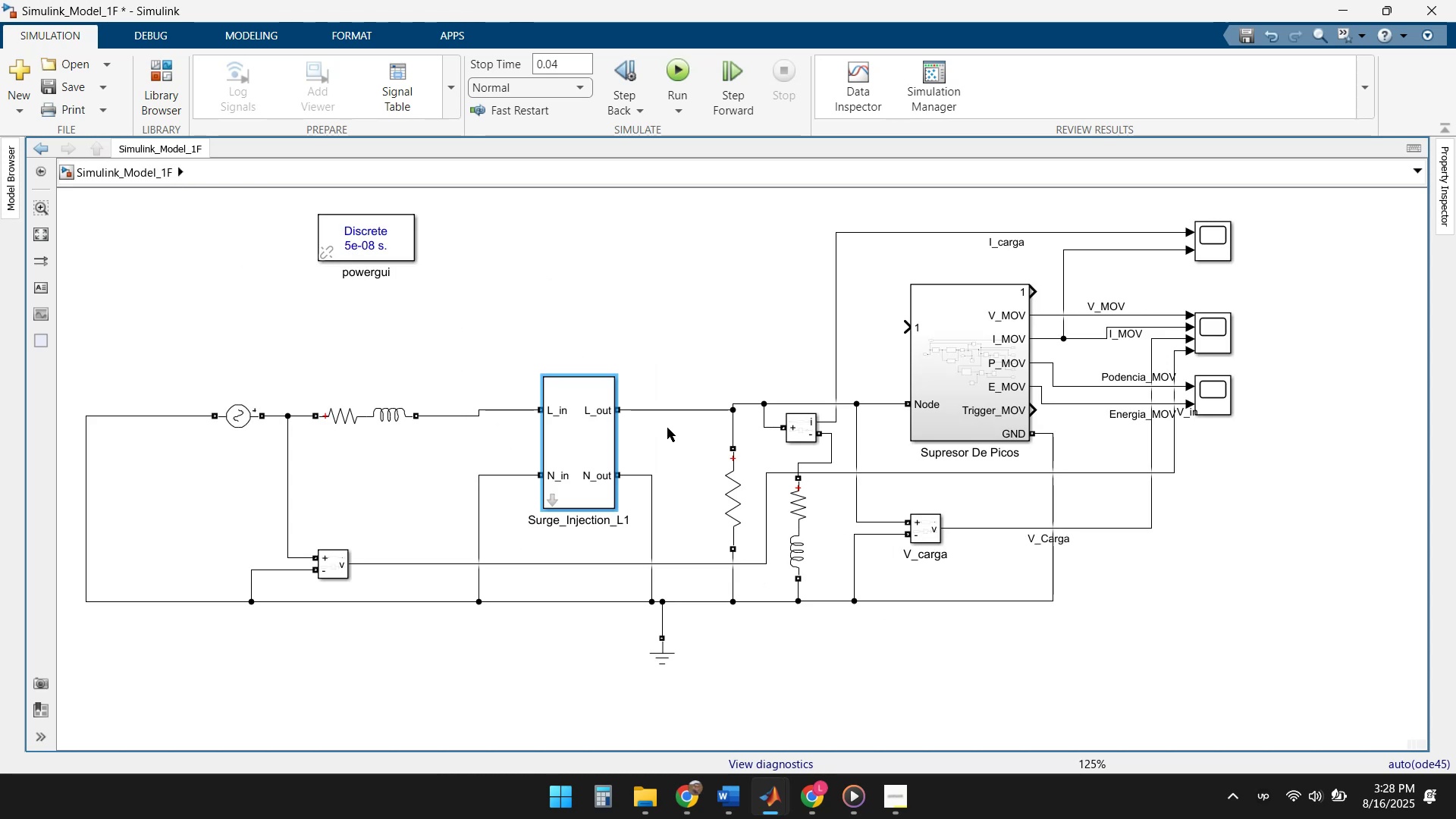 
left_click([656, 461])
 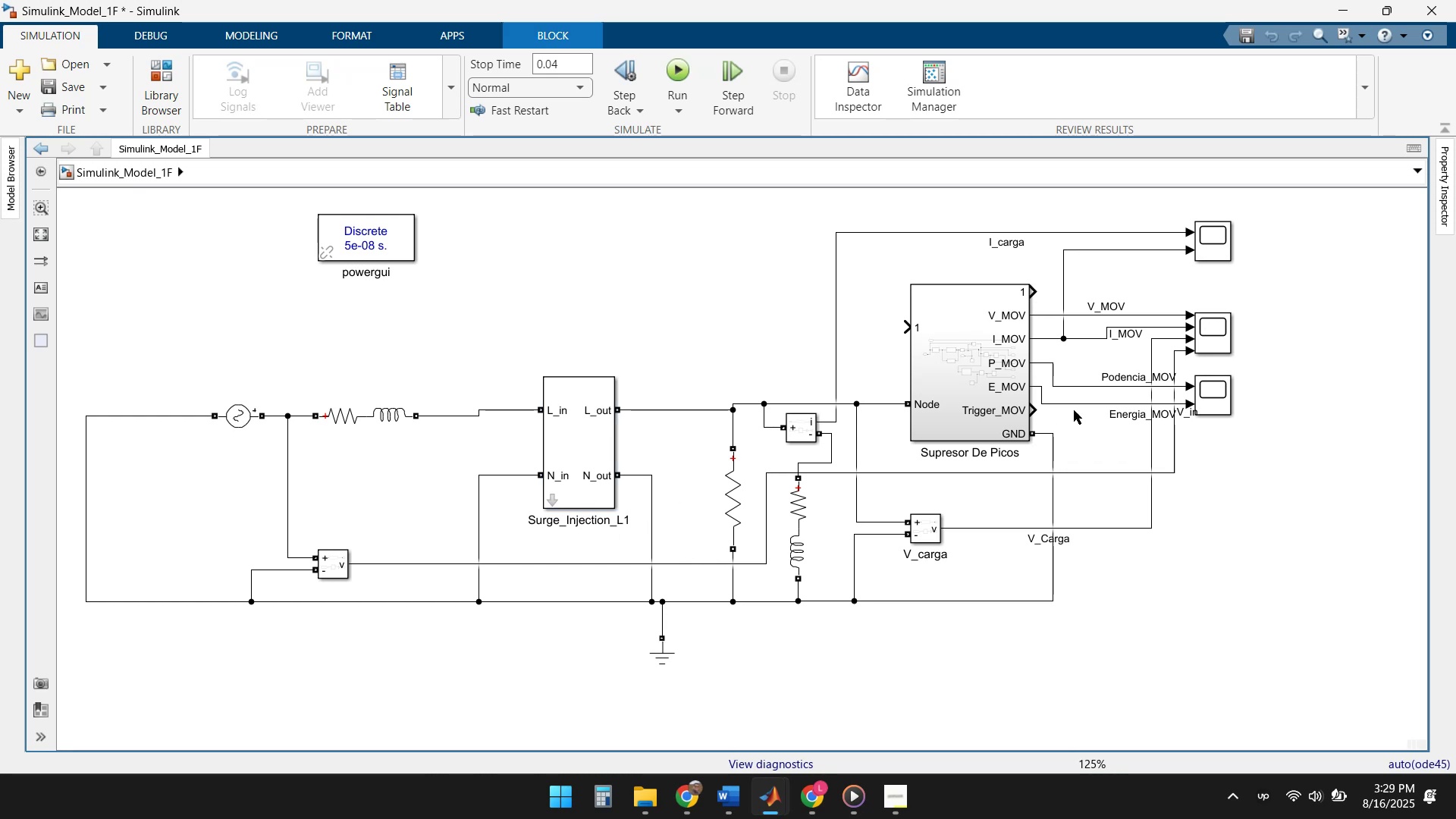 
double_click([1226, 332])
 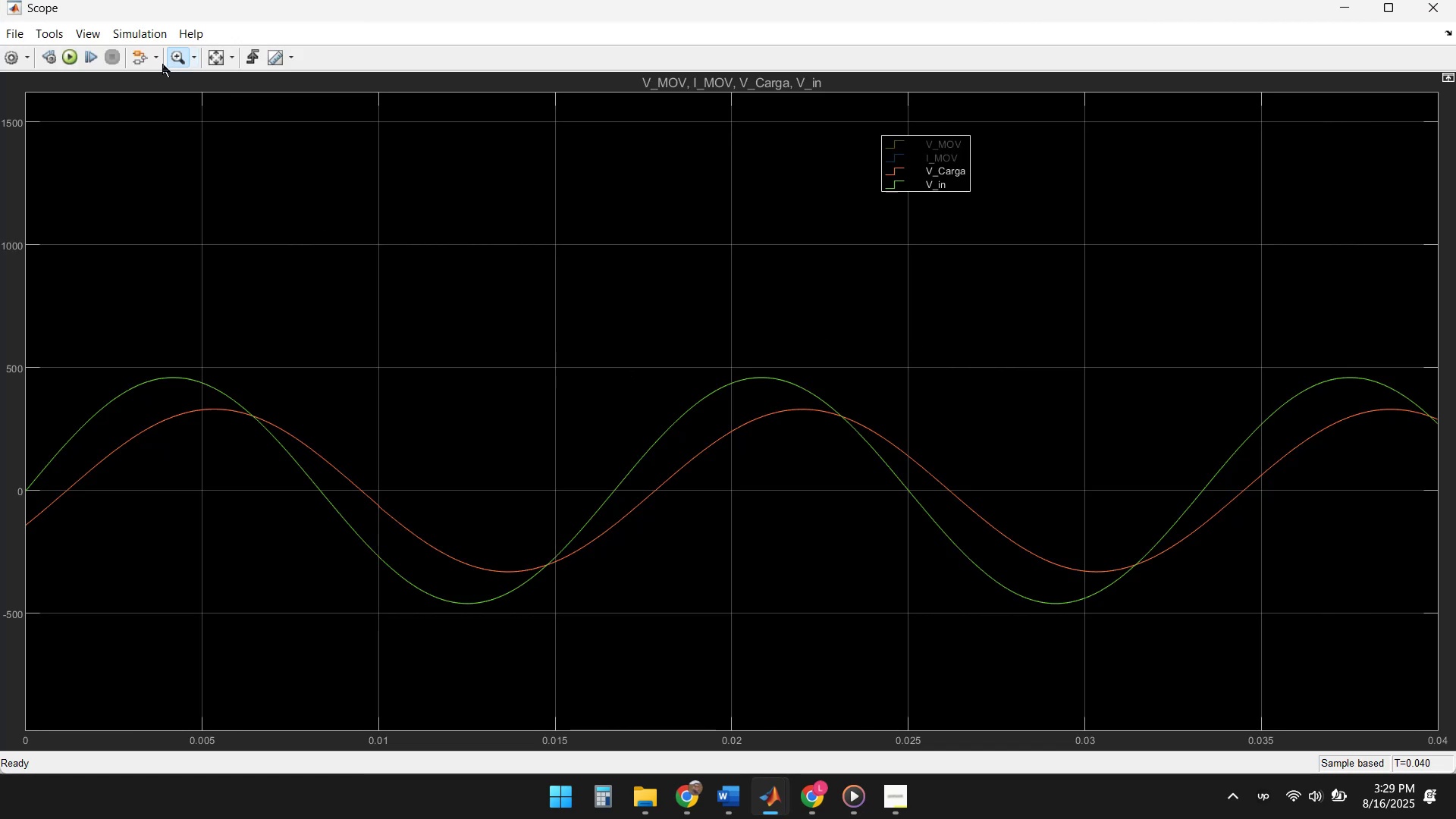 
left_click([70, 57])
 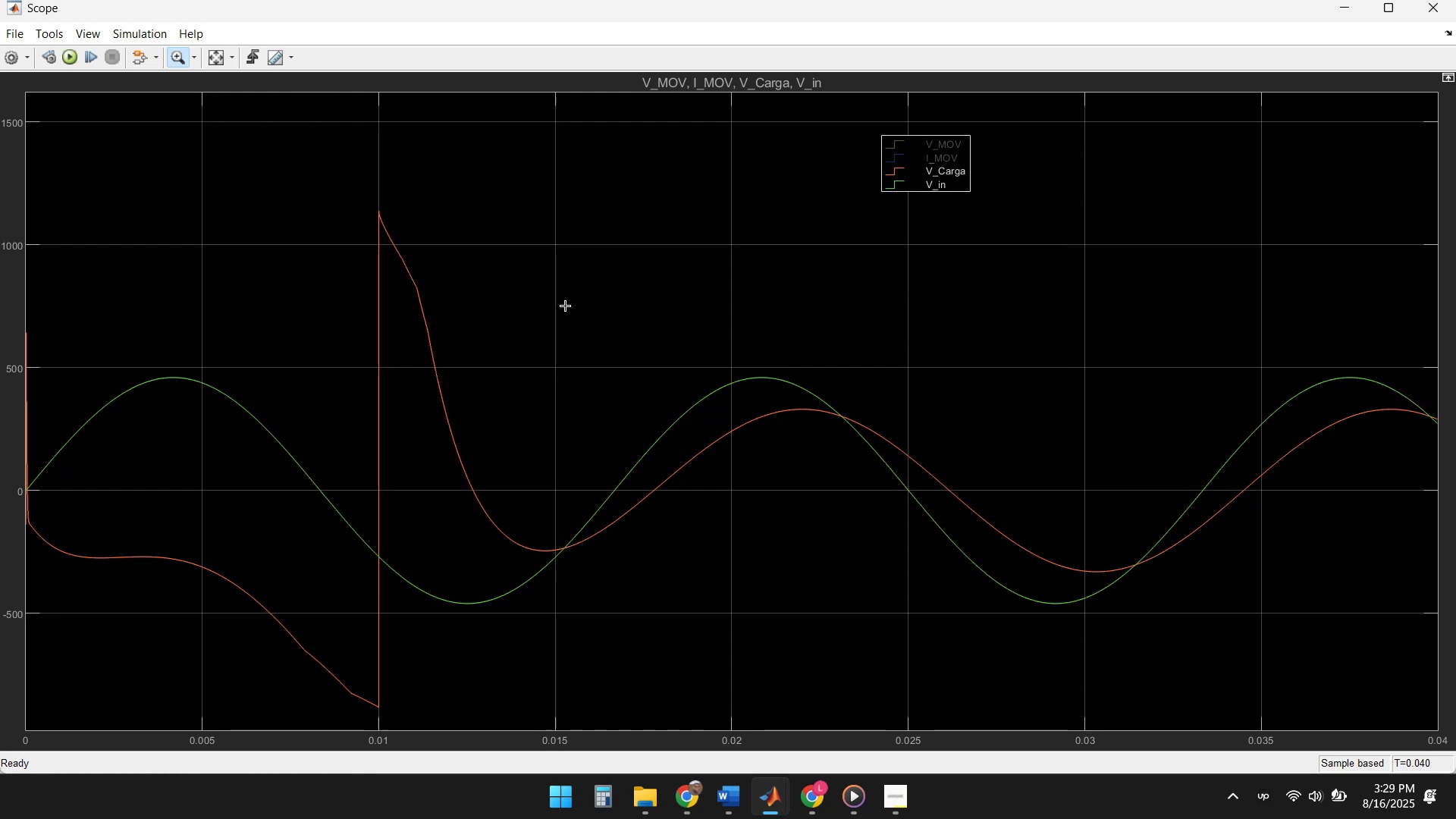 
wait(43.98)
 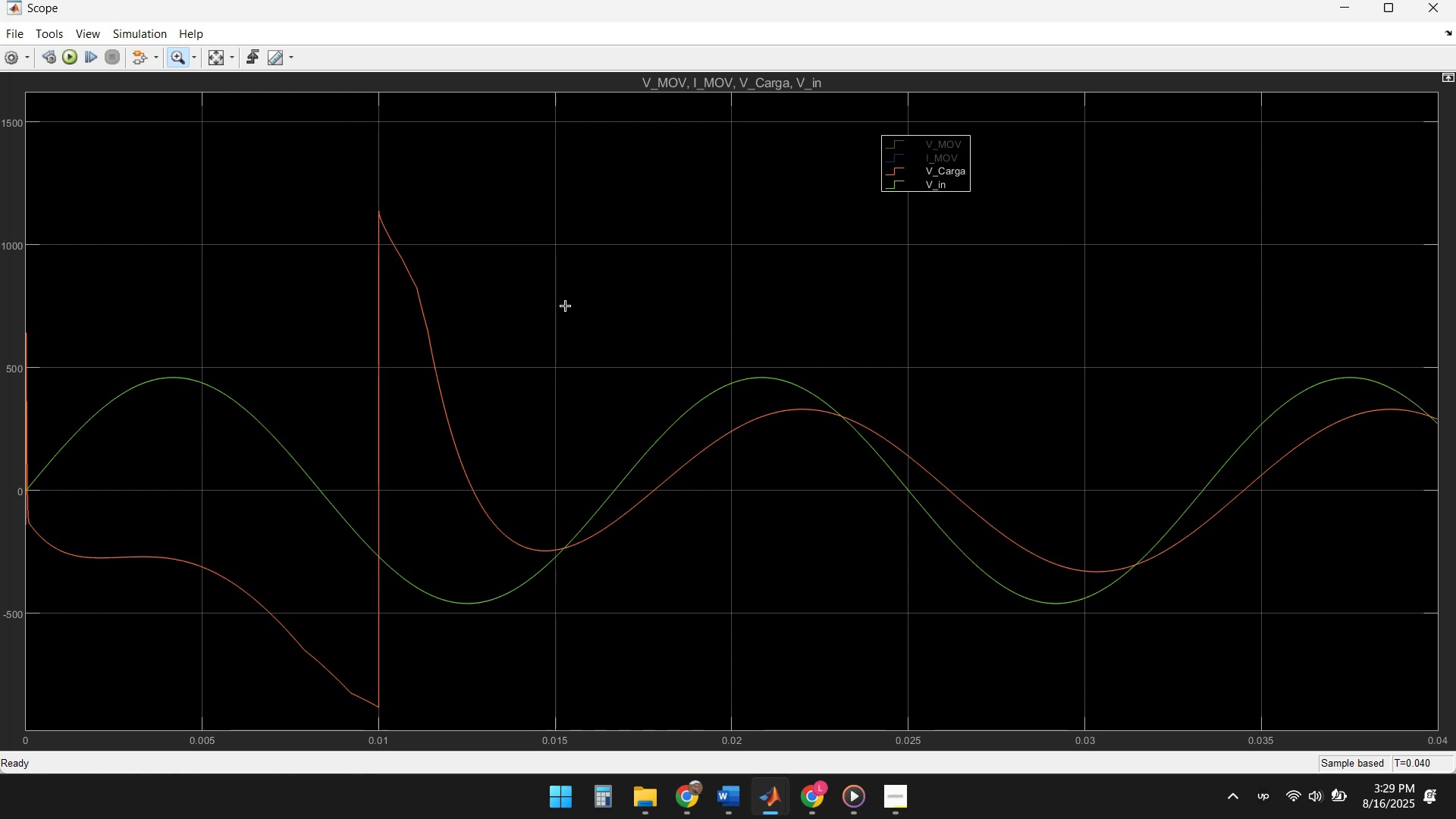 
left_click([1347, 11])
 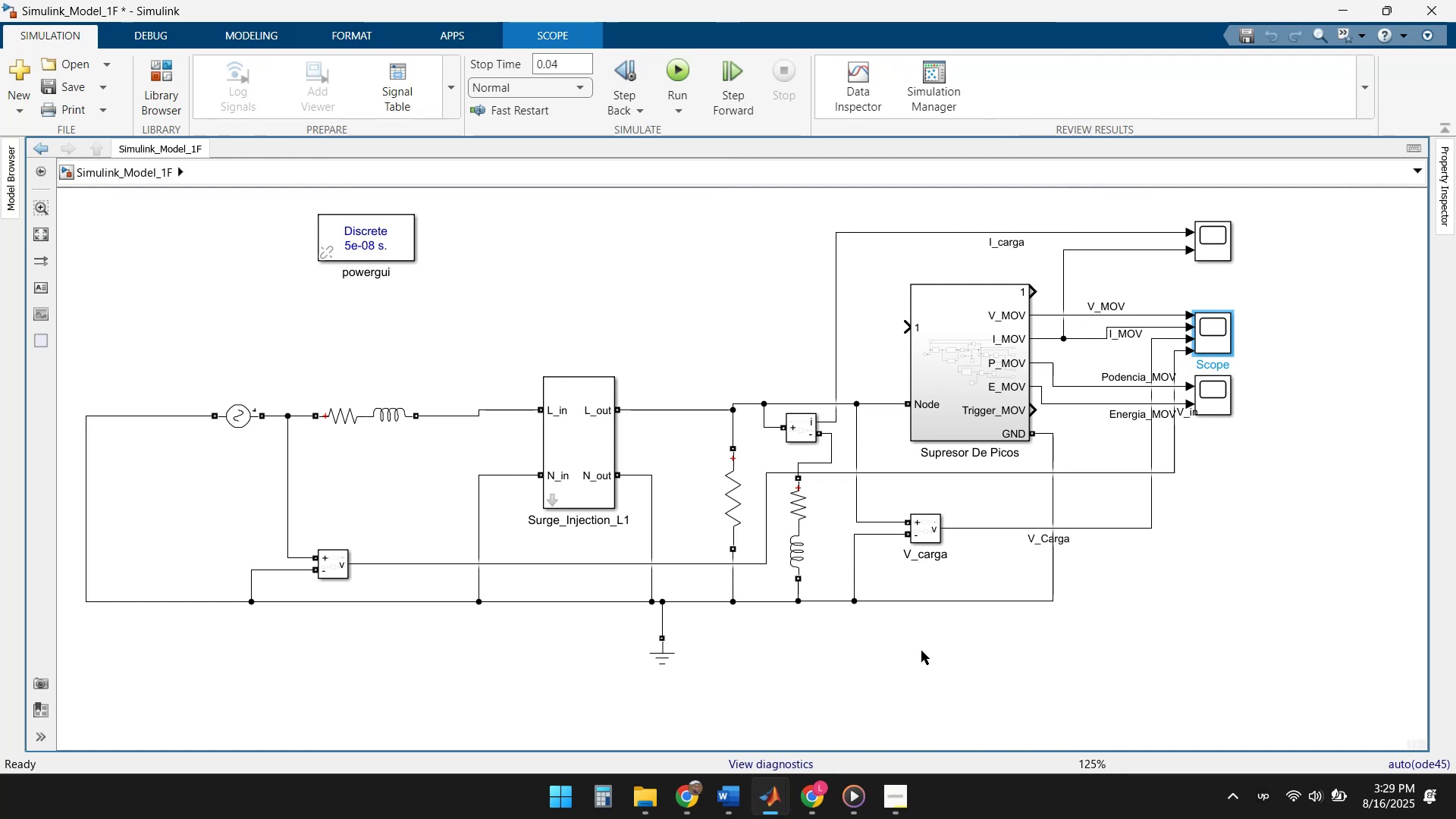 
double_click([581, 453])
 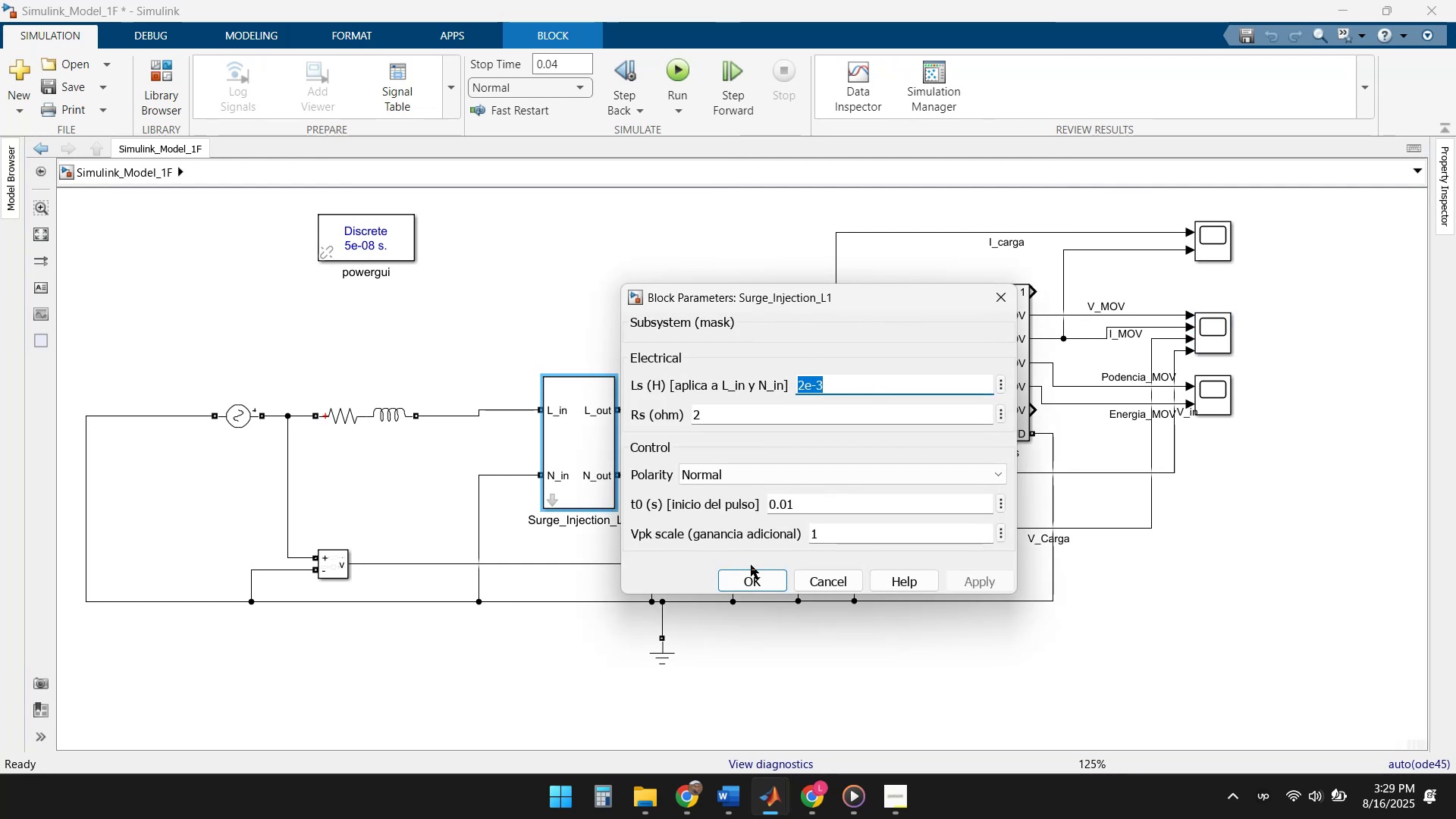 
left_click([843, 585])
 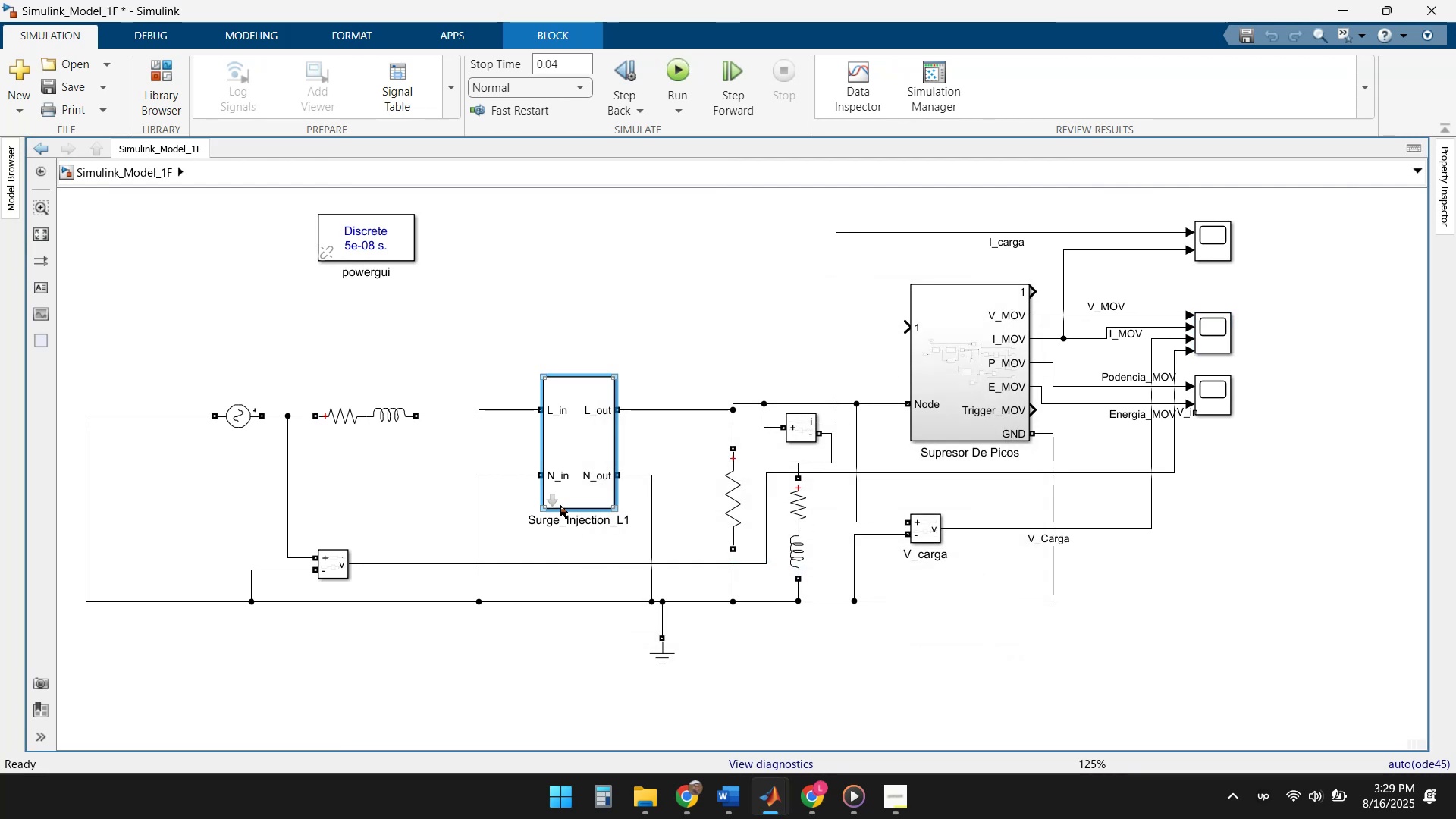 
left_click([557, 502])
 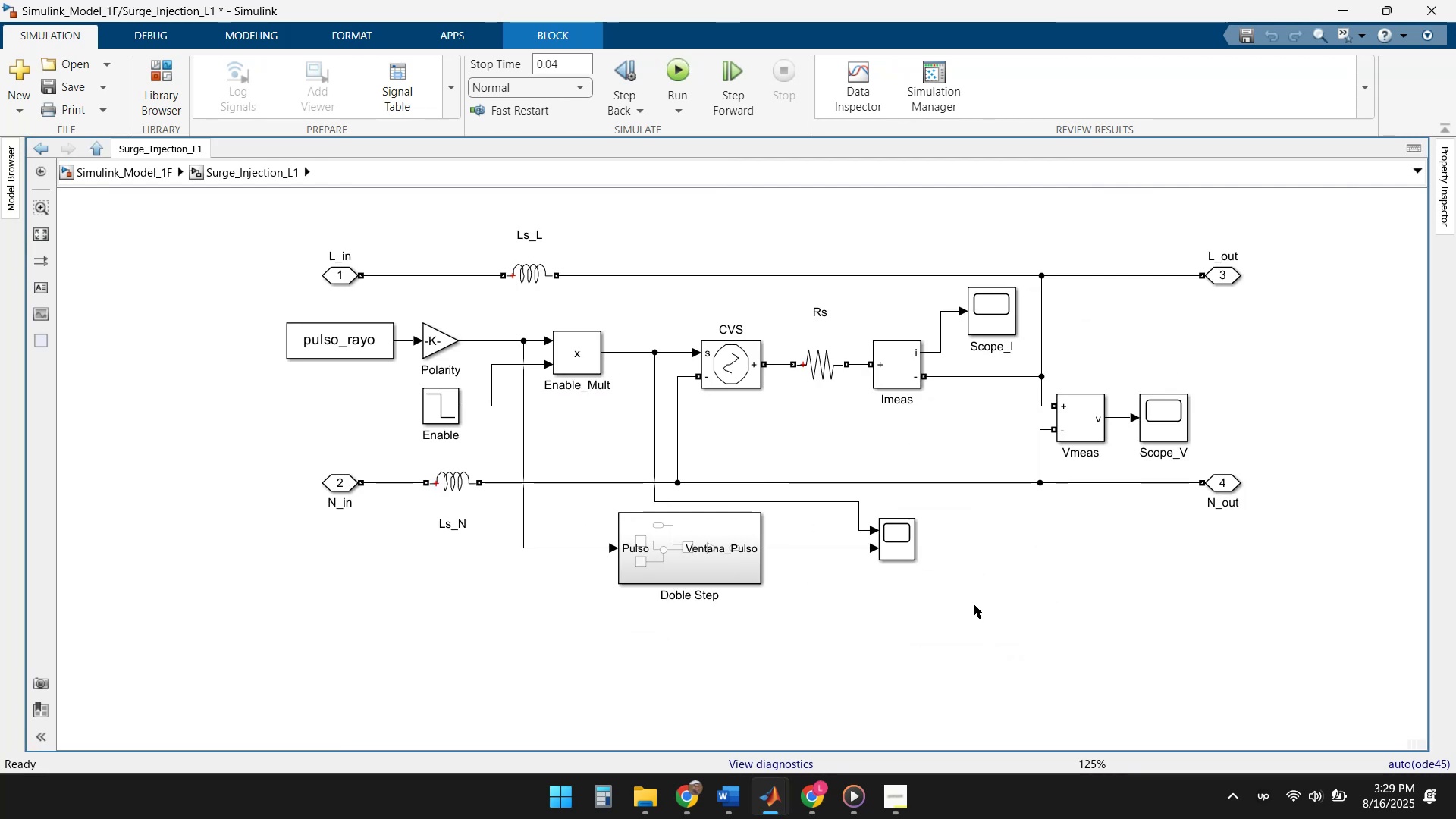 
left_click([968, 607])
 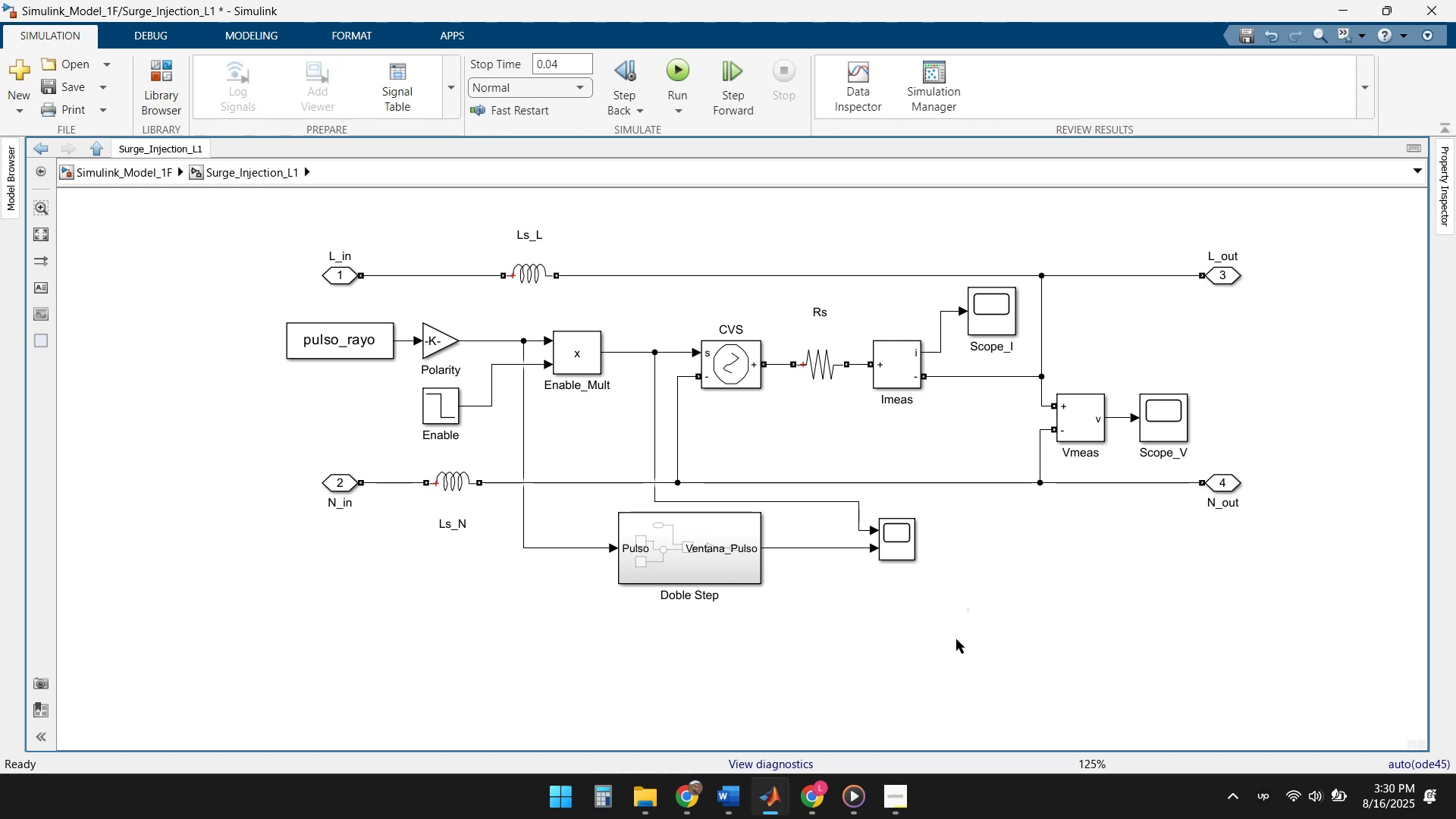 
wait(7.33)
 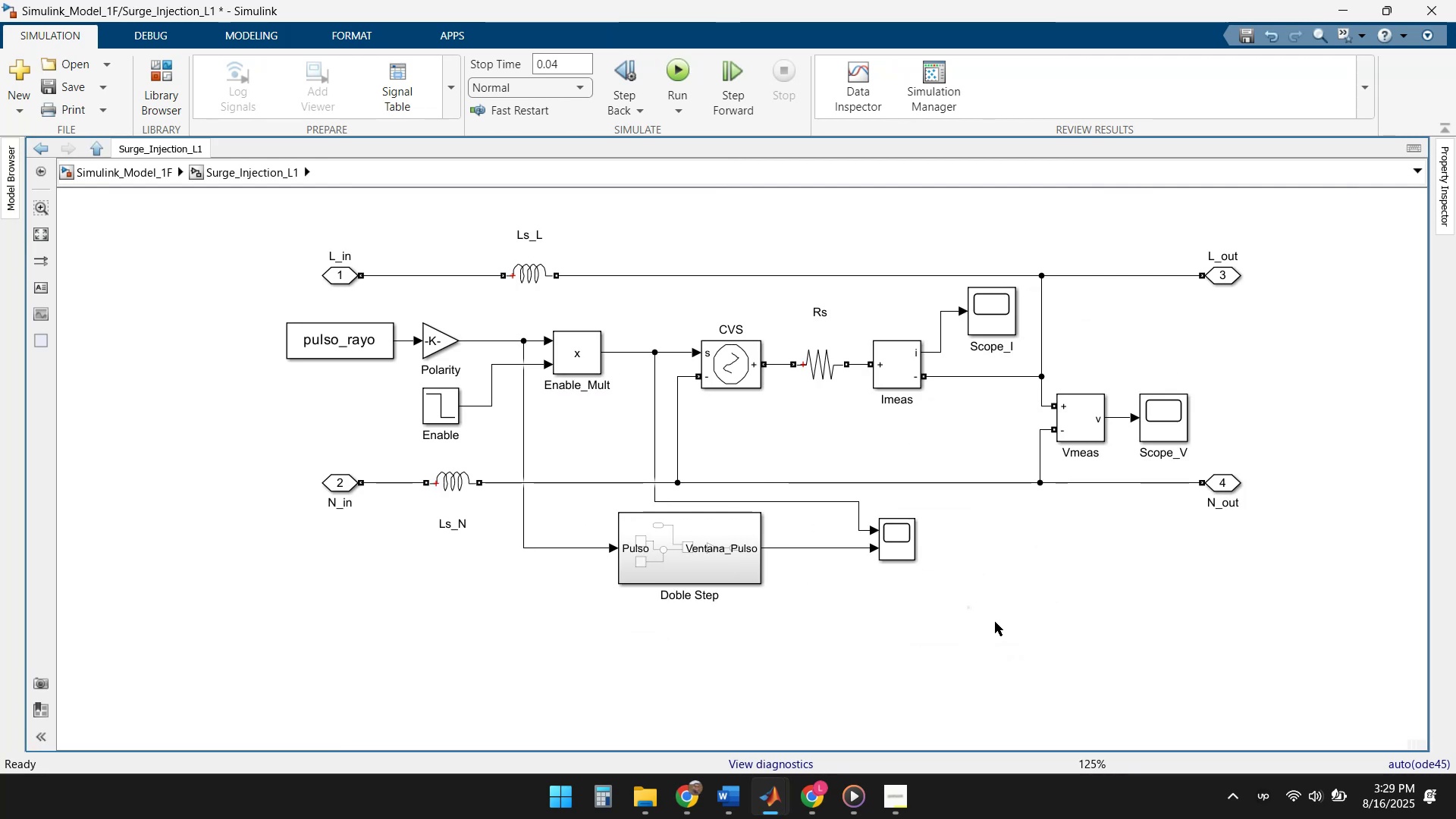 
left_click([689, 560])
 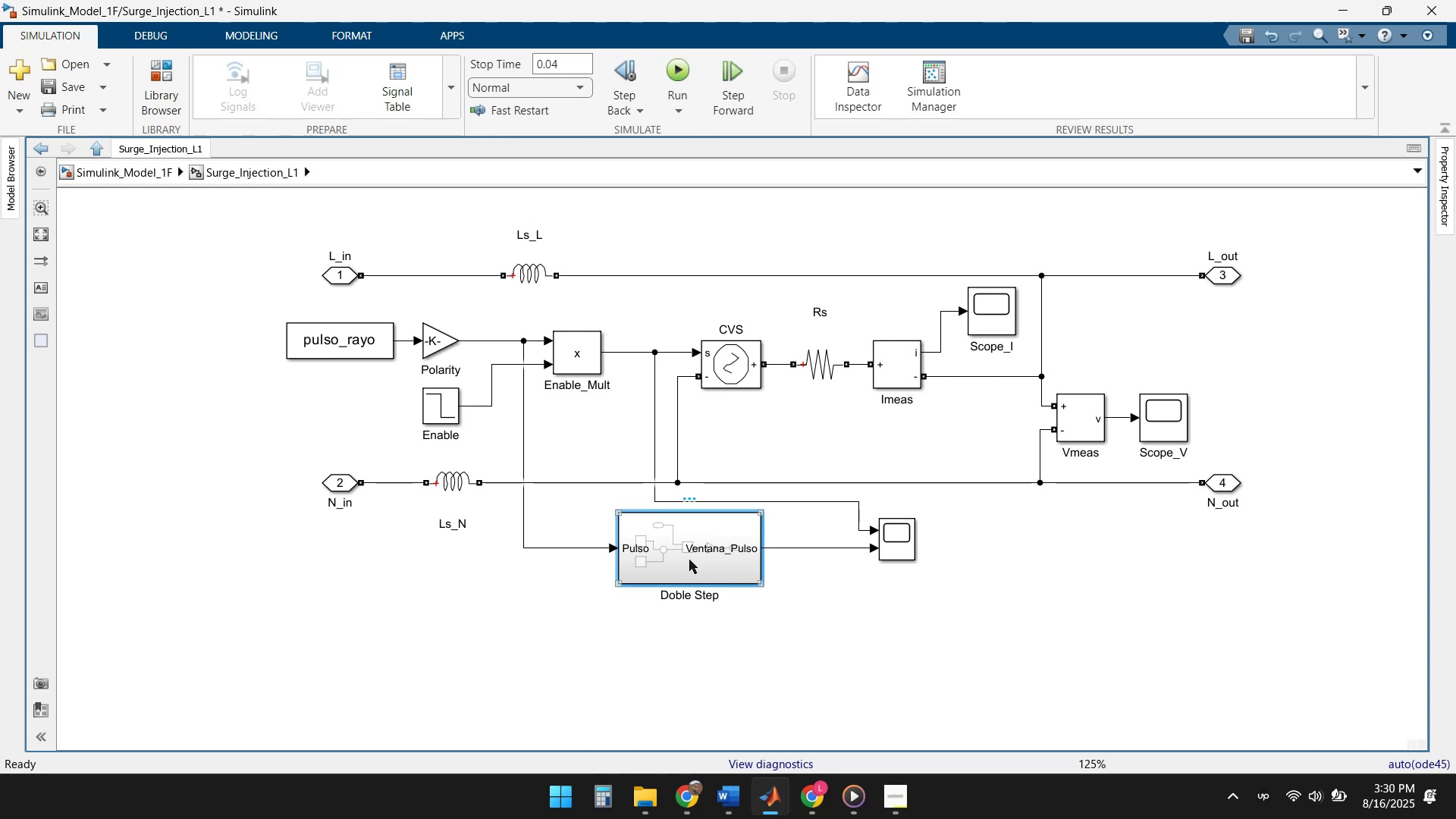 
key(Control+C)
 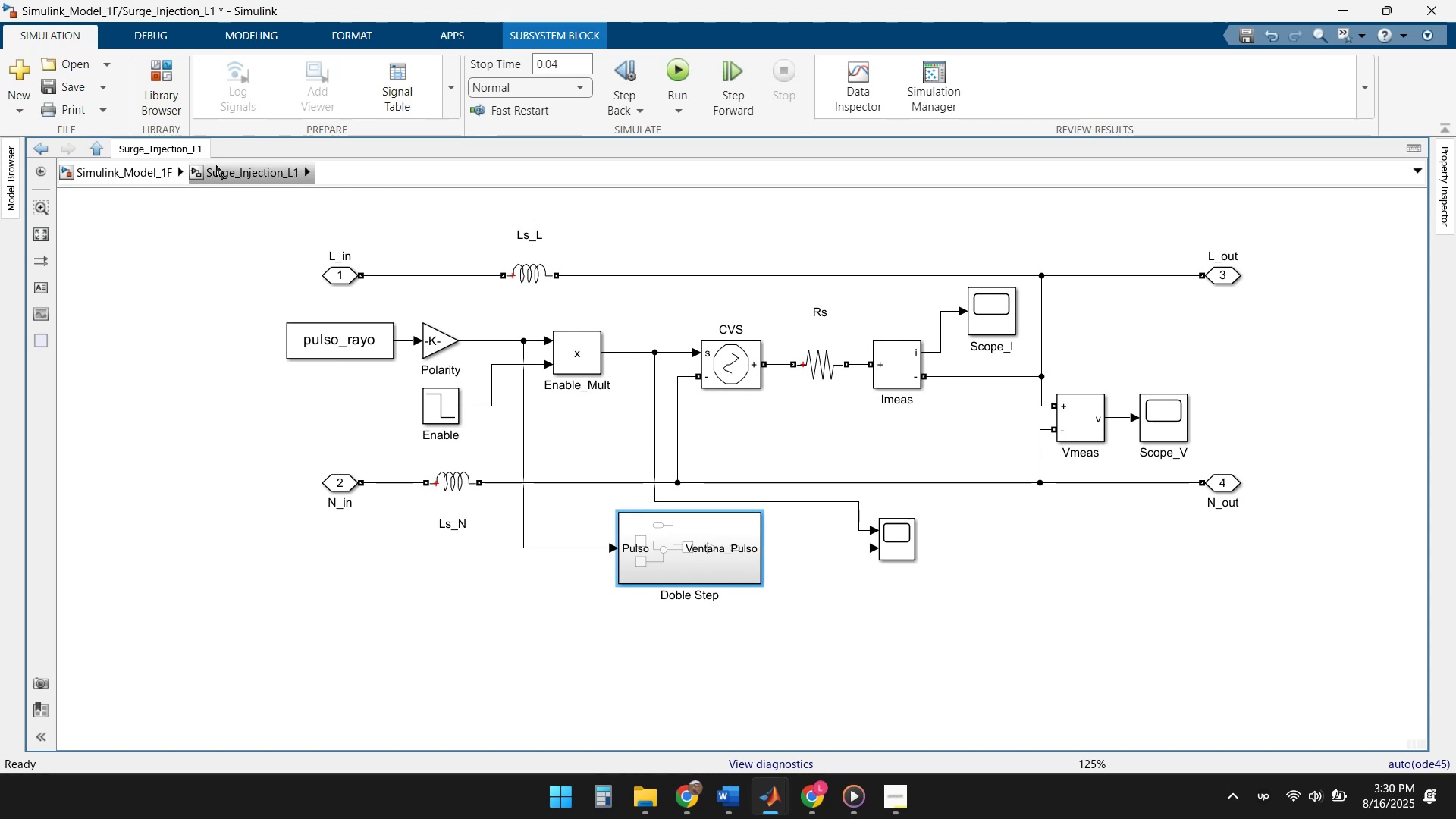 
left_click([127, 171])
 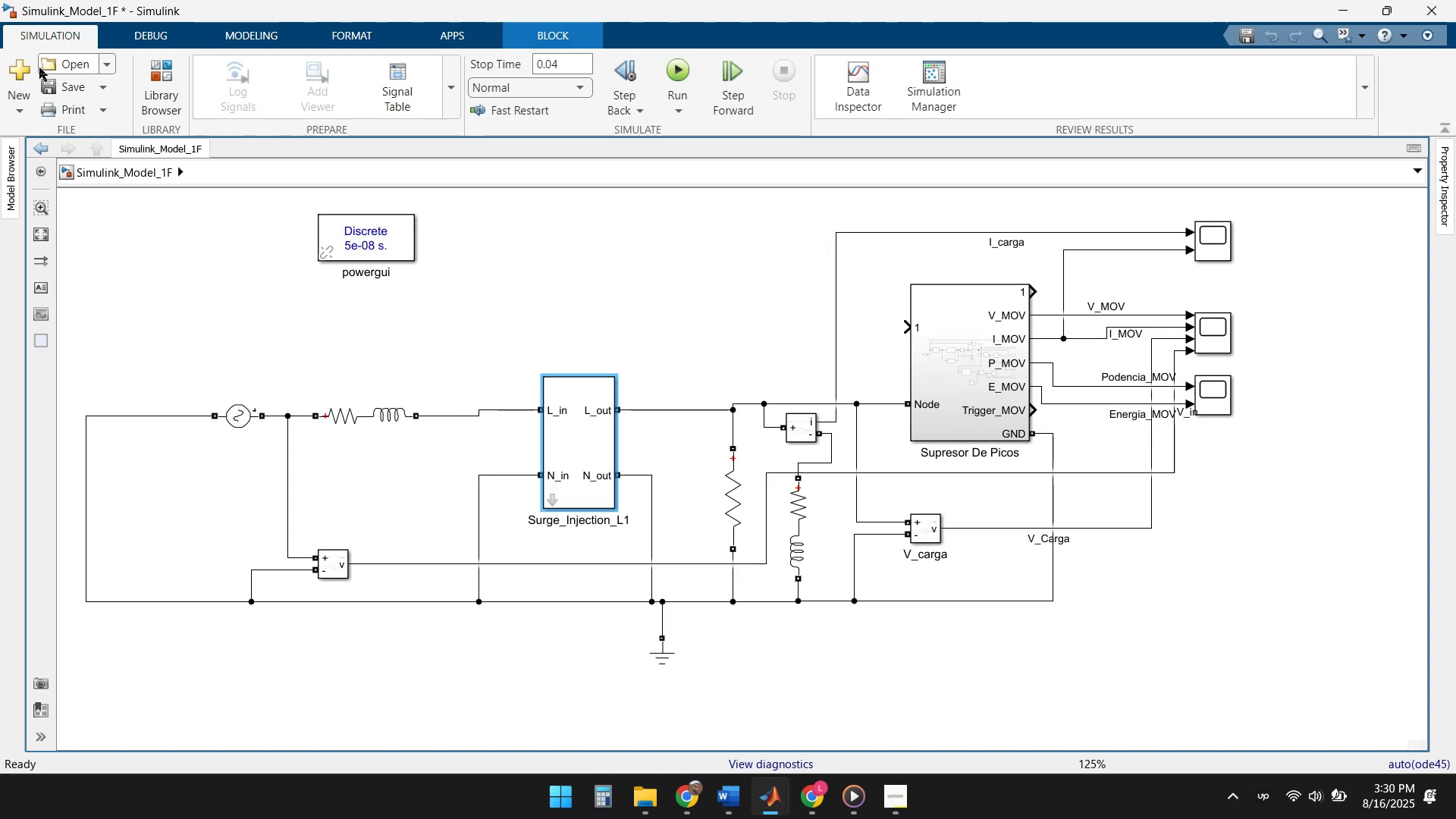 
left_click([109, 66])
 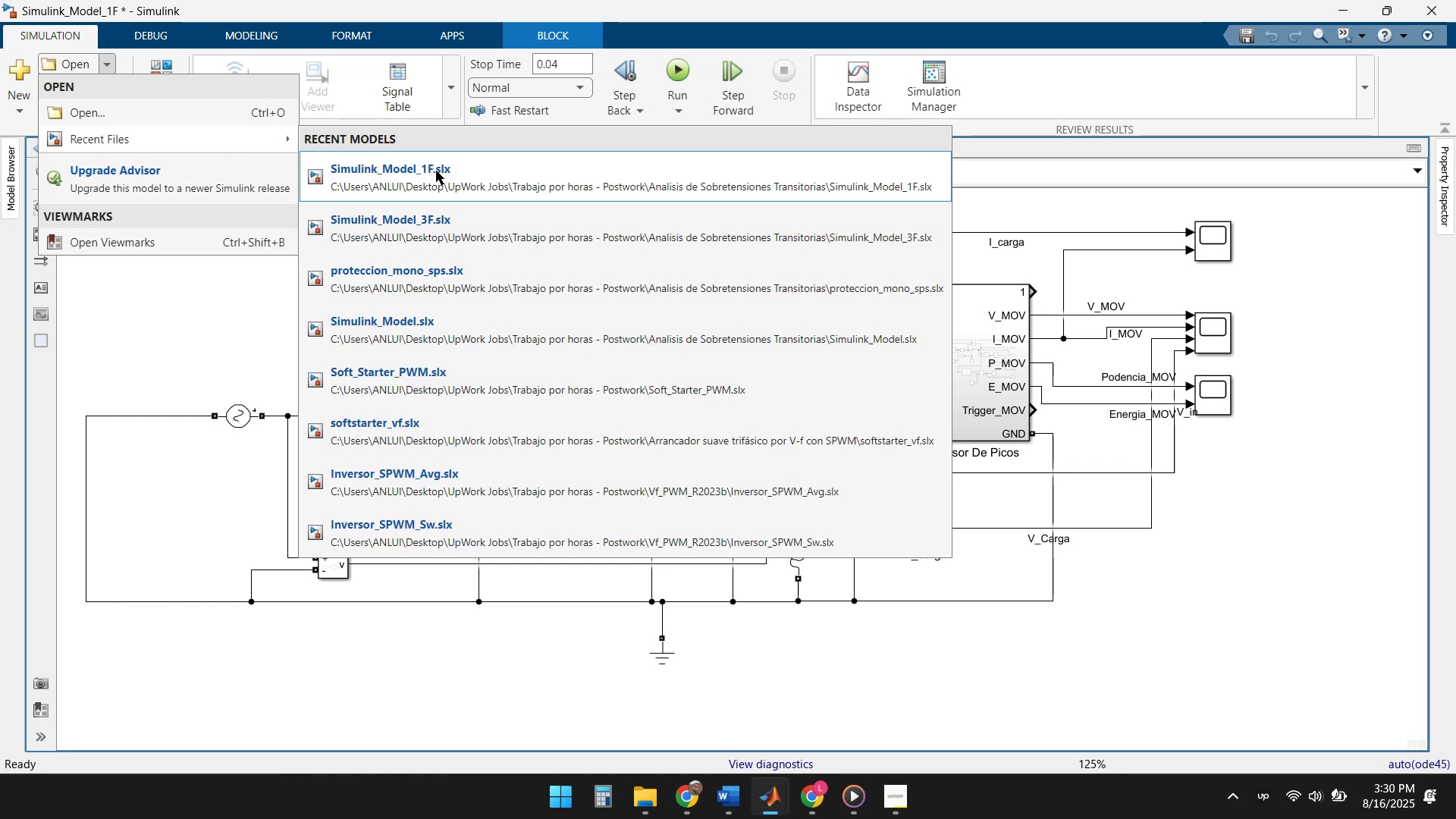 
left_click([462, 227])
 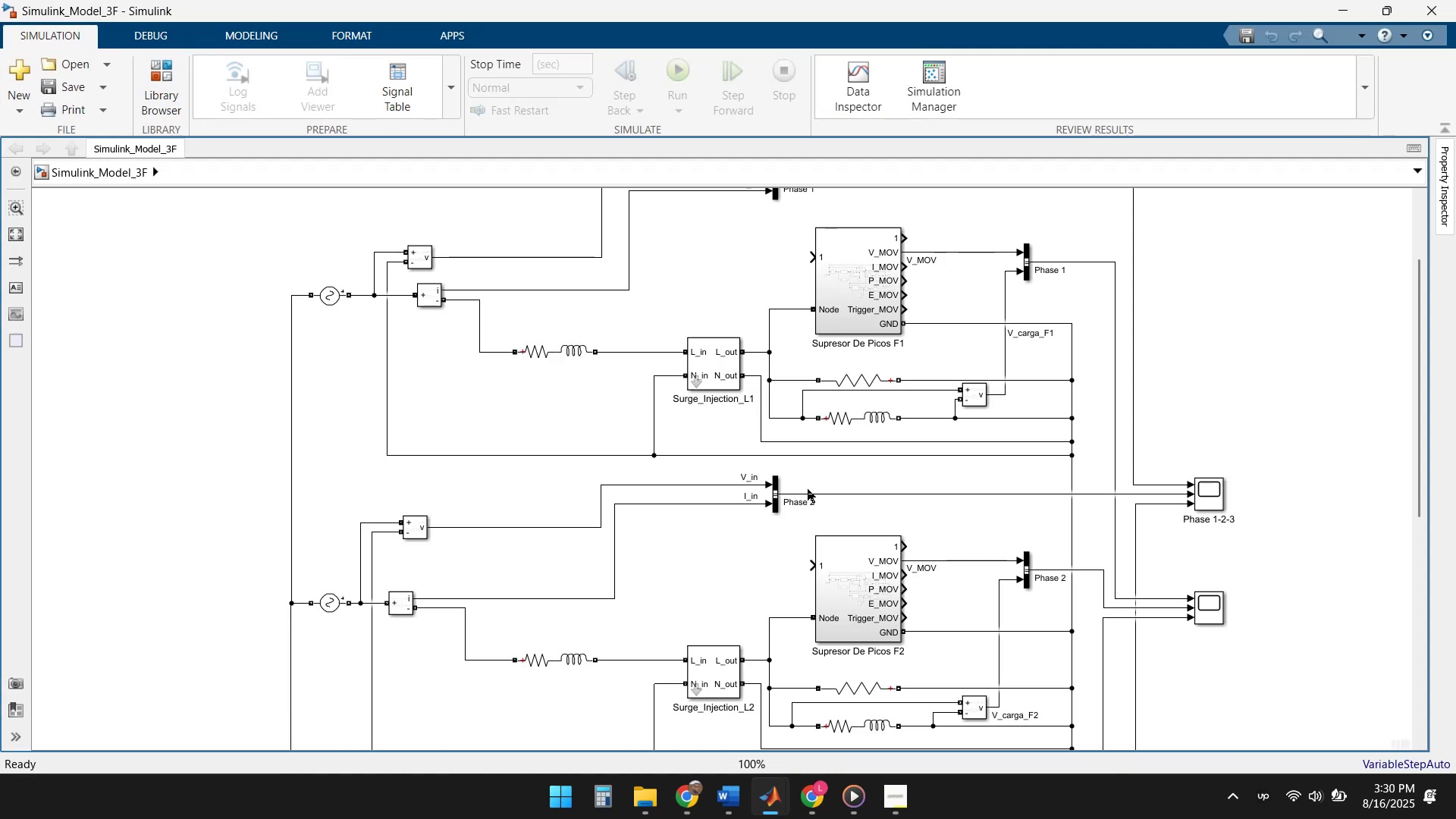 
wait(5.45)
 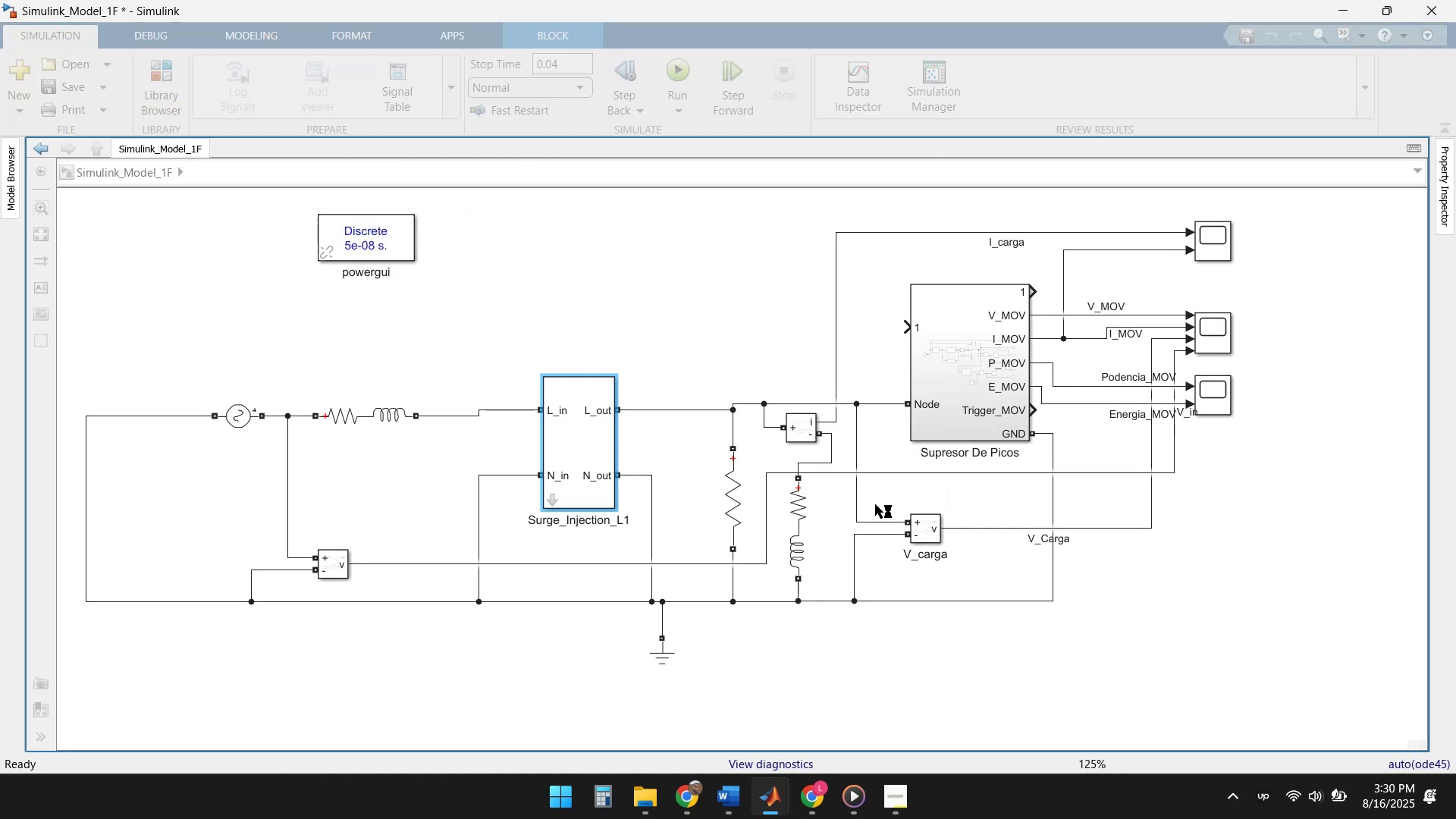 
scroll: coordinate [713, 404], scroll_direction: up, amount: 1.0
 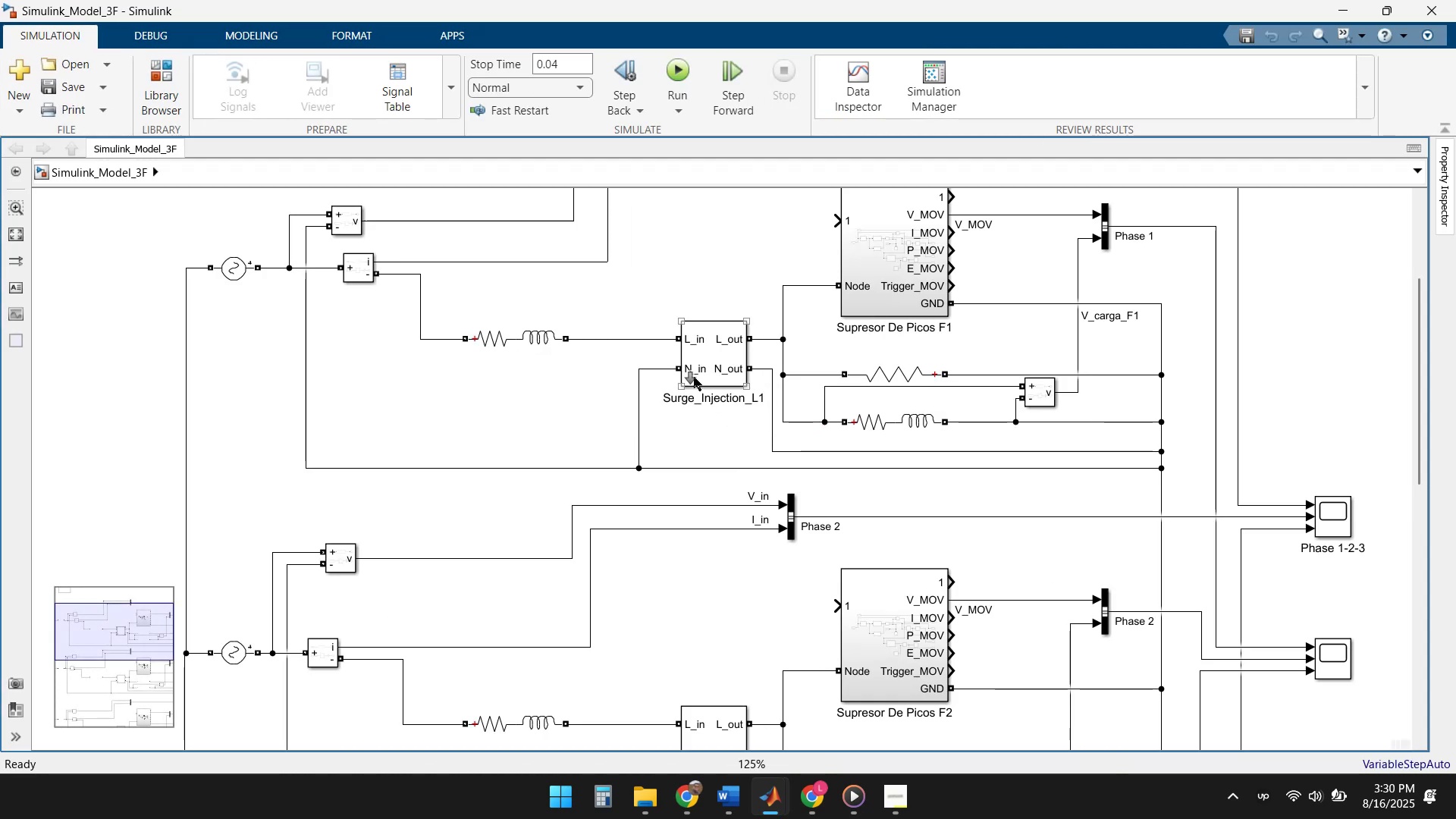 
left_click([694, 377])
 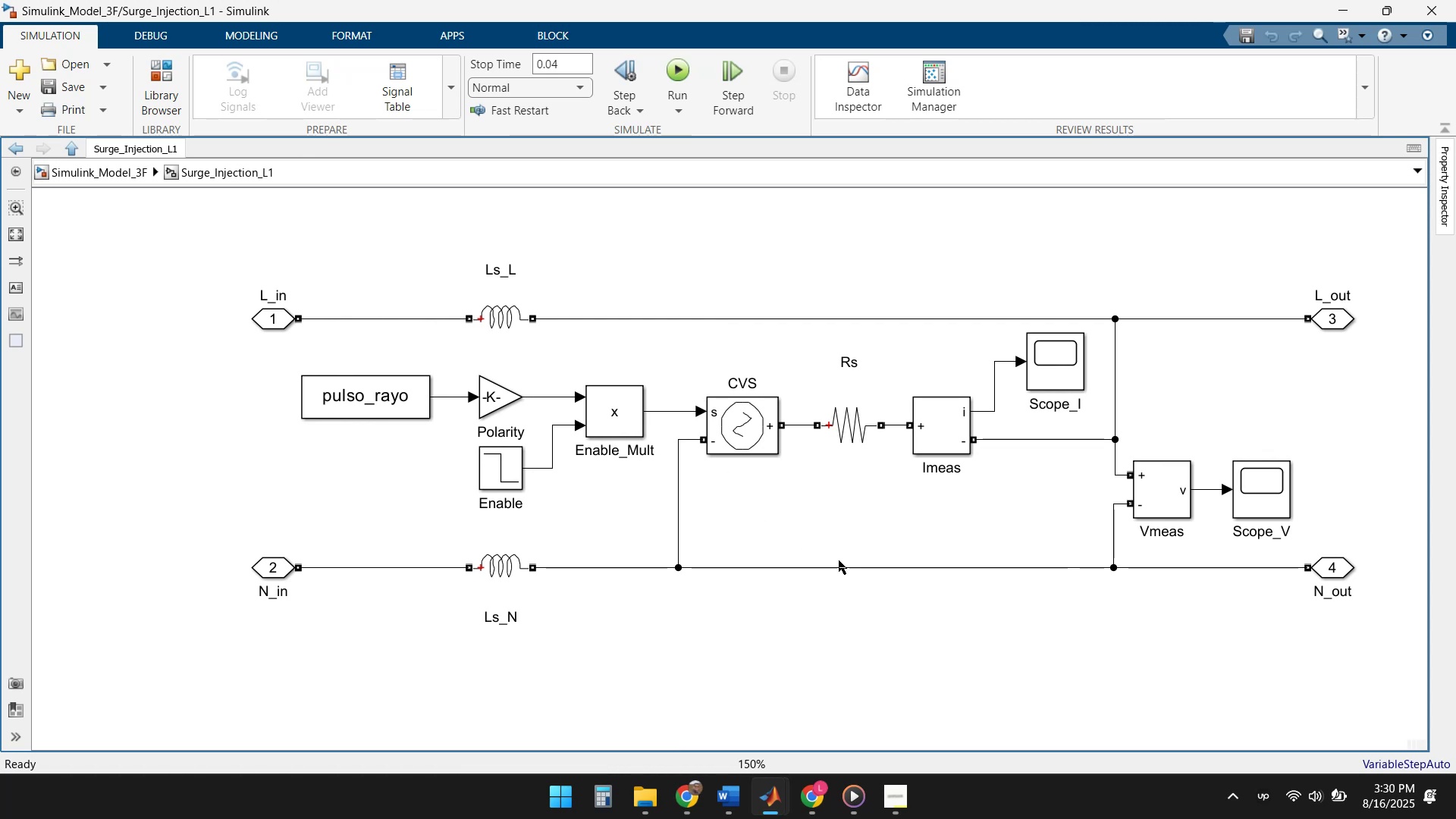 
left_click([805, 689])
 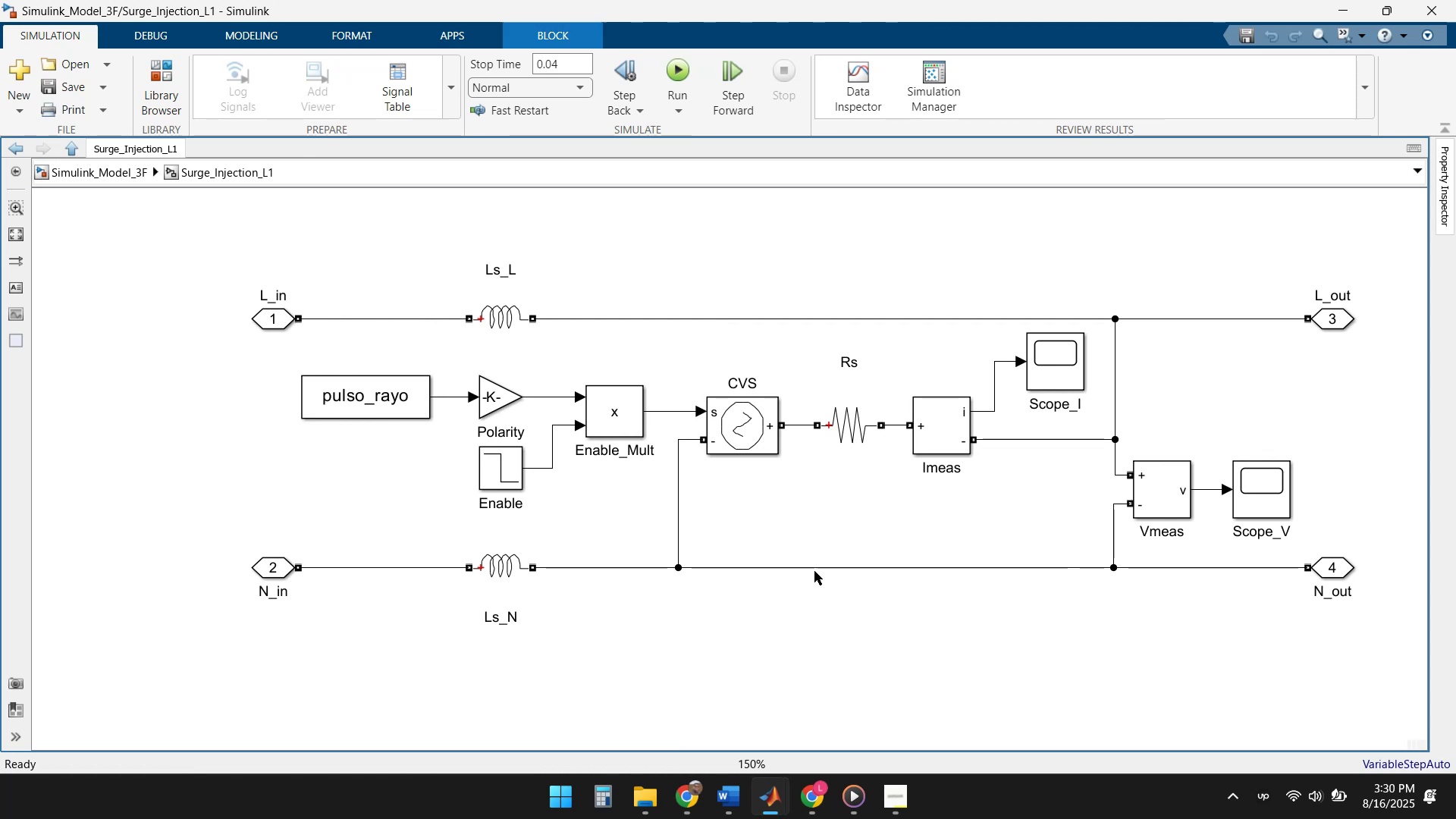 
scroll: coordinate [830, 581], scroll_direction: down, amount: 1.0
 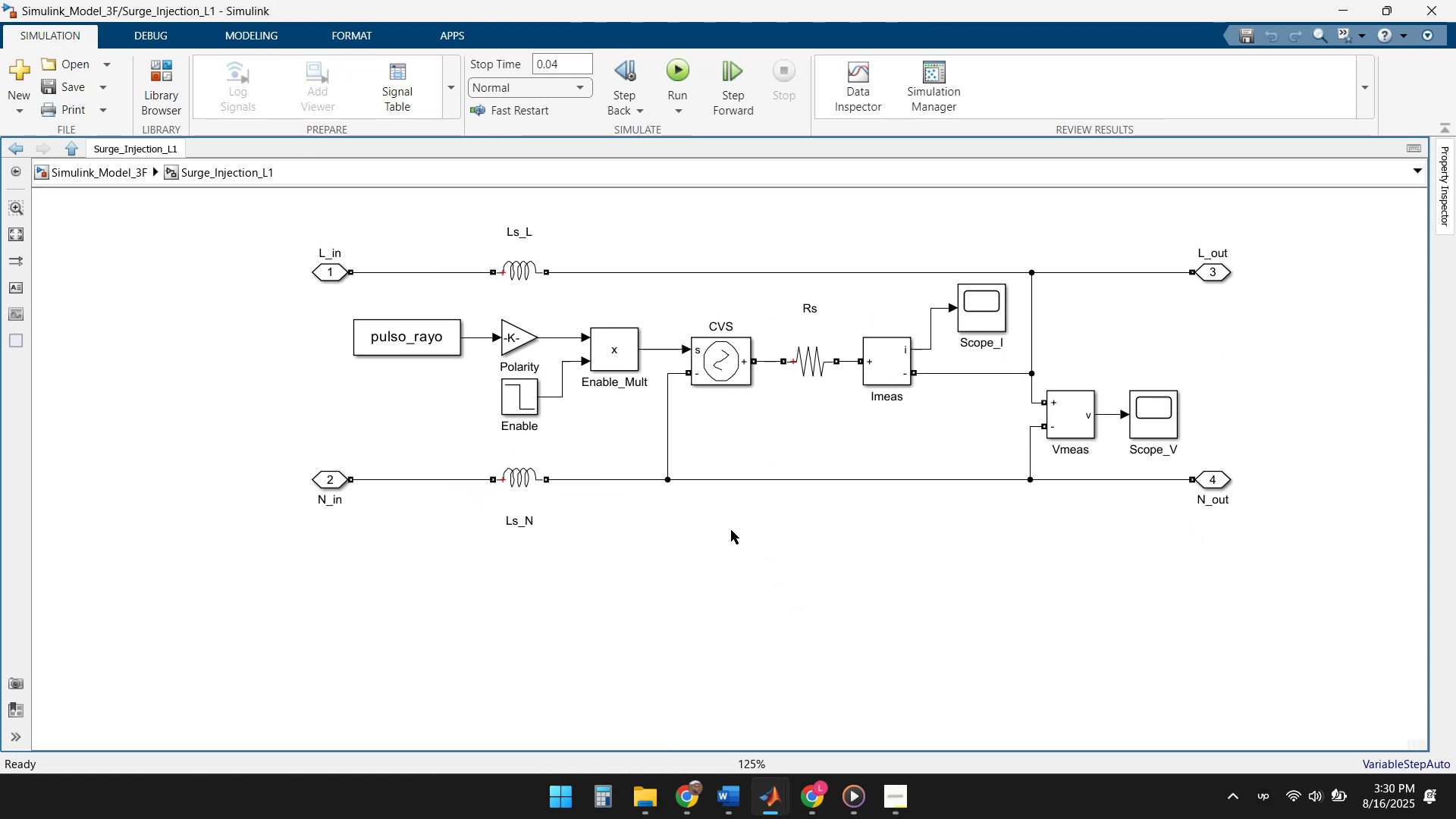 
left_click([704, 532])
 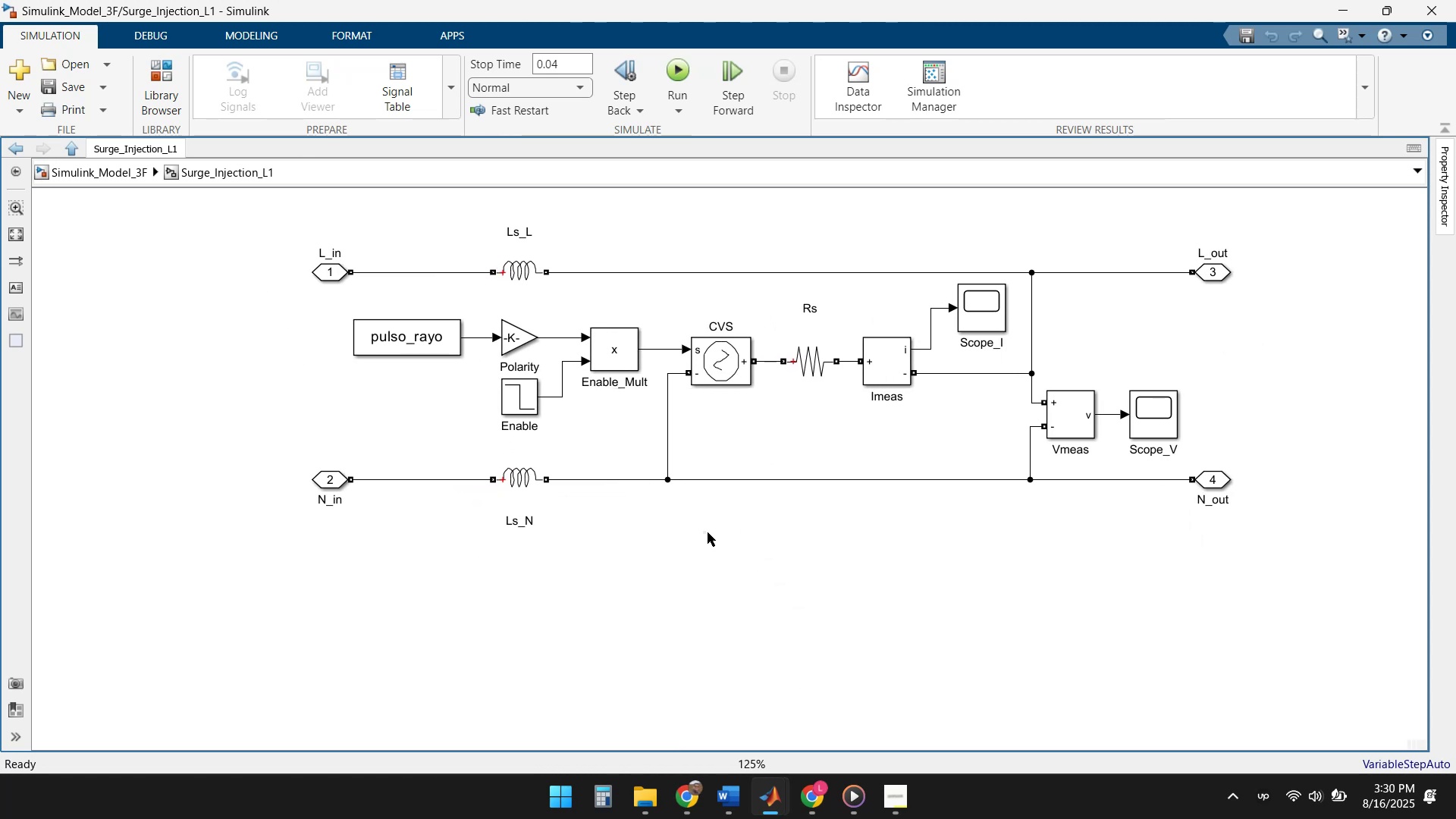 
key(Control+V)
 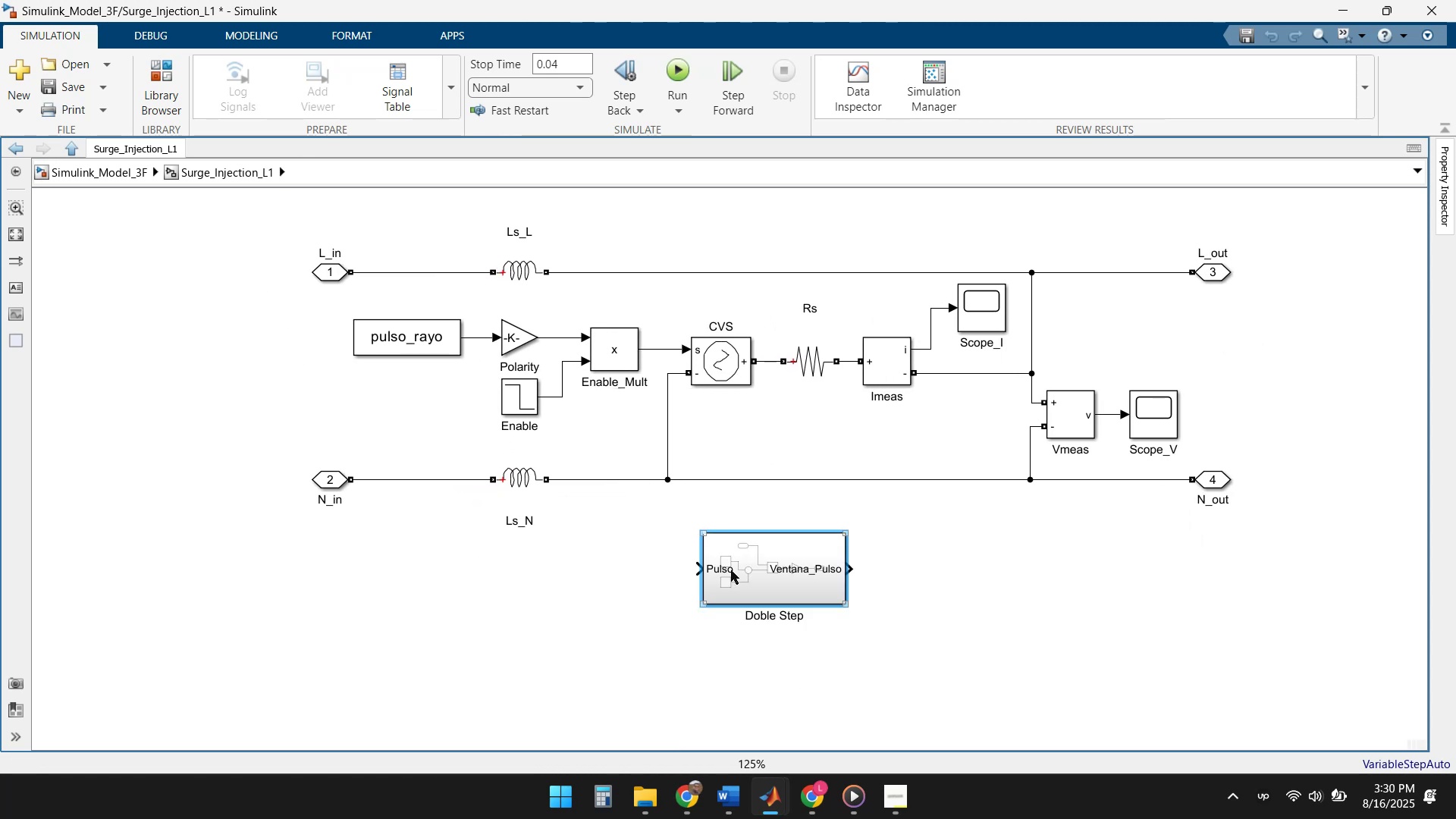 
left_click_drag(start_coordinate=[769, 564], to_coordinate=[630, 604])
 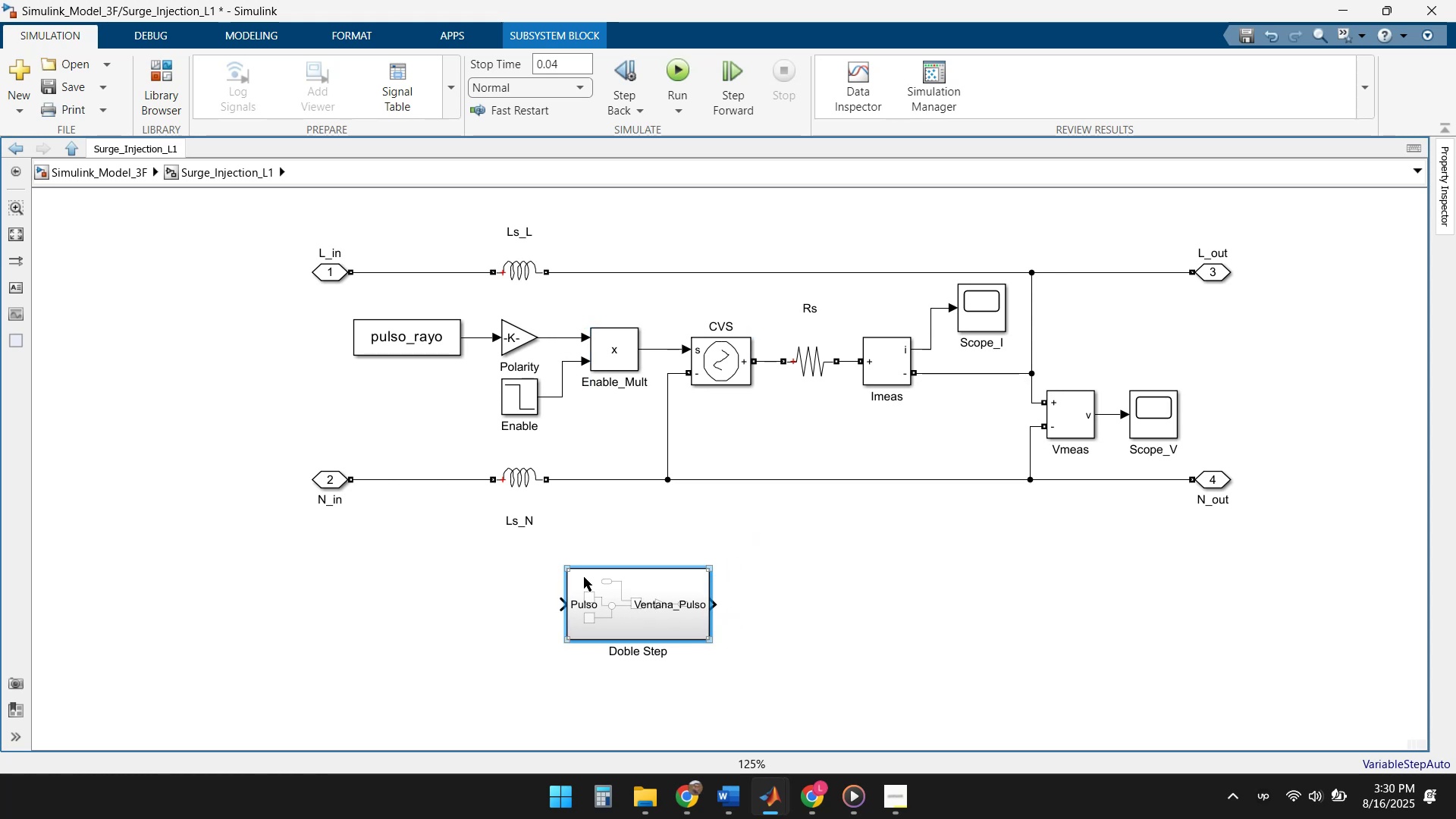 
left_click_drag(start_coordinate=[557, 601], to_coordinate=[556, 337])
 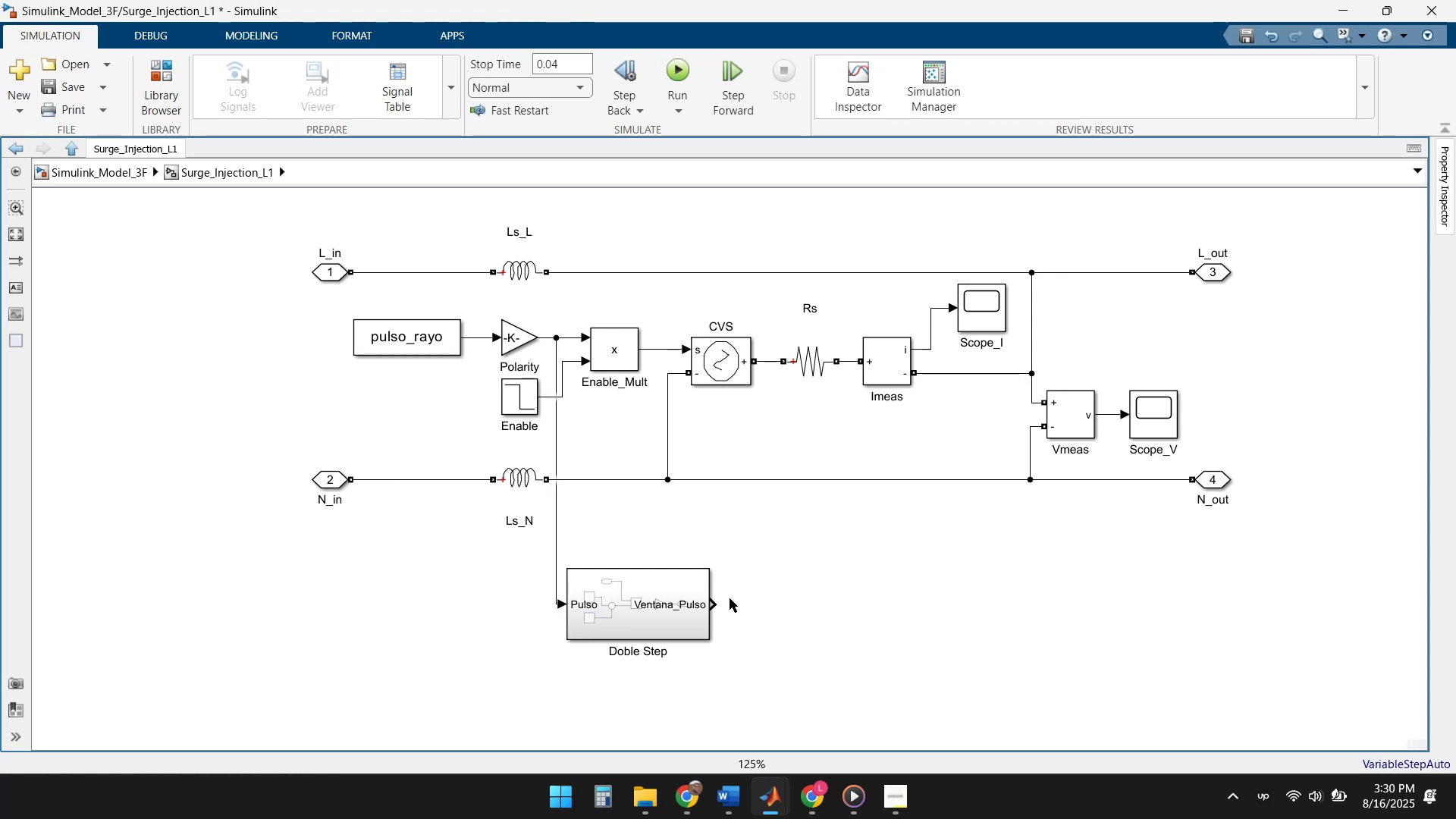 
left_click_drag(start_coordinate=[717, 604], to_coordinate=[657, 349])
 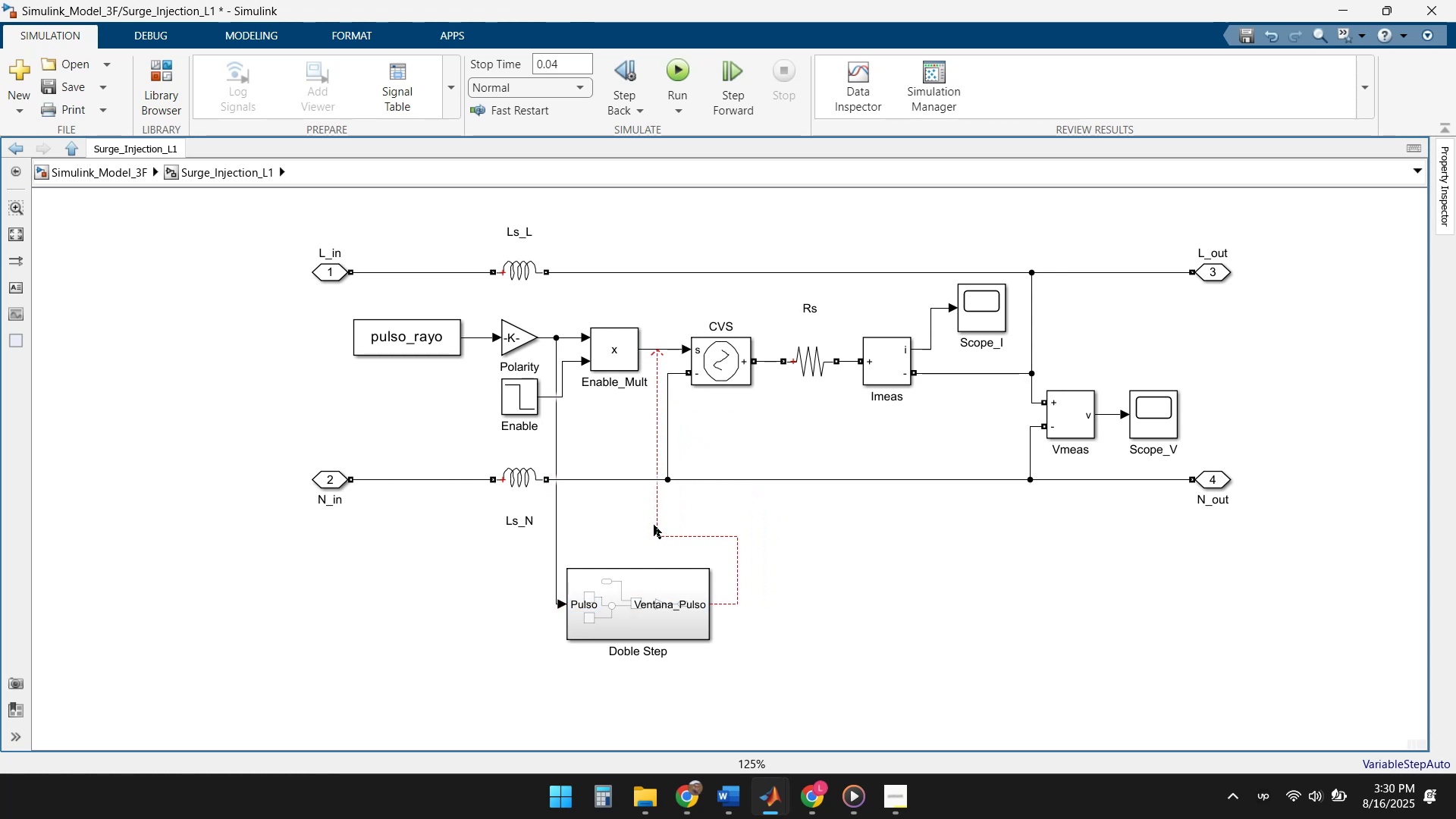 
left_click([653, 524])
 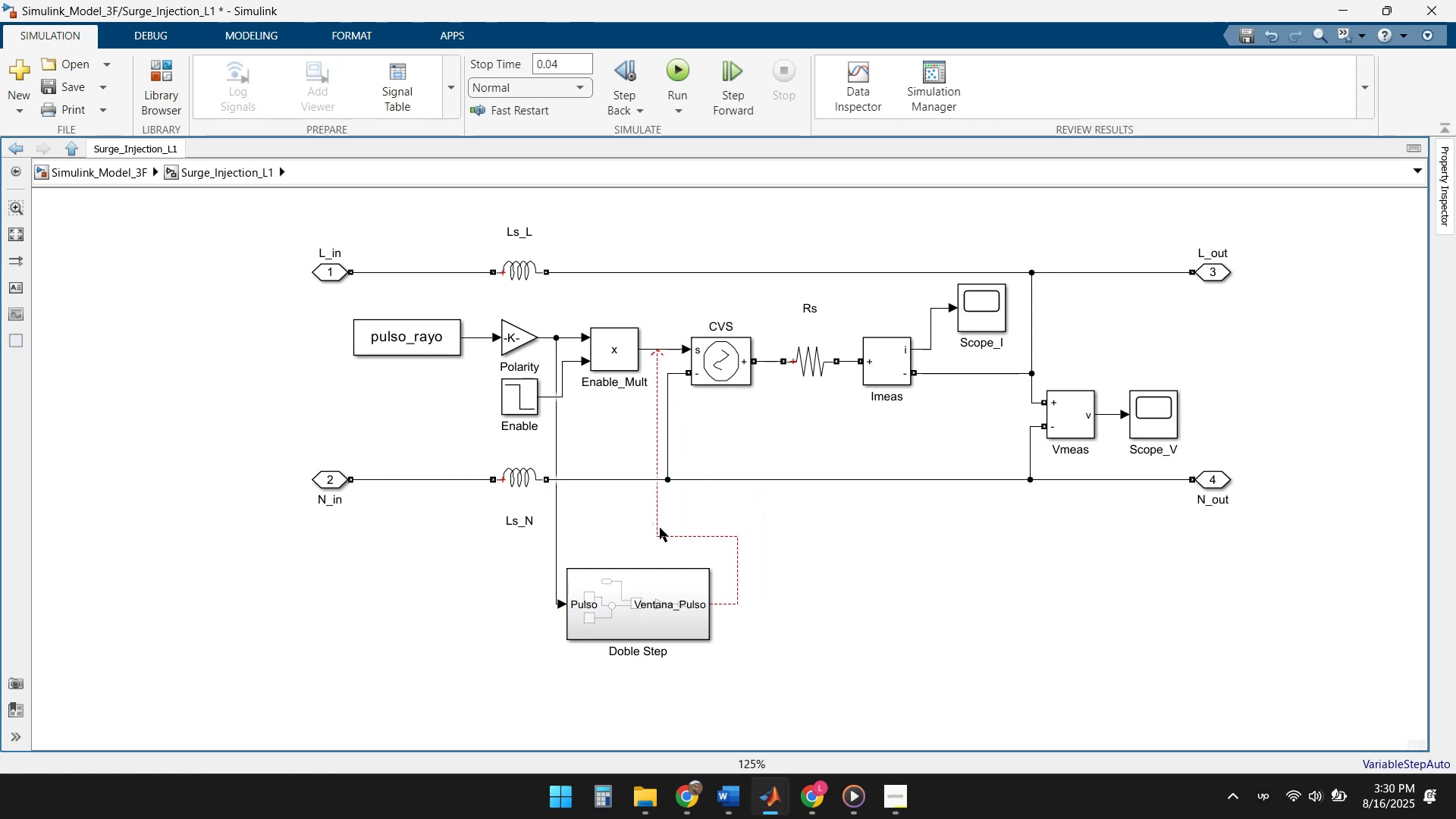 
left_click([661, 529])
 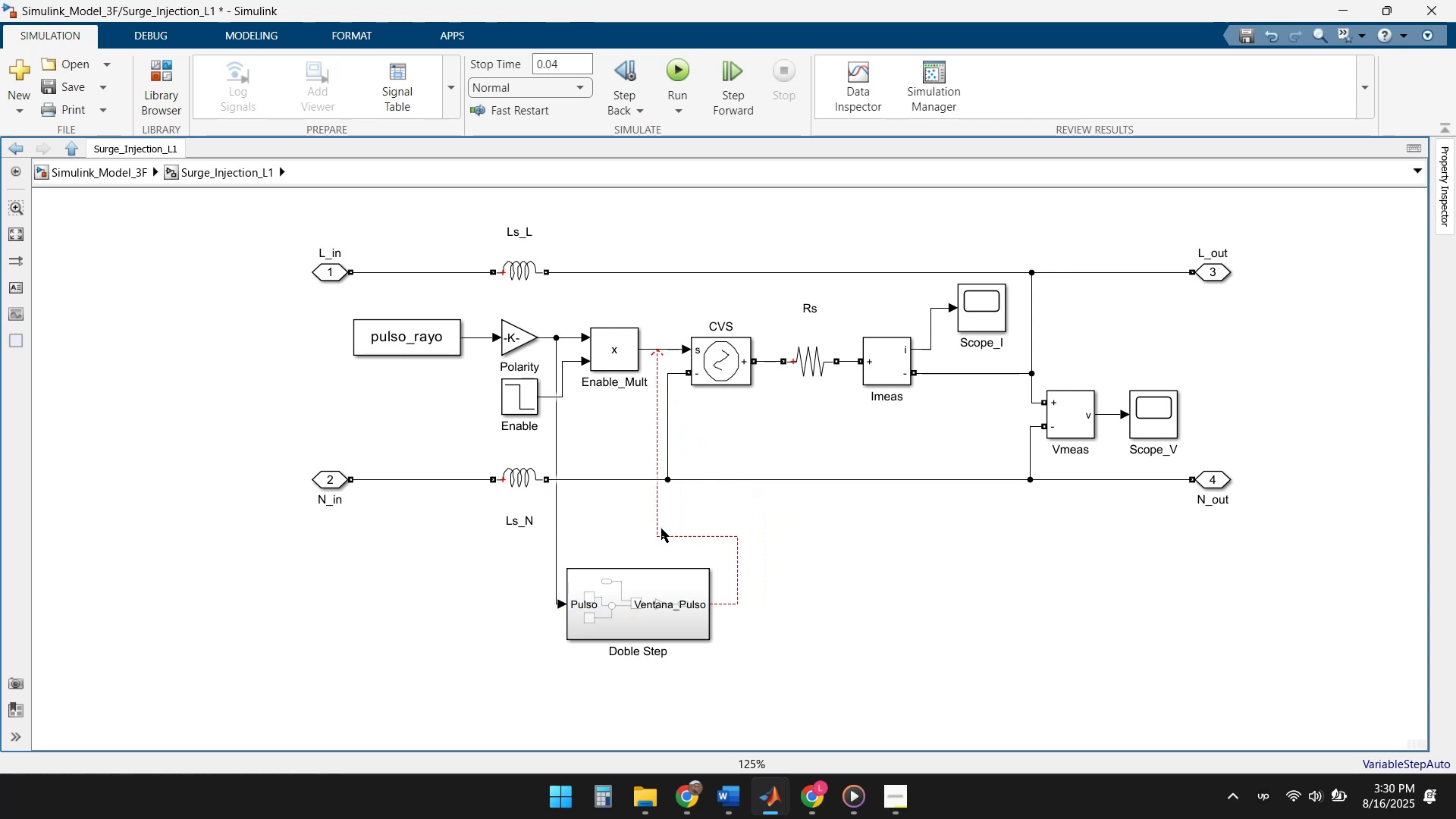 
key(Delete)
 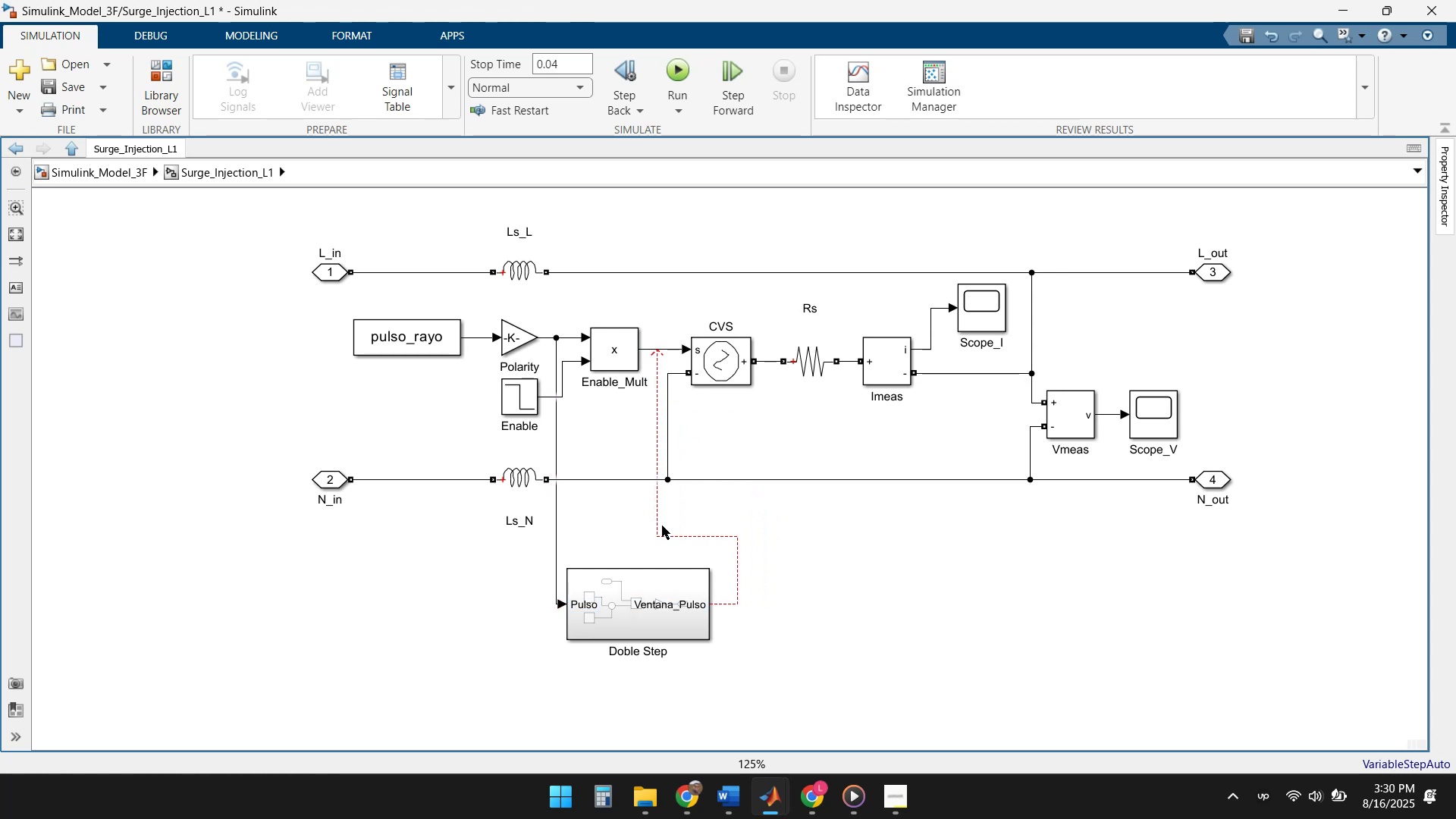 
left_click([662, 525])
 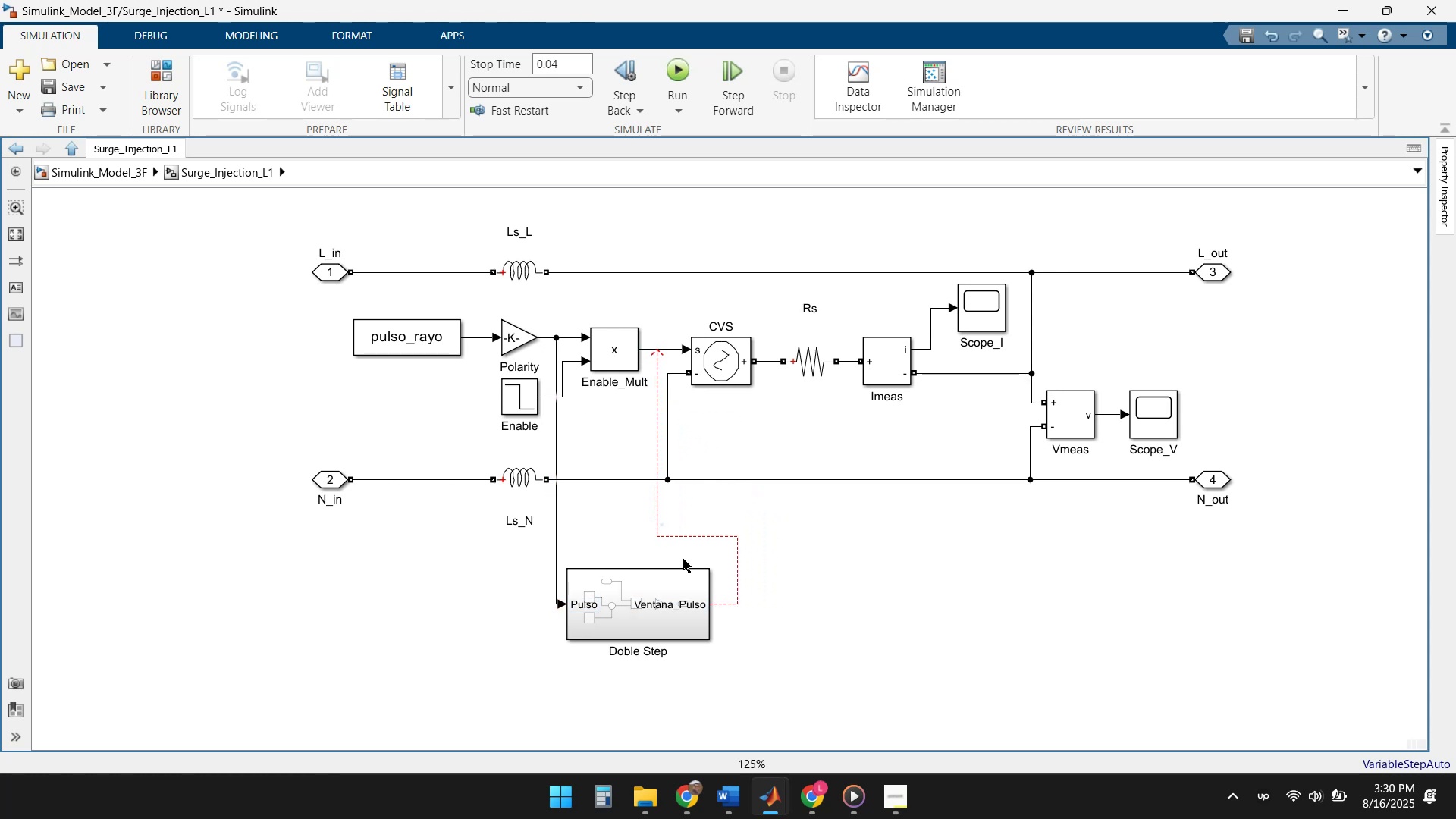 
left_click_drag(start_coordinate=[676, 544], to_coordinate=[673, 538])
 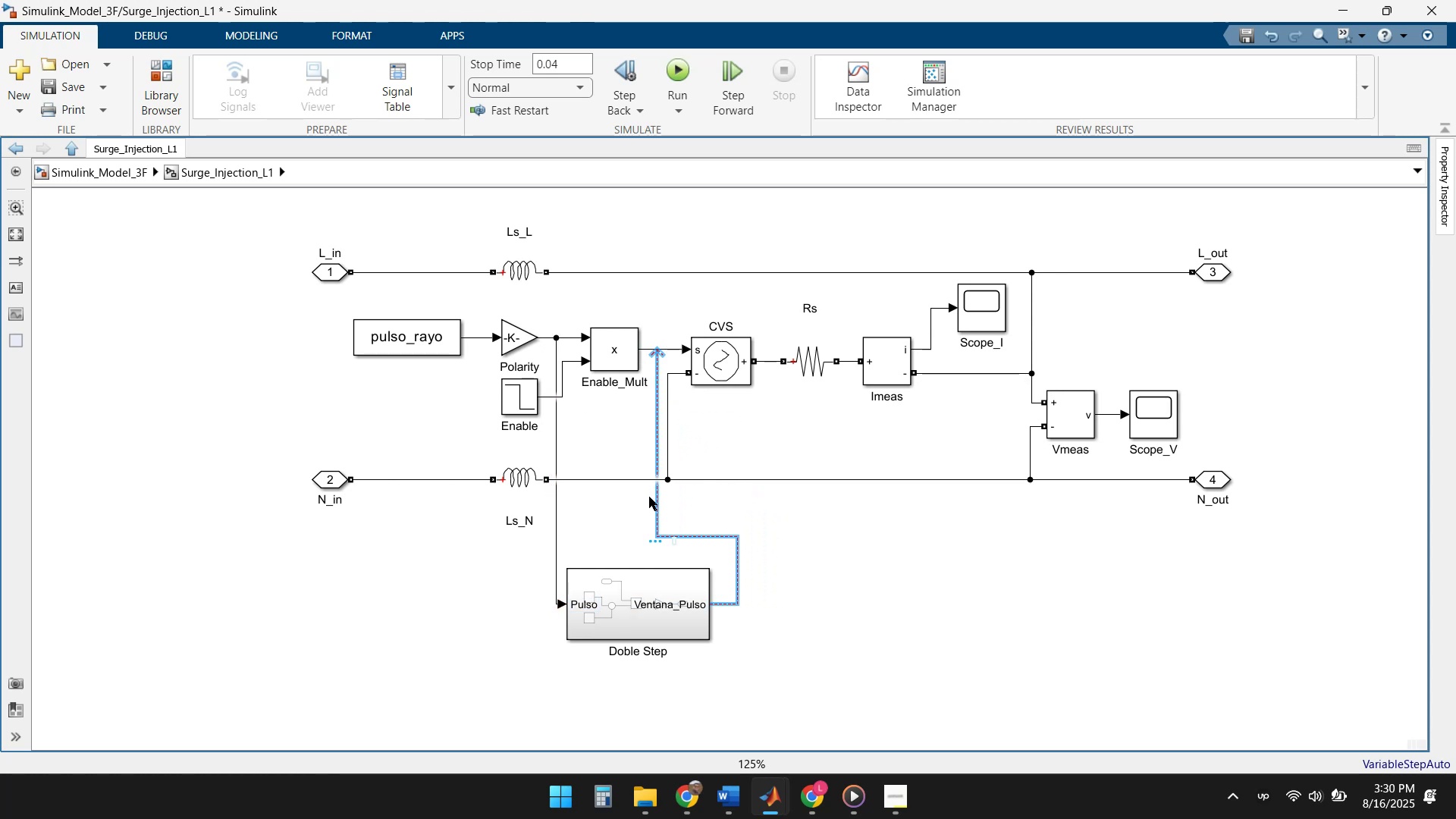 
key(Delete)
 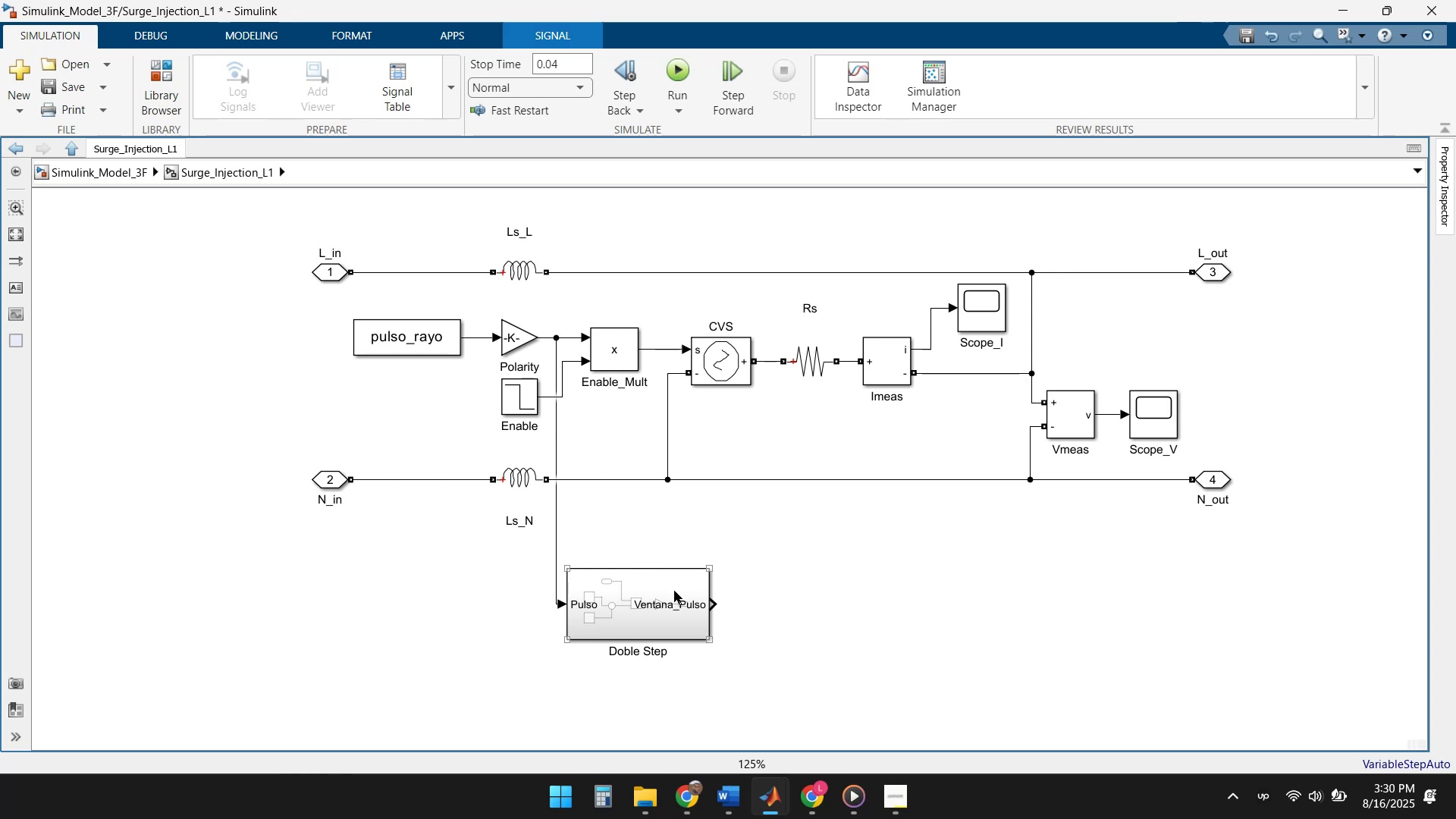 
left_click_drag(start_coordinate=[657, 591], to_coordinate=[687, 521])
 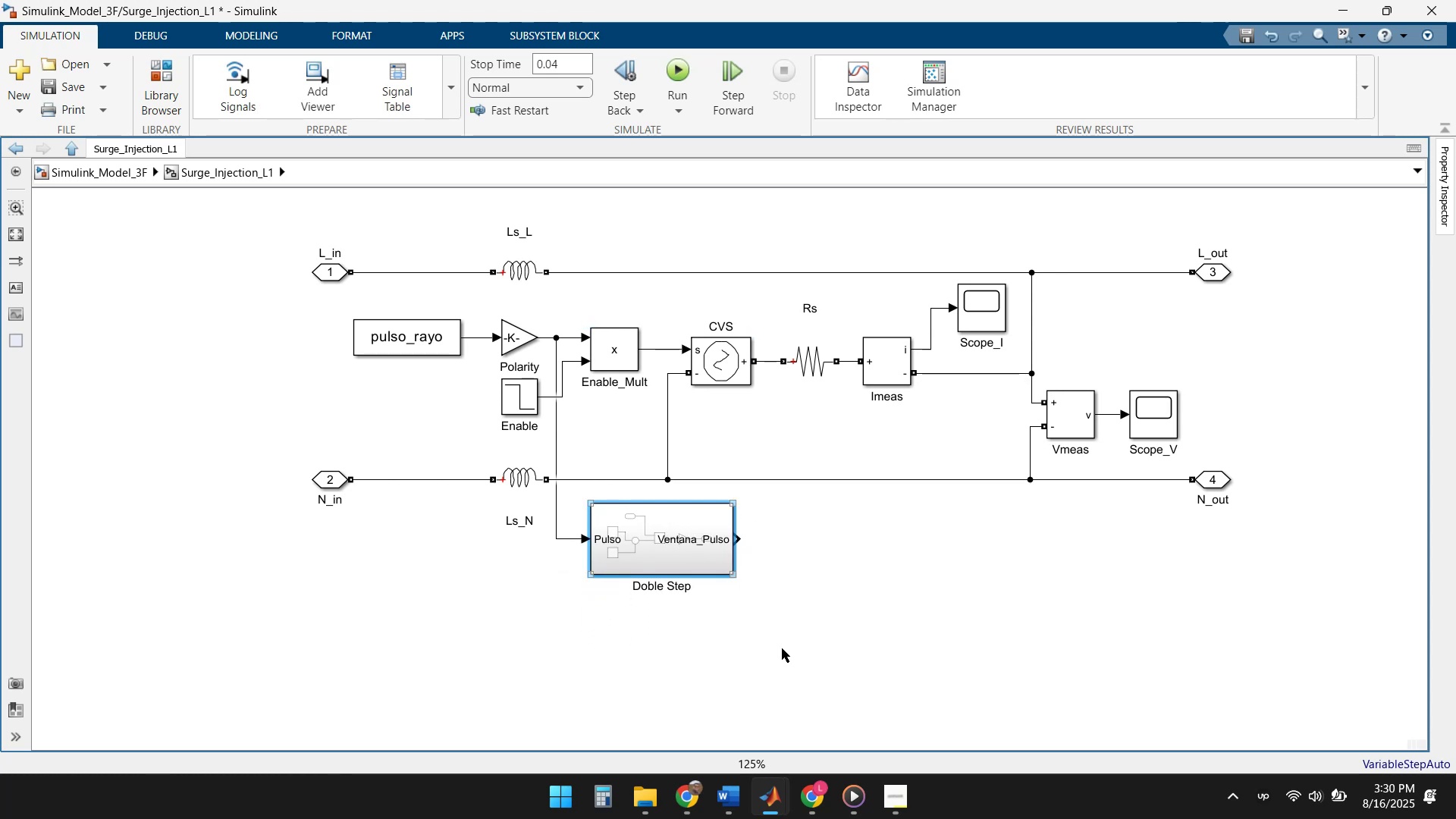 
left_click([799, 659])
 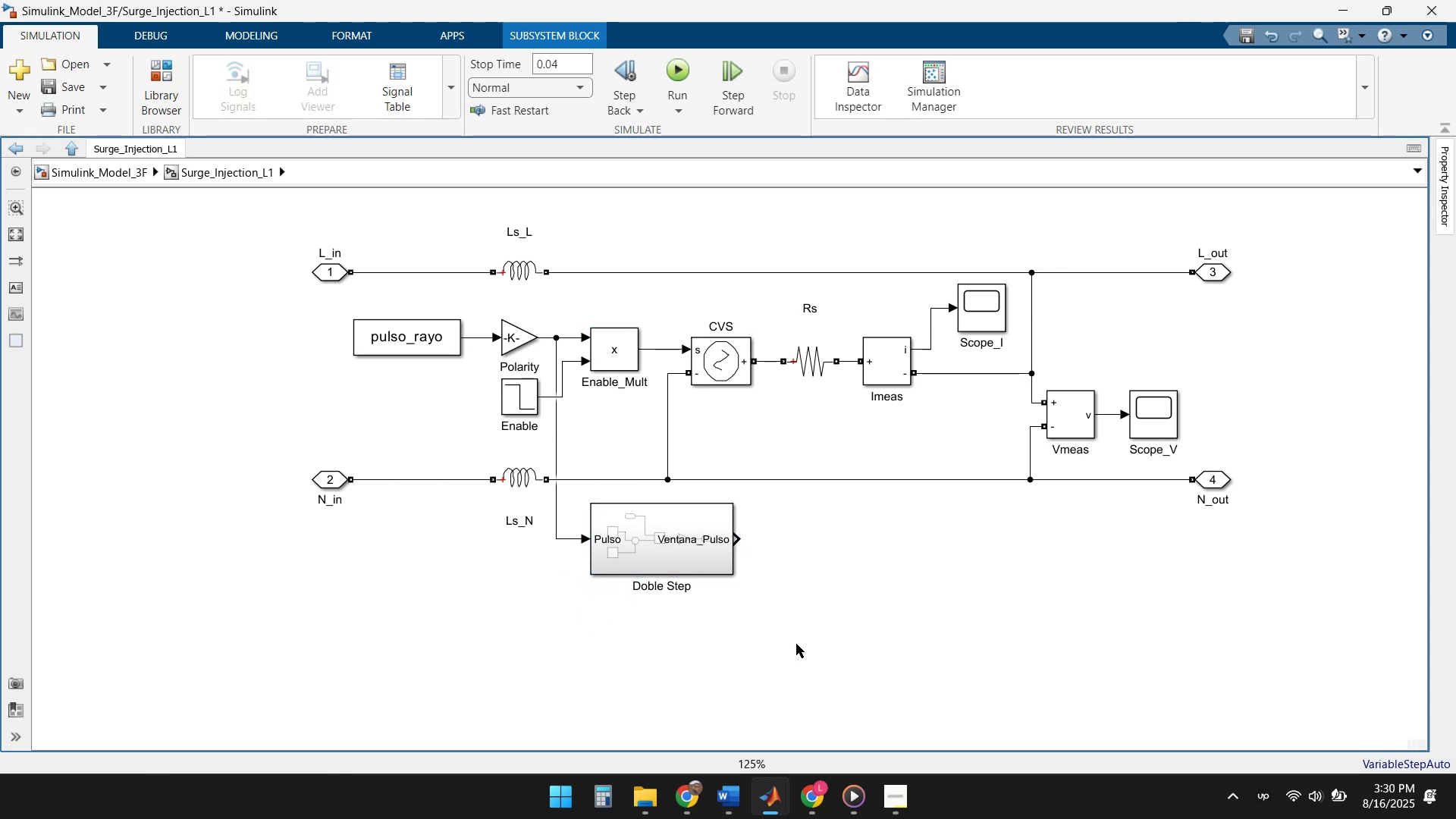 
double_click([833, 620])
 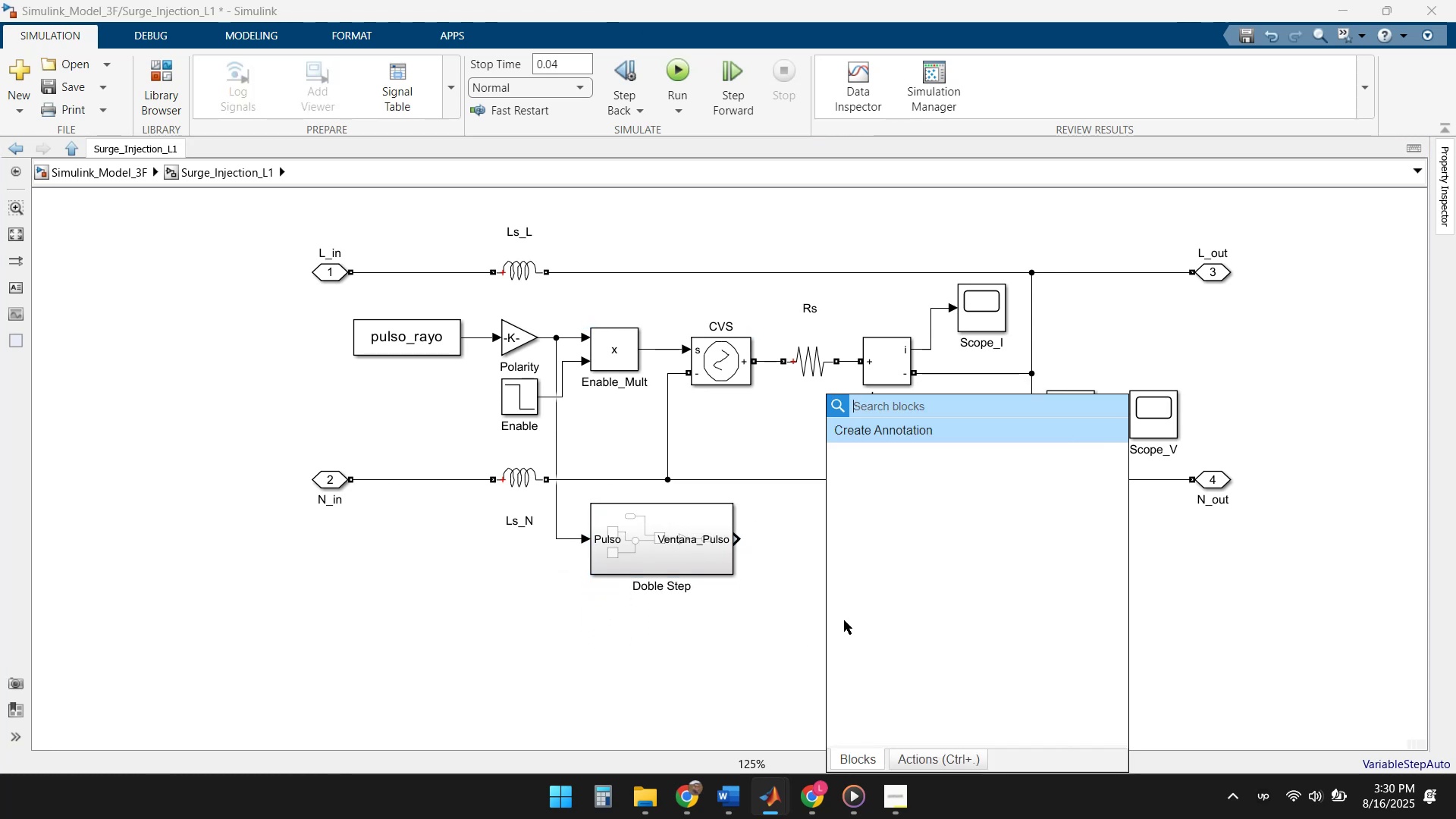 
type(scope)
 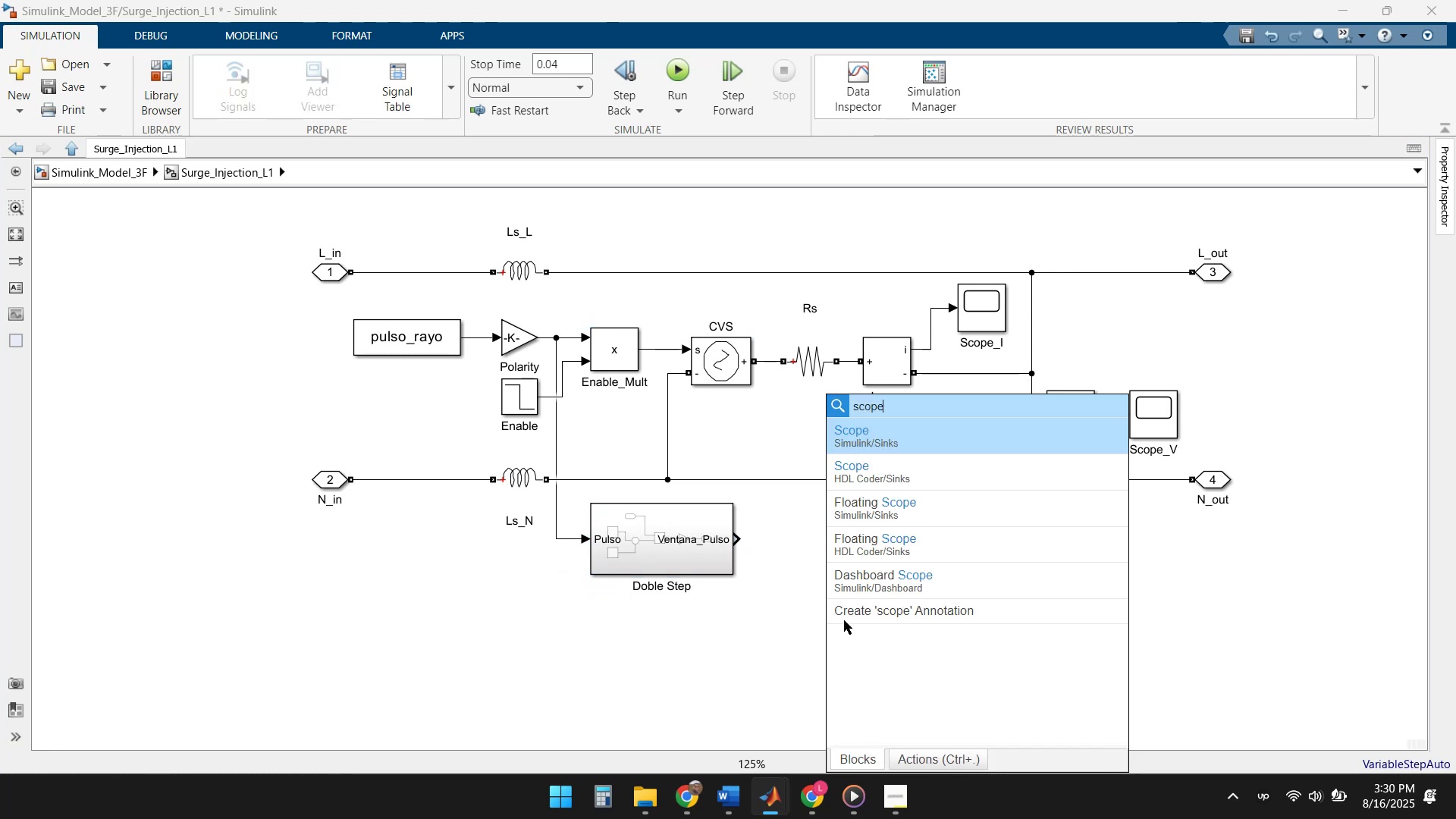 
scroll: coordinate [858, 620], scroll_direction: up, amount: 1.0
 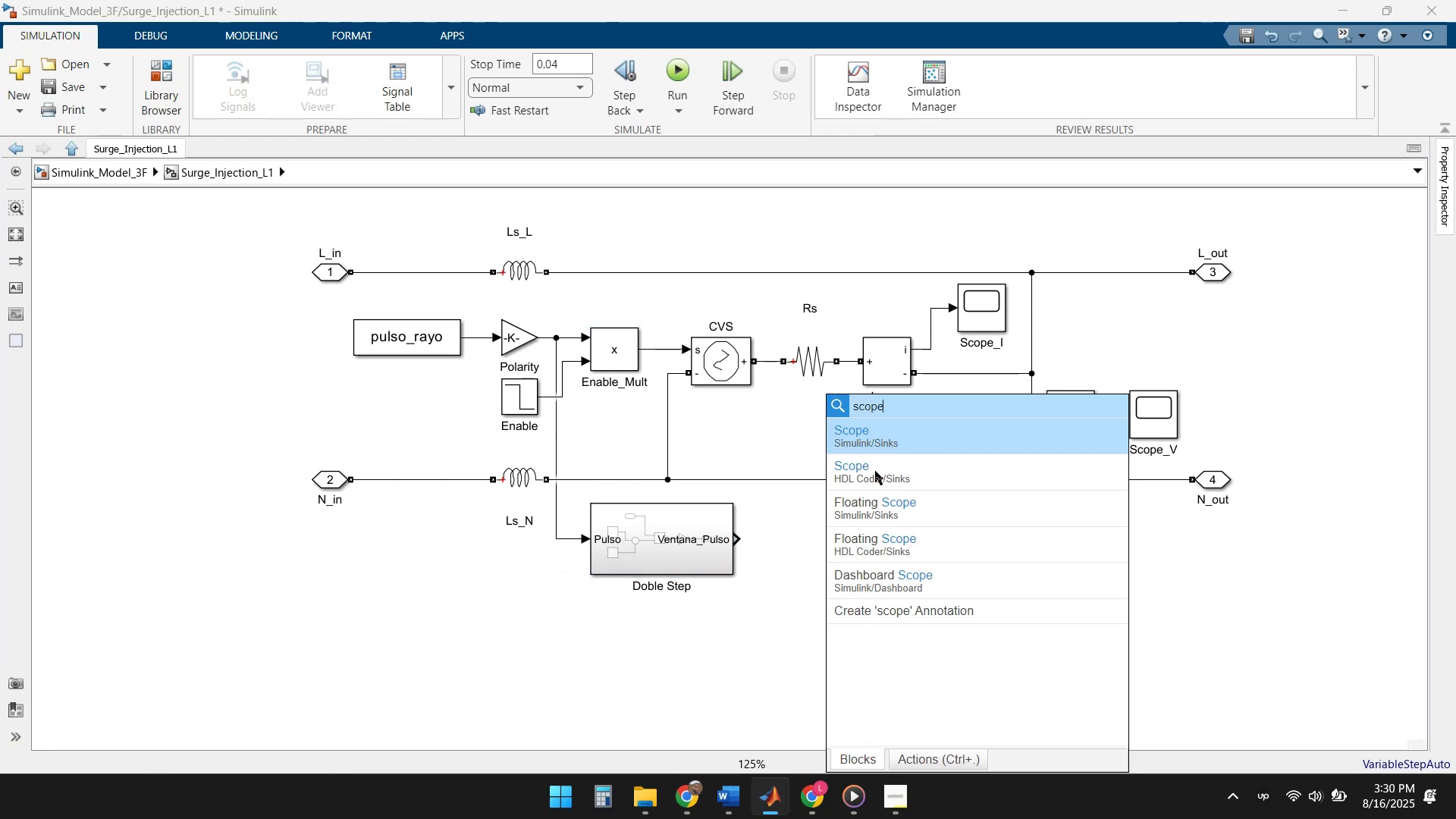 
left_click([882, 437])
 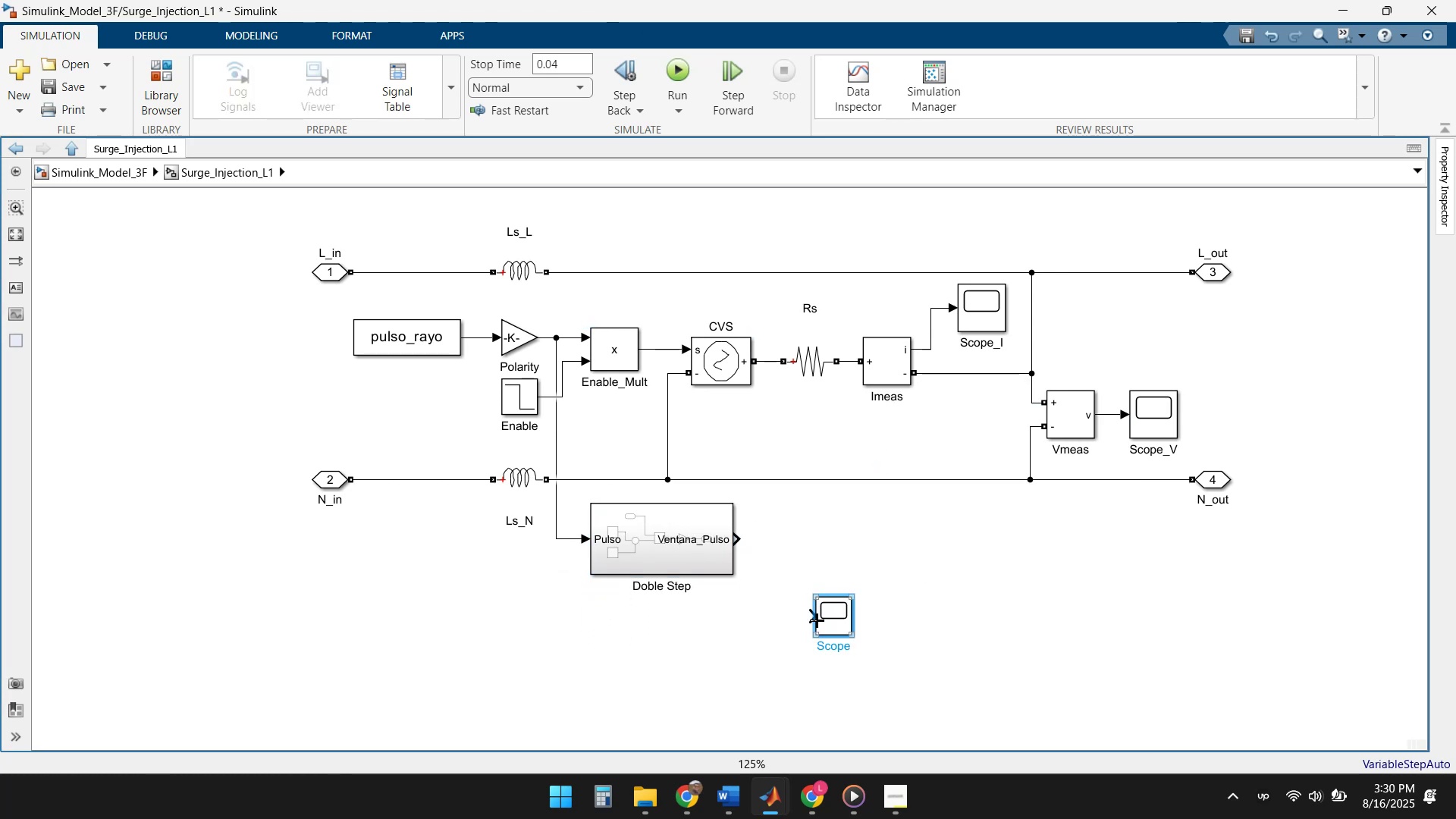 
left_click_drag(start_coordinate=[832, 624], to_coordinate=[821, 546])
 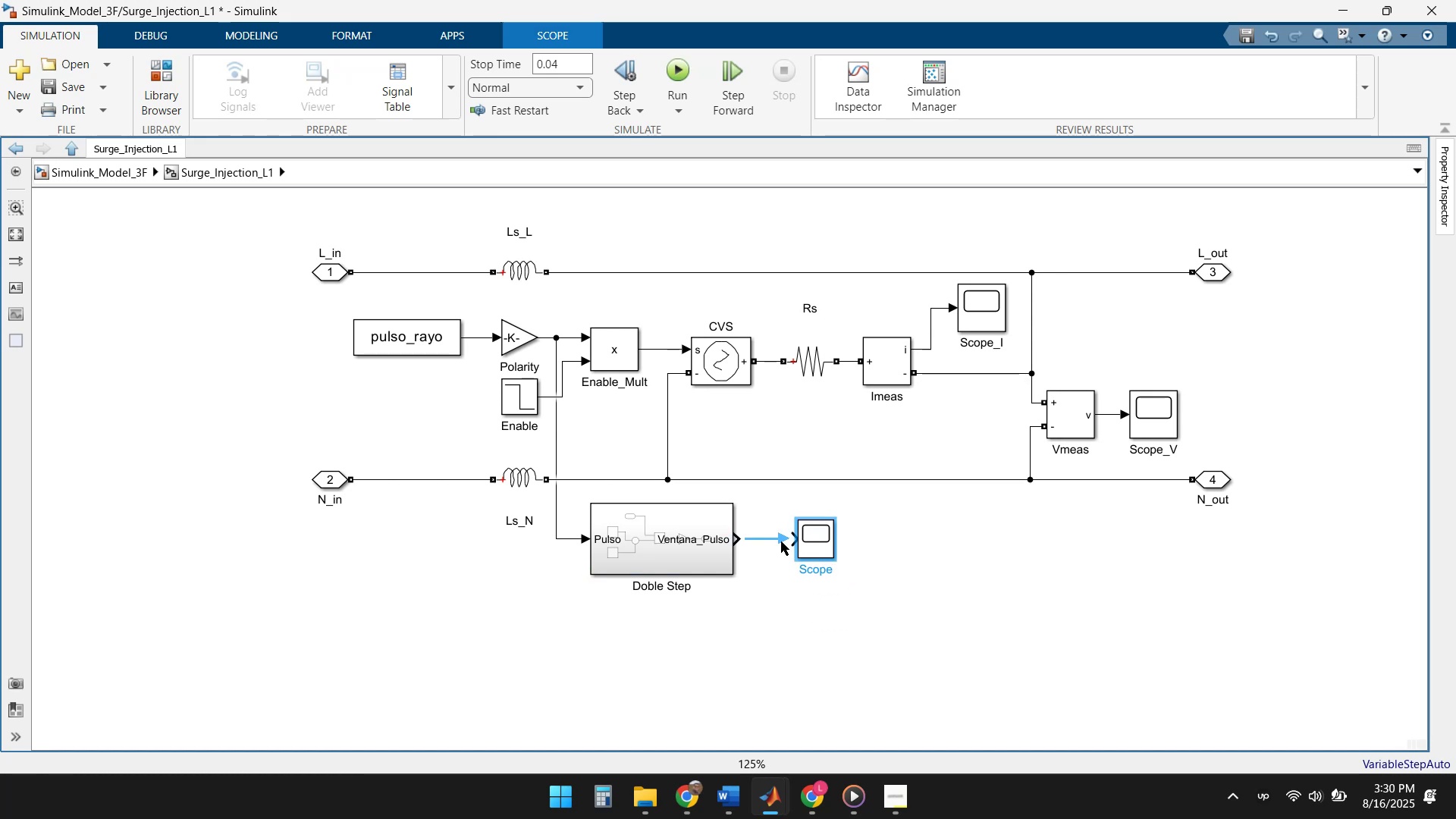 
left_click([781, 541])
 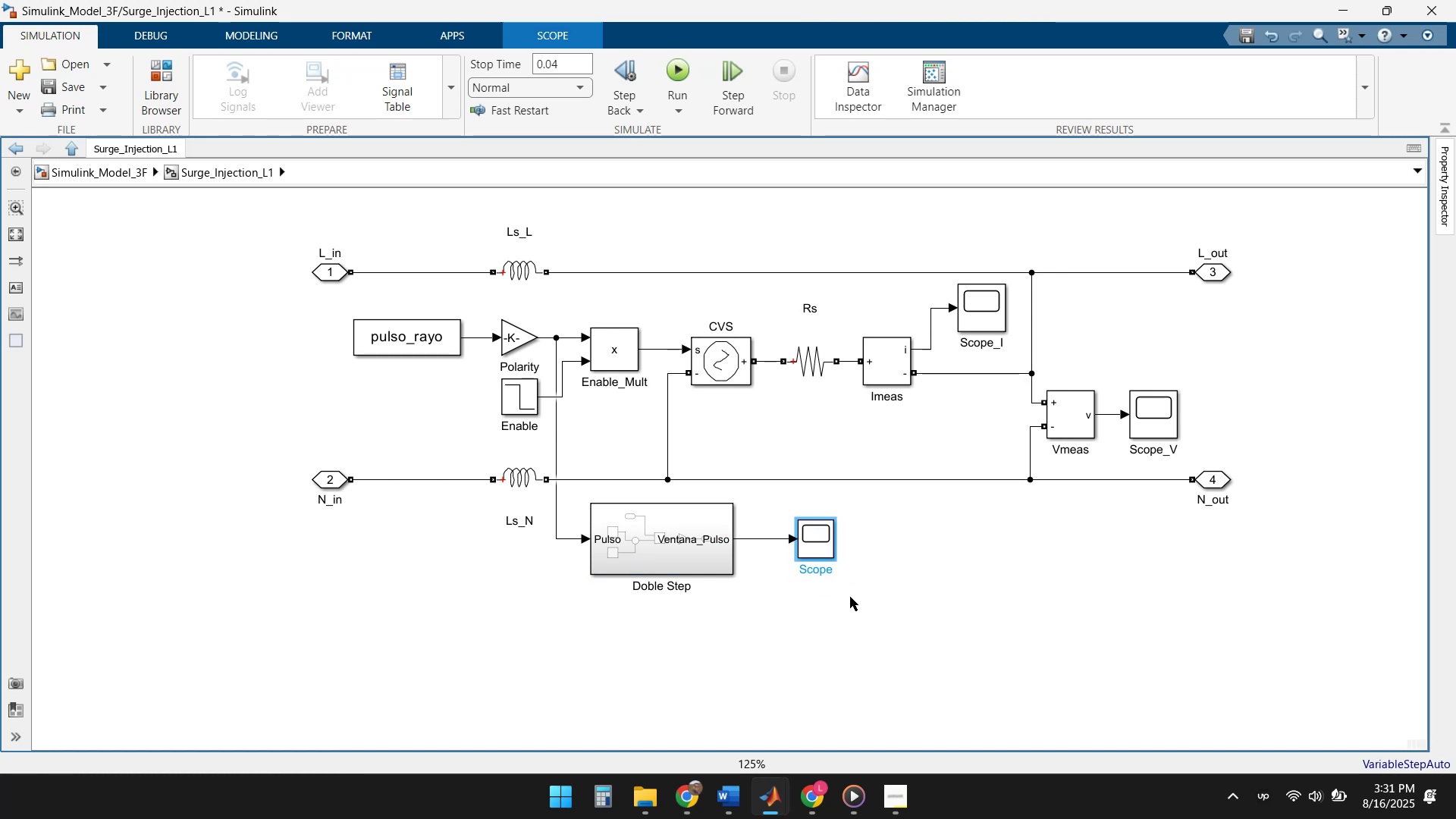 
double_click([809, 544])
 